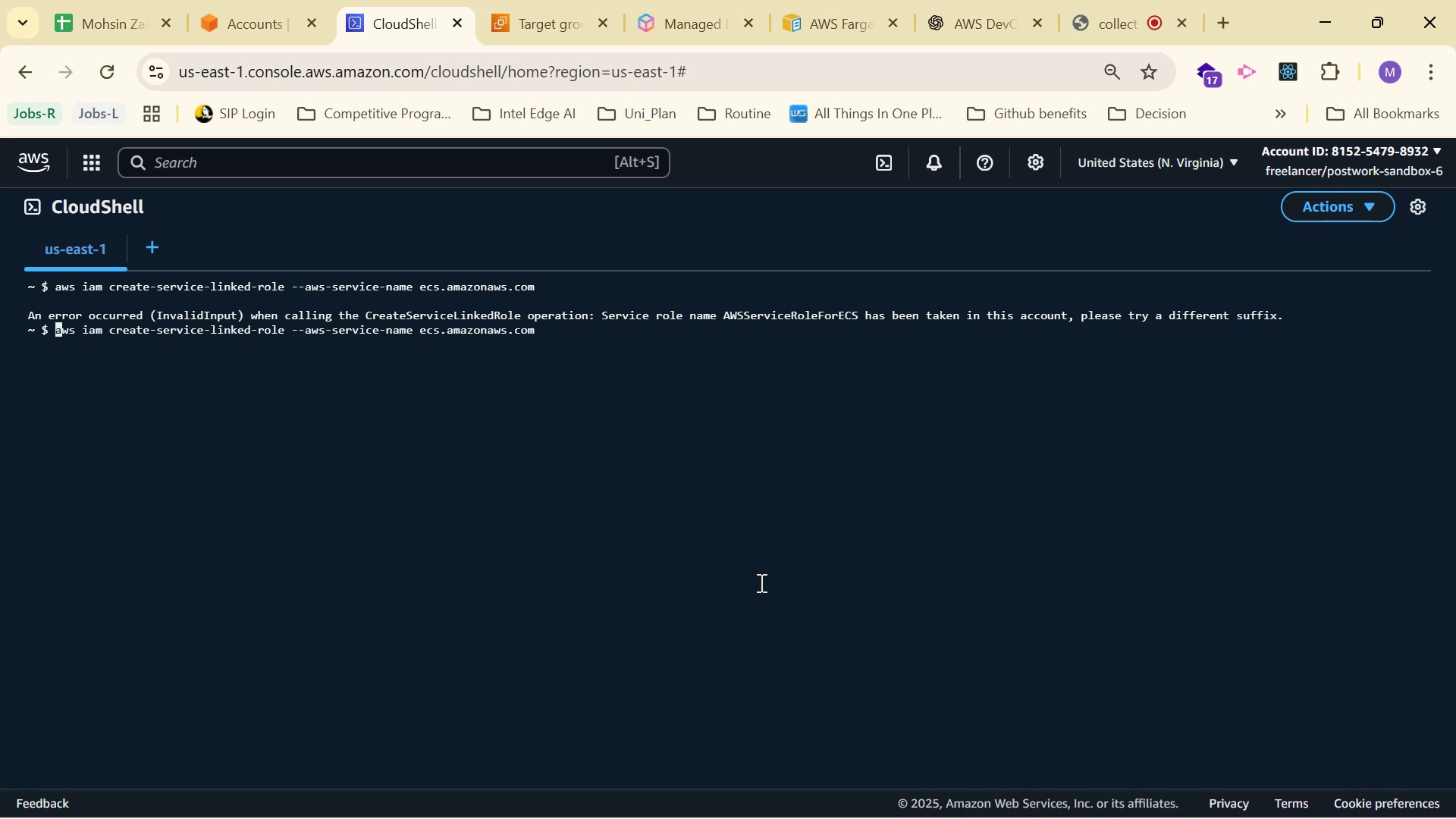 
key(Backspace)
 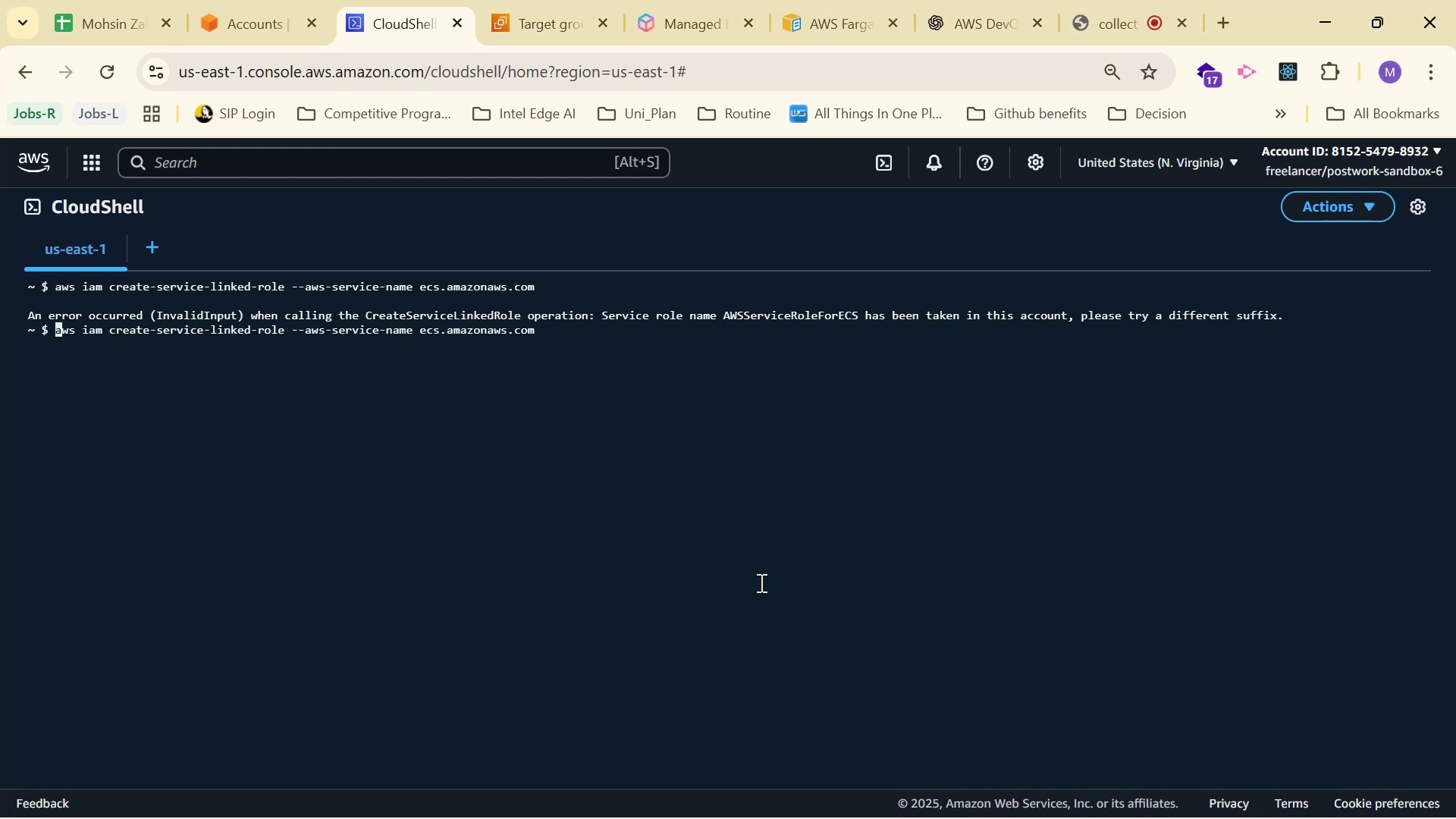 
key(Backspace)
 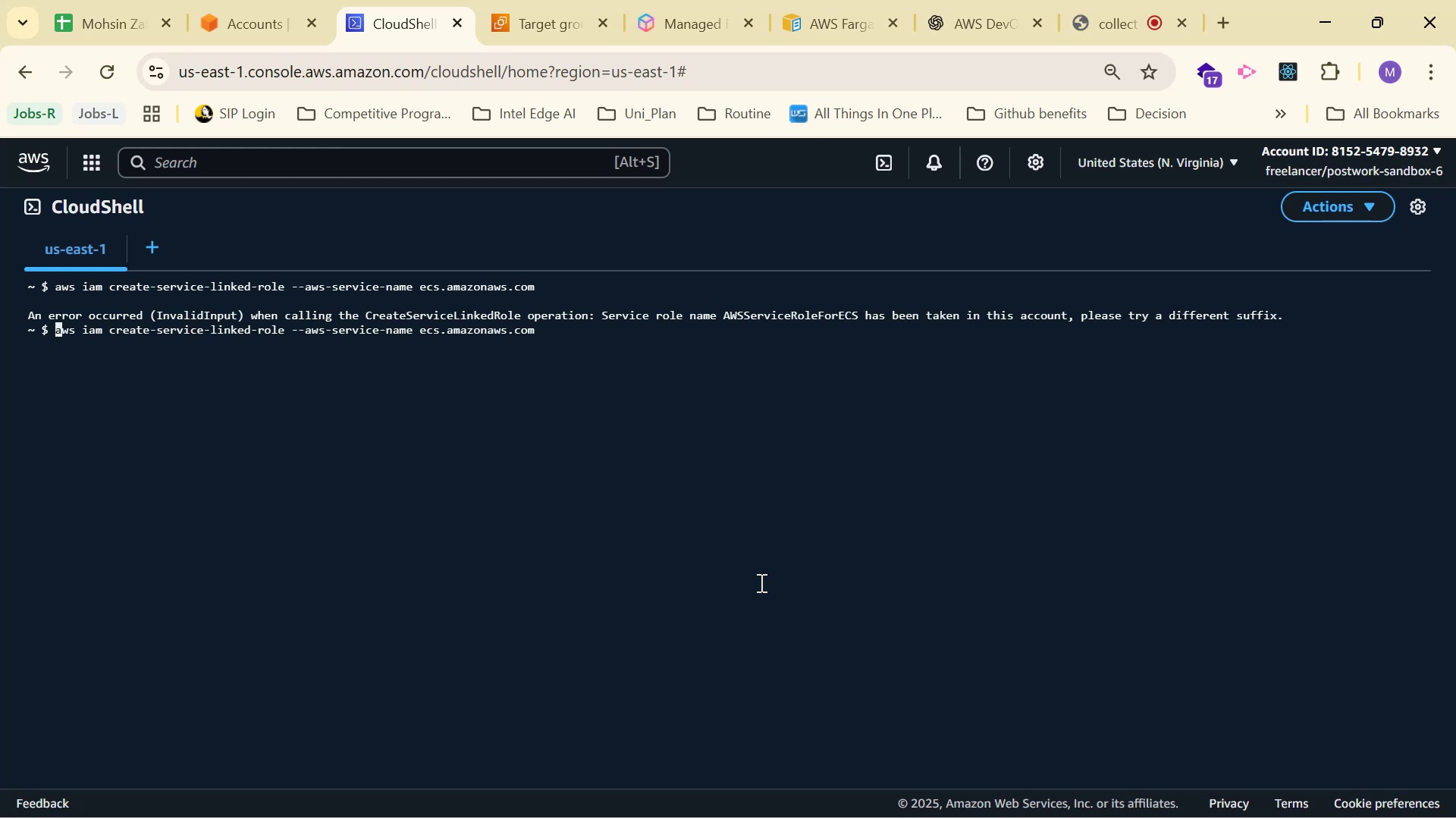 
wait(7.27)
 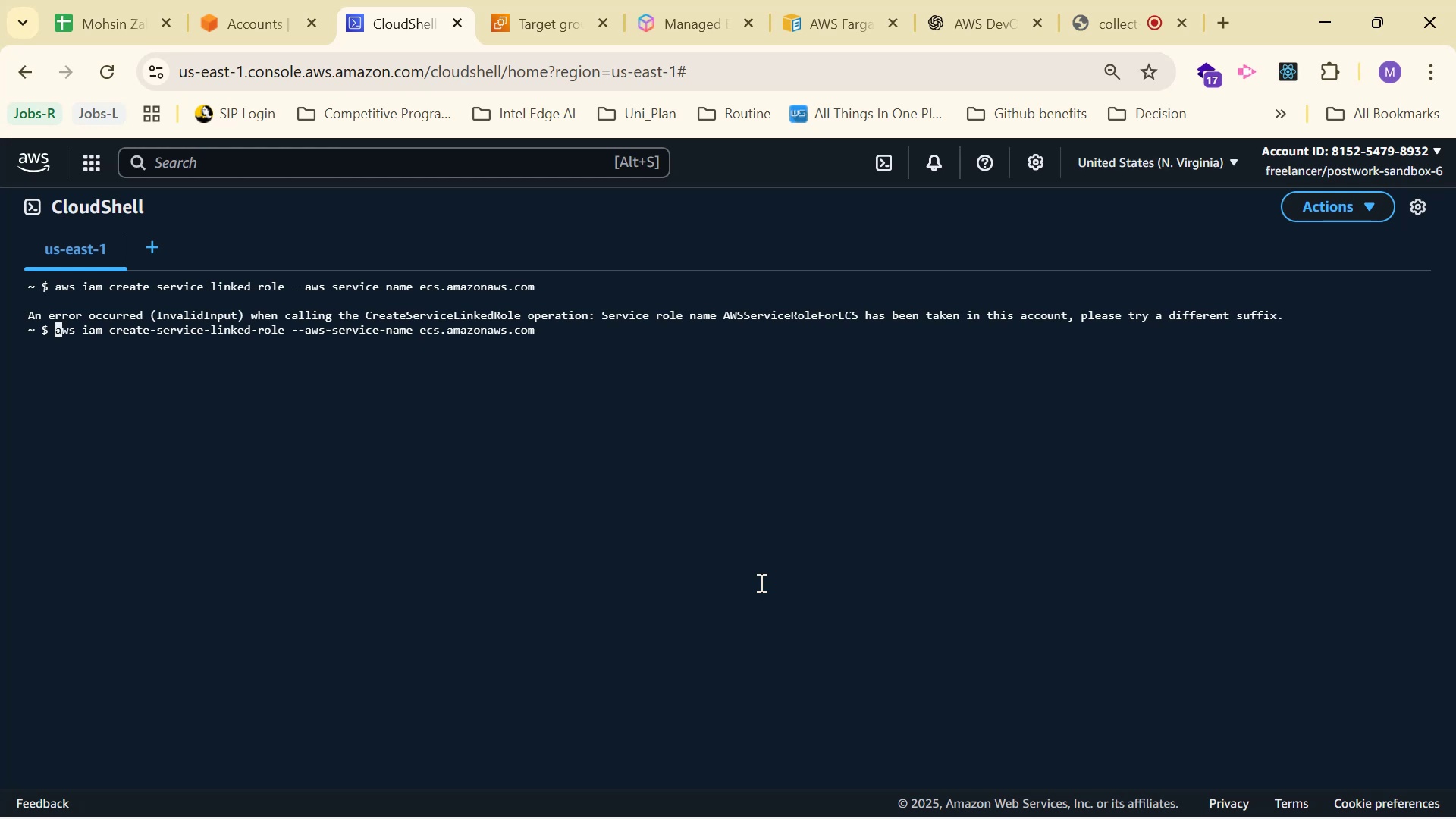 
left_click_drag(start_coordinate=[1294, 307], to_coordinate=[334, 276])
 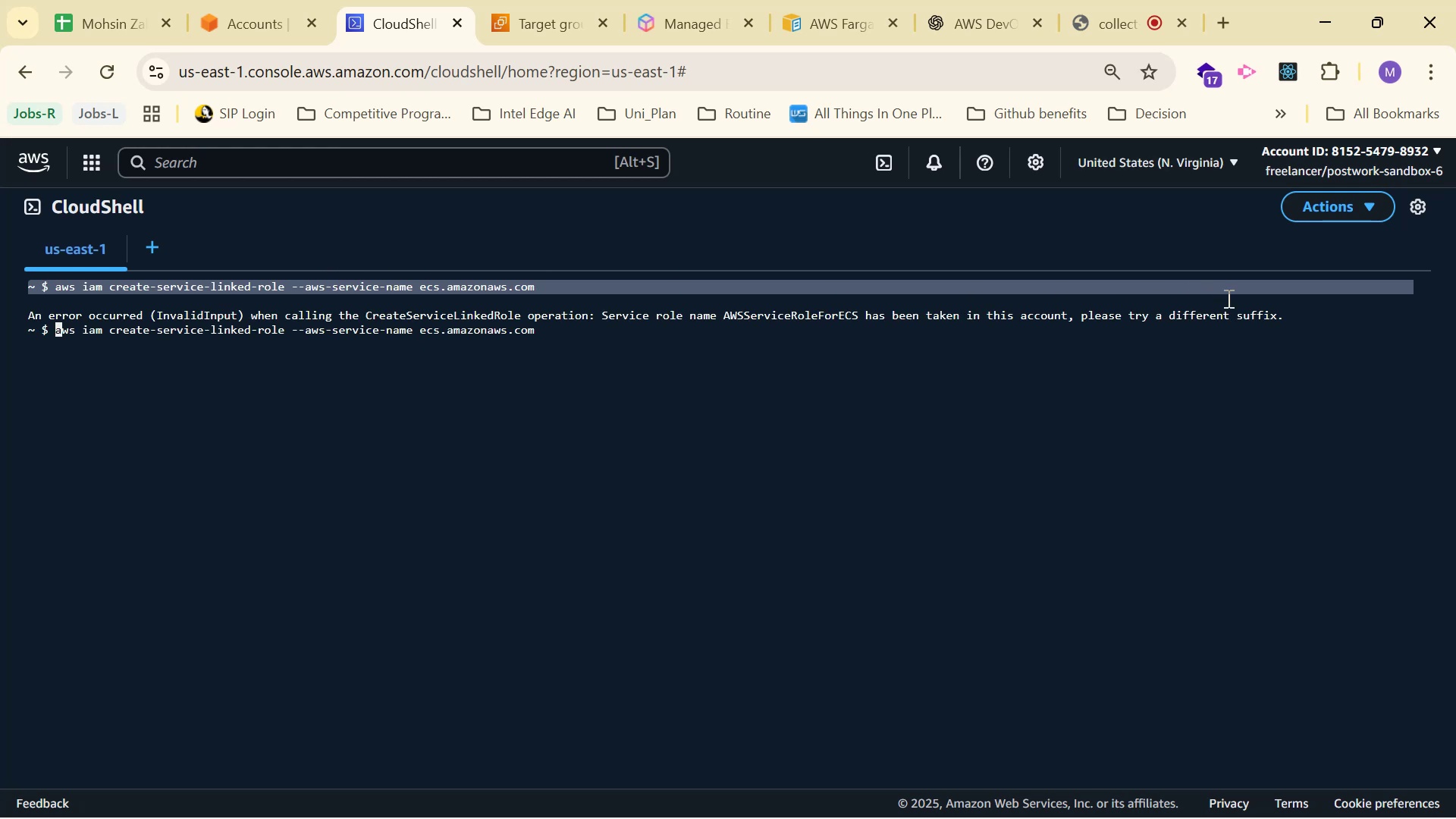 
left_click_drag(start_coordinate=[1308, 316], to_coordinate=[3, 275])
 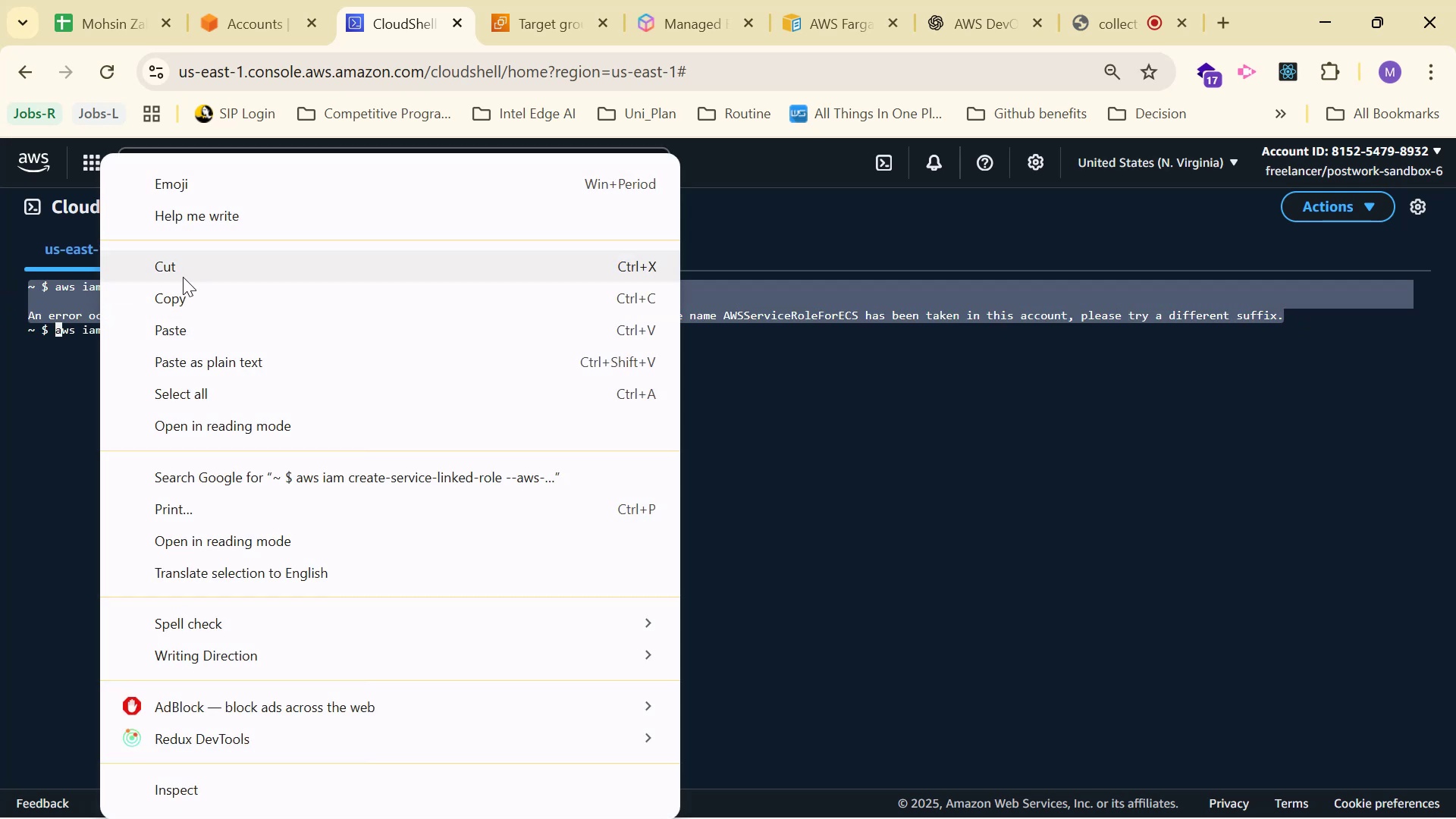 
left_click([188, 303])
 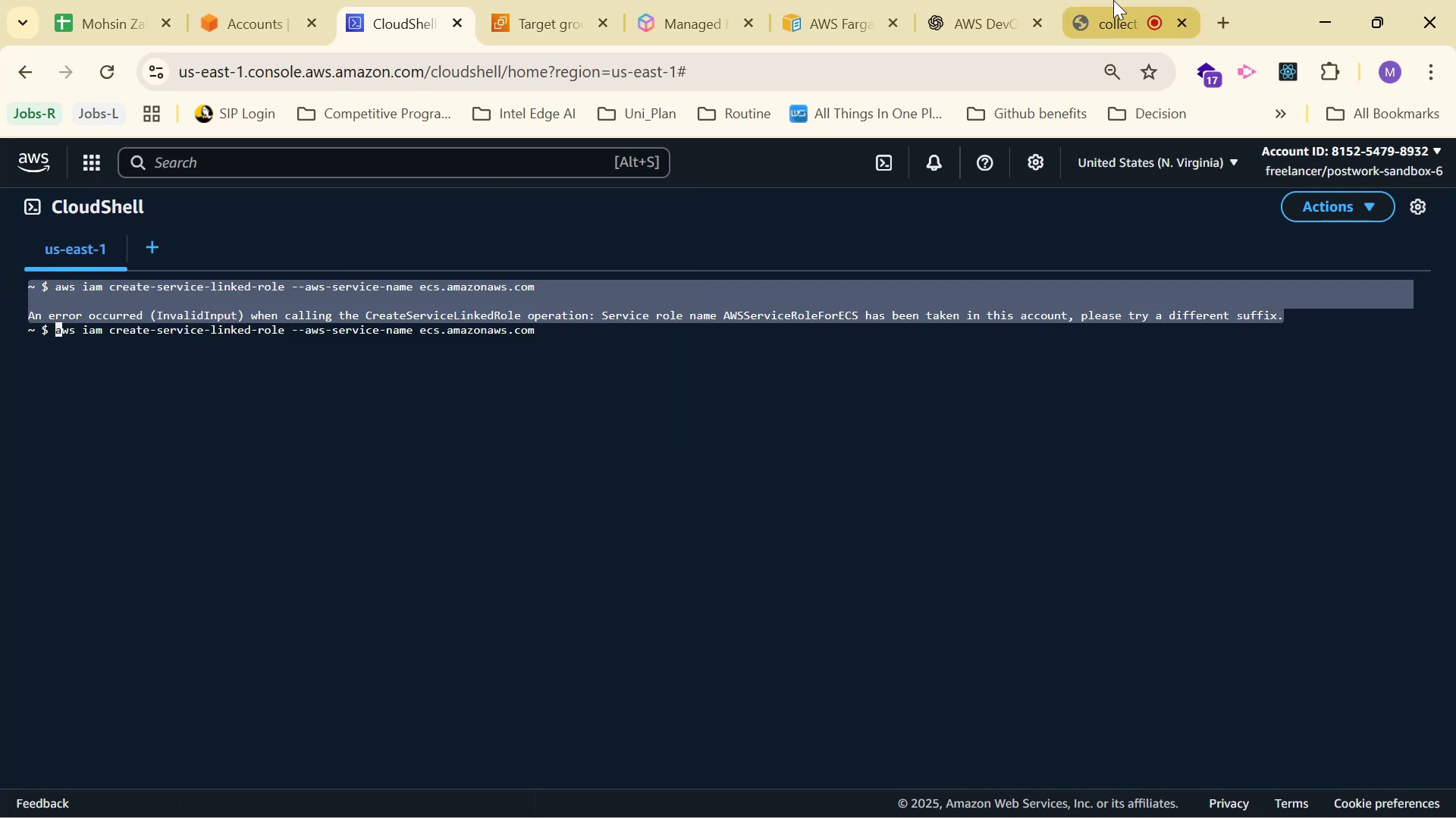 
left_click([971, 0])
 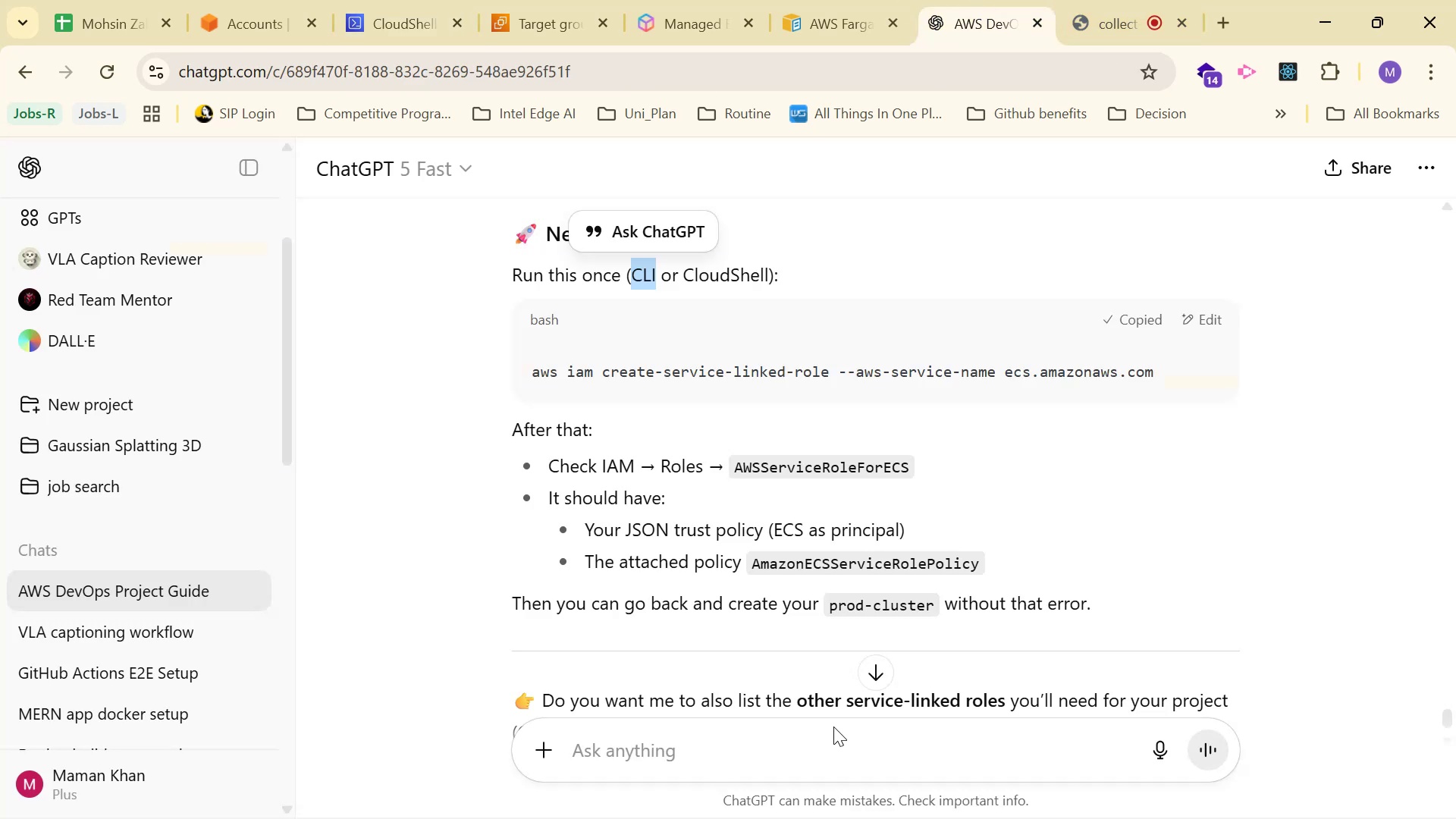 
left_click([833, 739])
 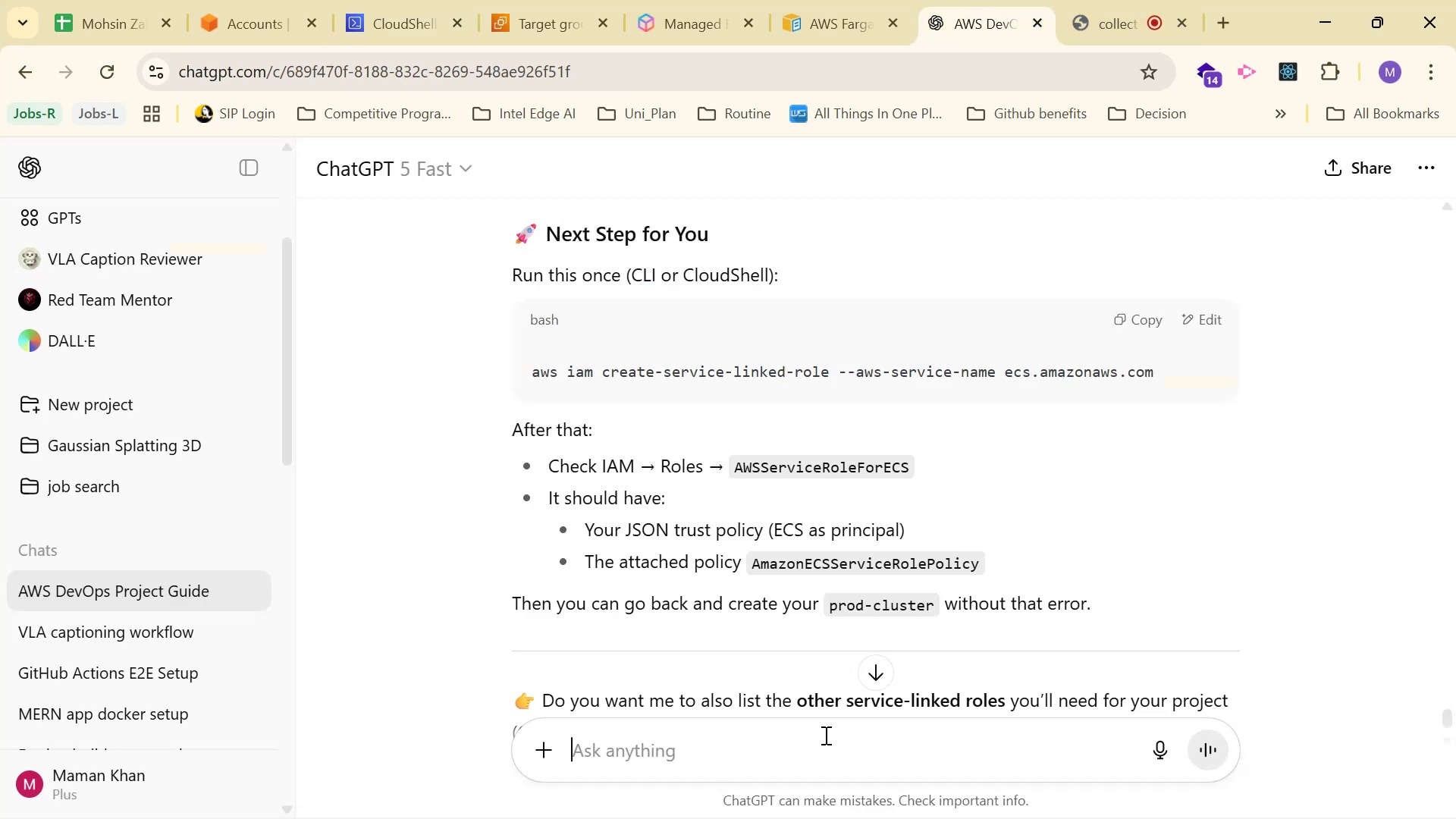 
key(Control+V)
 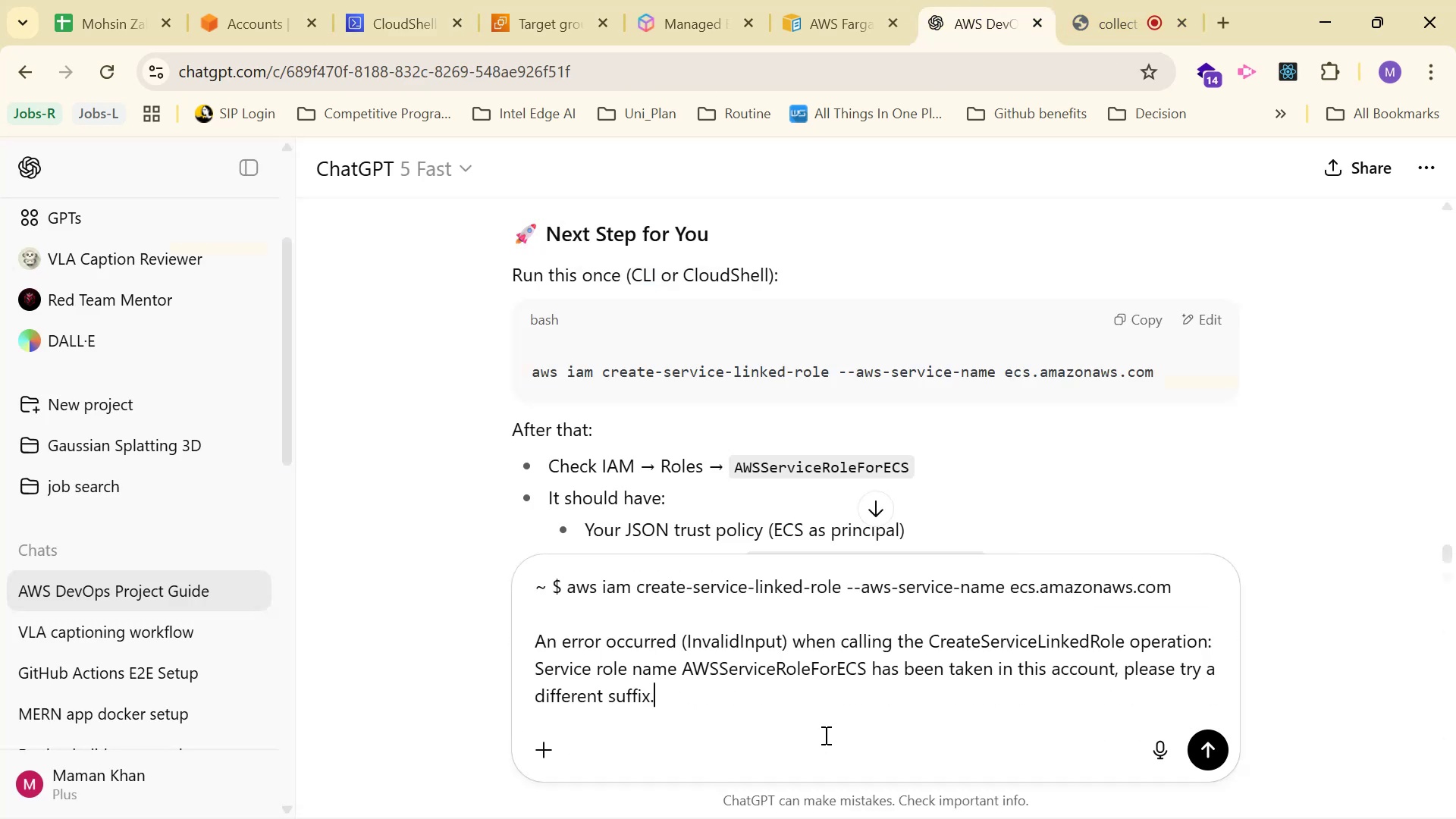 
key(Enter)
 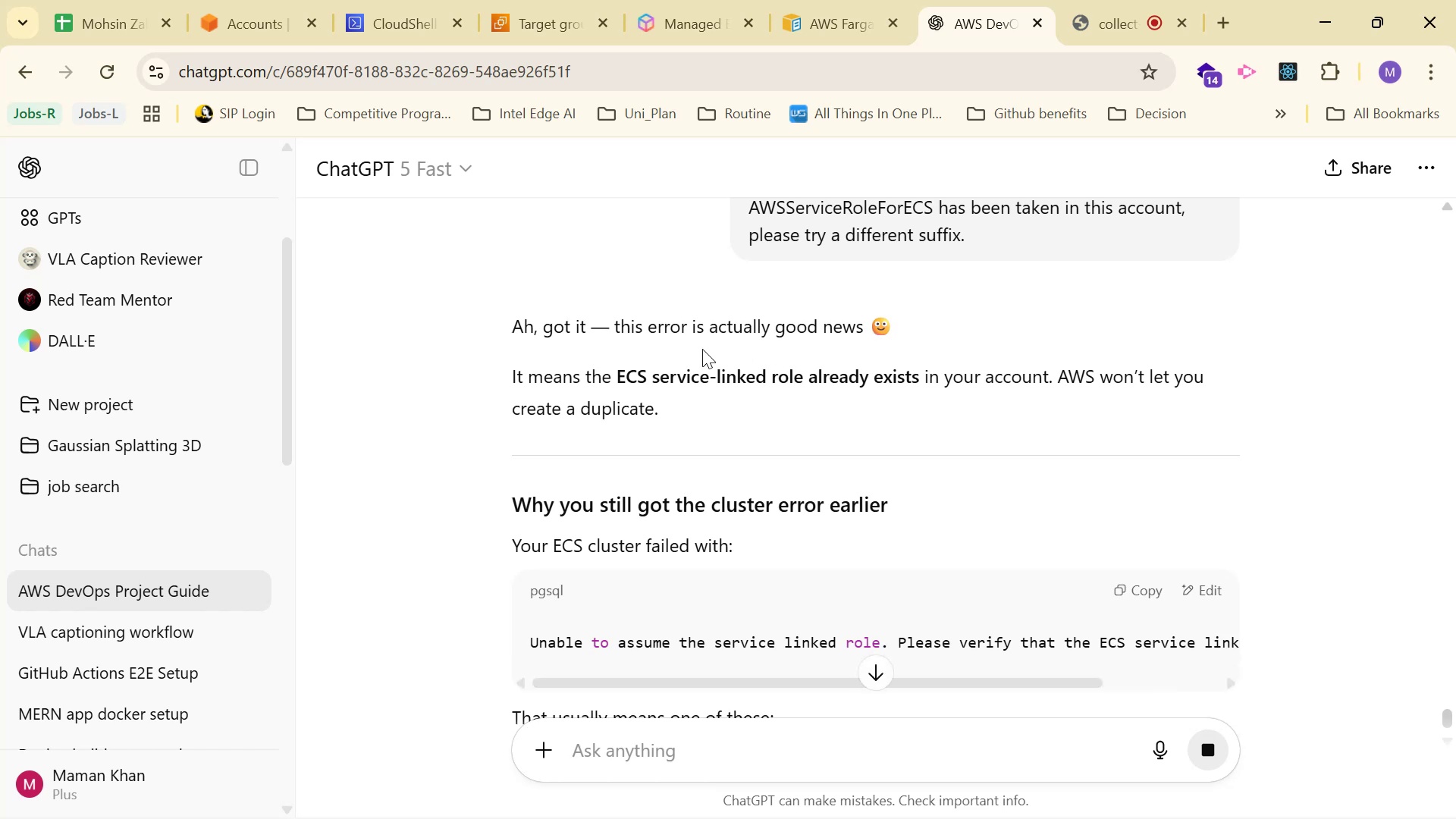 
wait(9.32)
 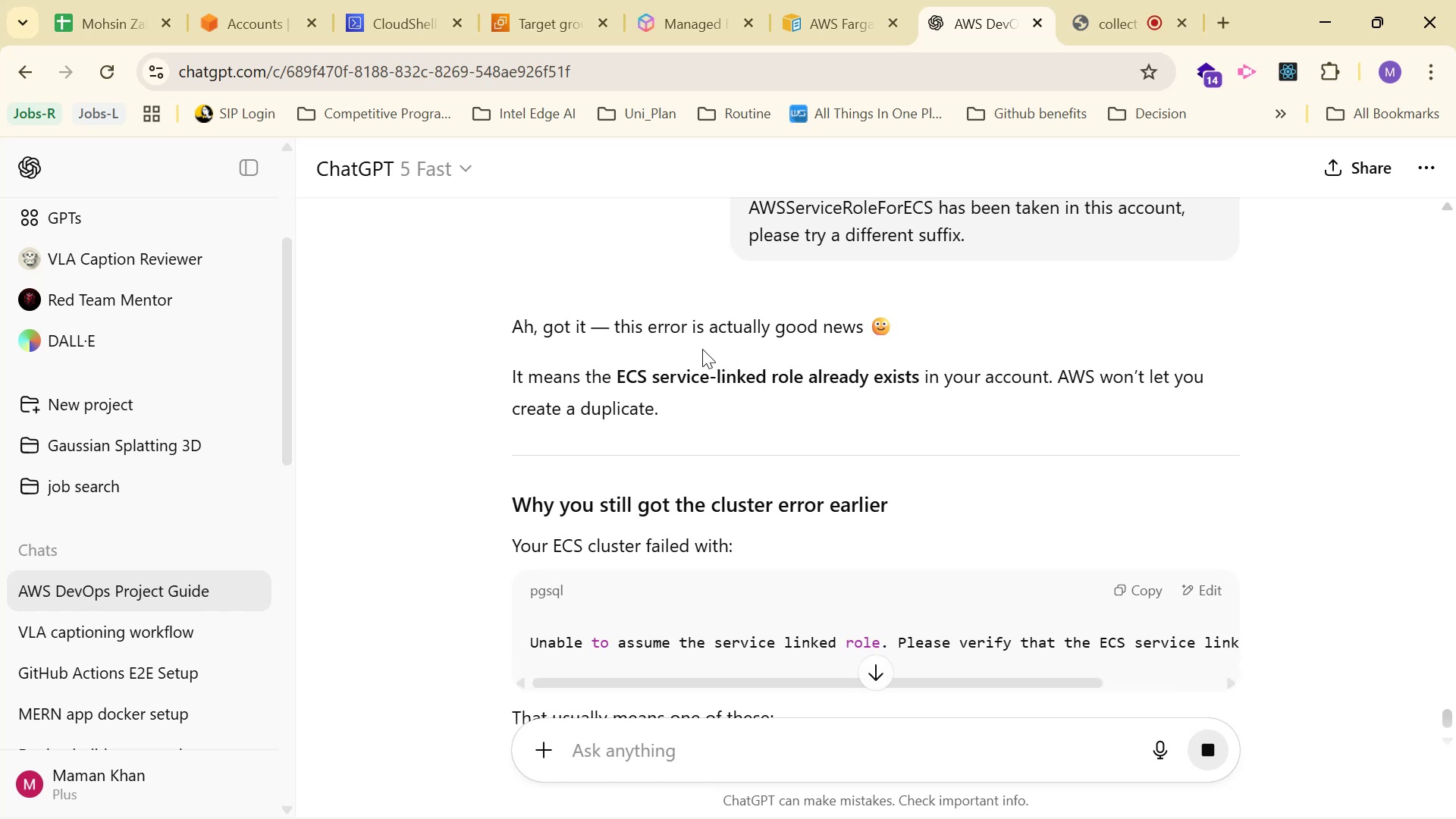 
scroll: coordinate [1019, 440], scroll_direction: down, amount: 5.0
 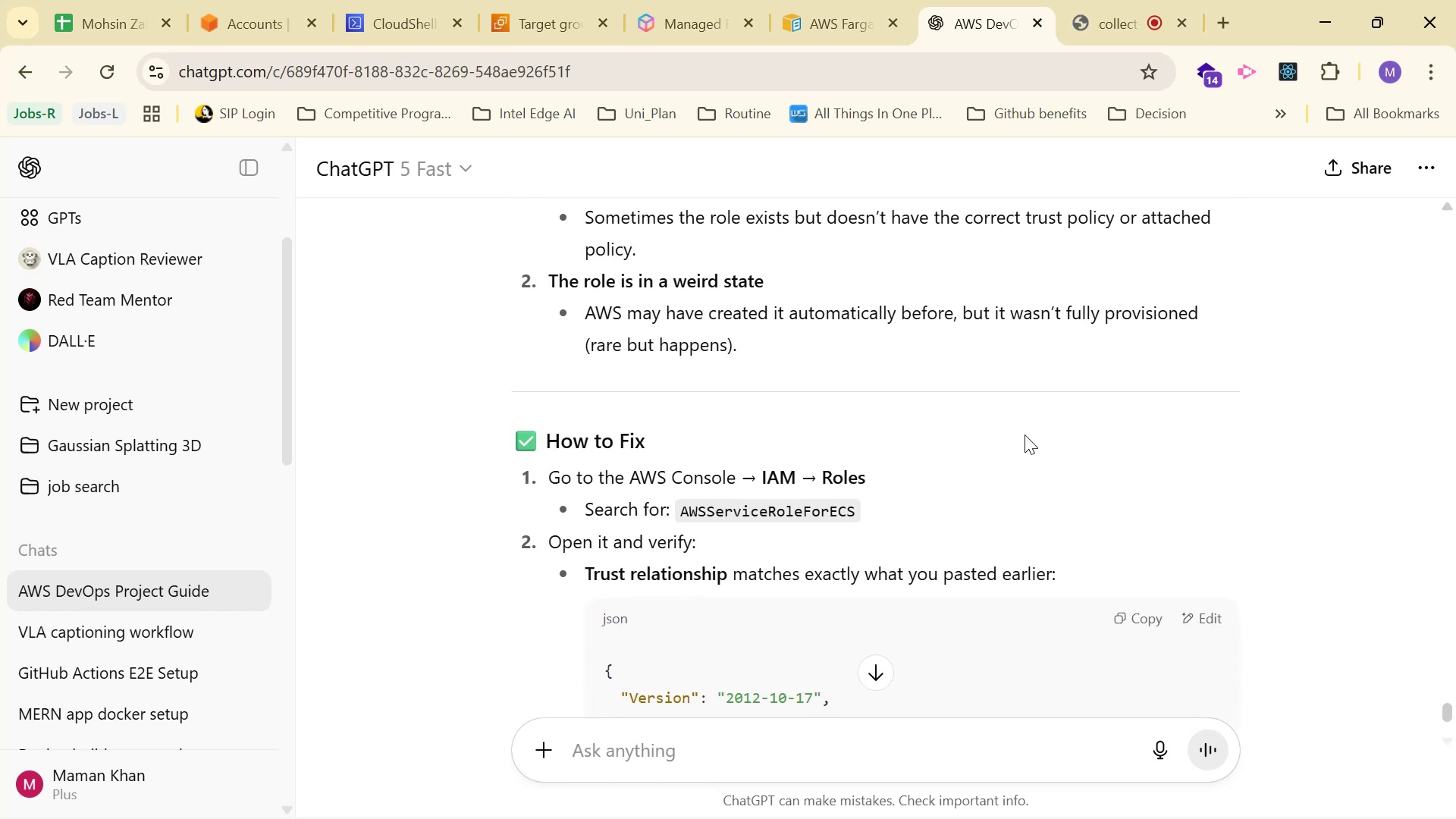 
scroll: coordinate [764, 326], scroll_direction: down, amount: 3.0
 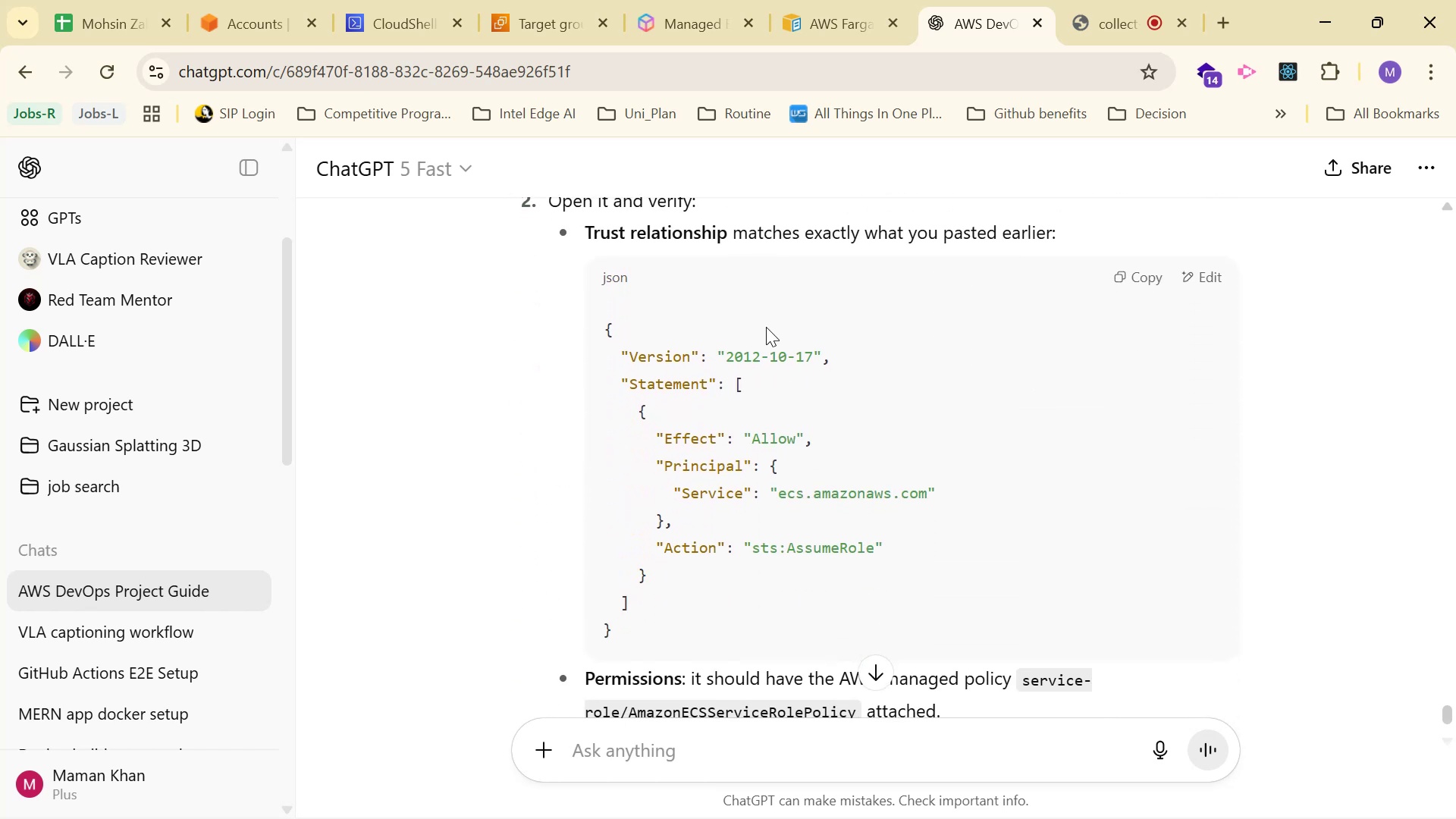 
scroll: coordinate [766, 327], scroll_direction: up, amount: 1.0
 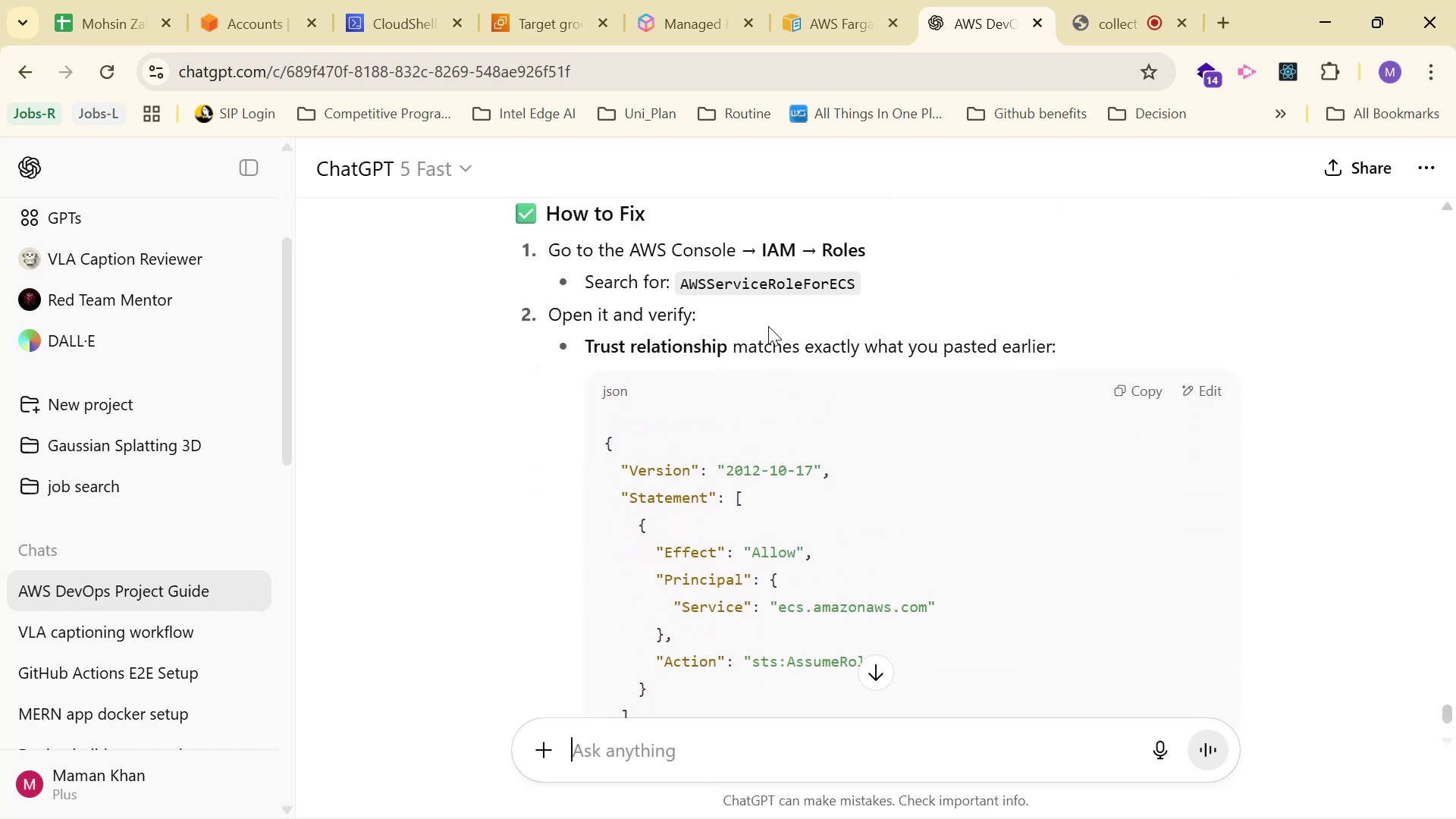 
scroll: coordinate [789, 298], scroll_direction: down, amount: 3.0
 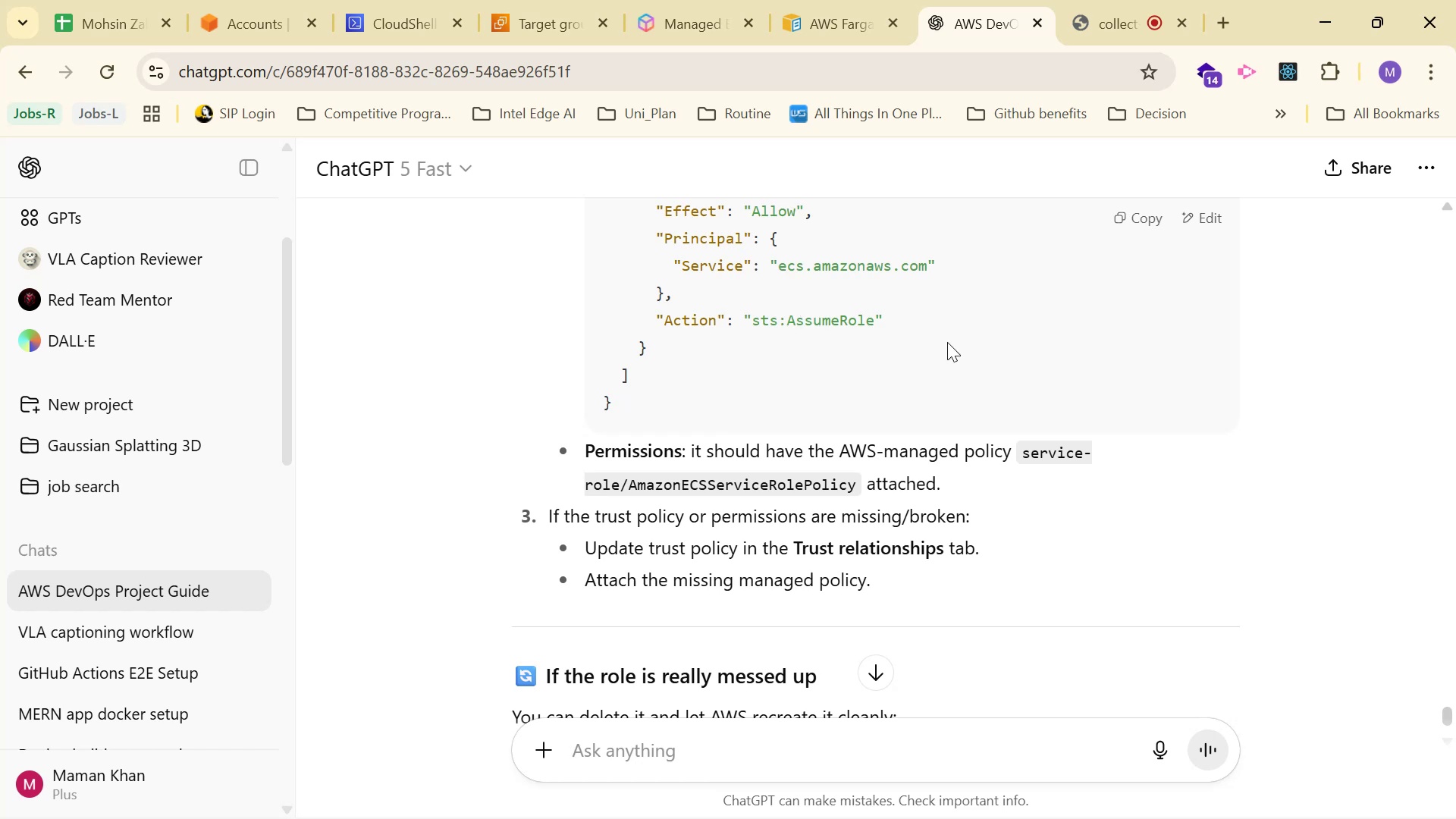 
scroll: coordinate [1094, 399], scroll_direction: up, amount: 2.0
 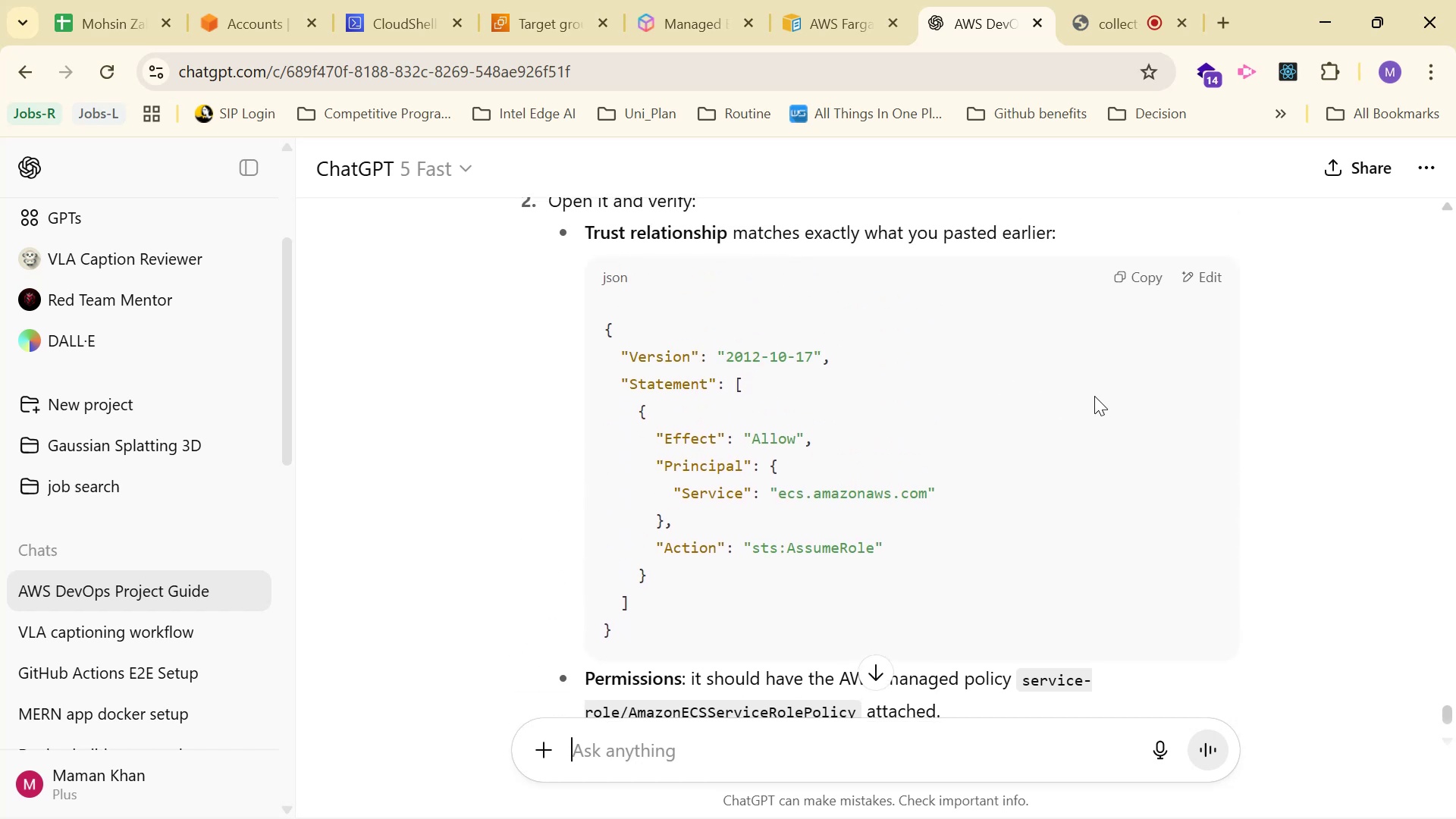 
scroll: coordinate [1093, 357], scroll_direction: down, amount: 5.0
 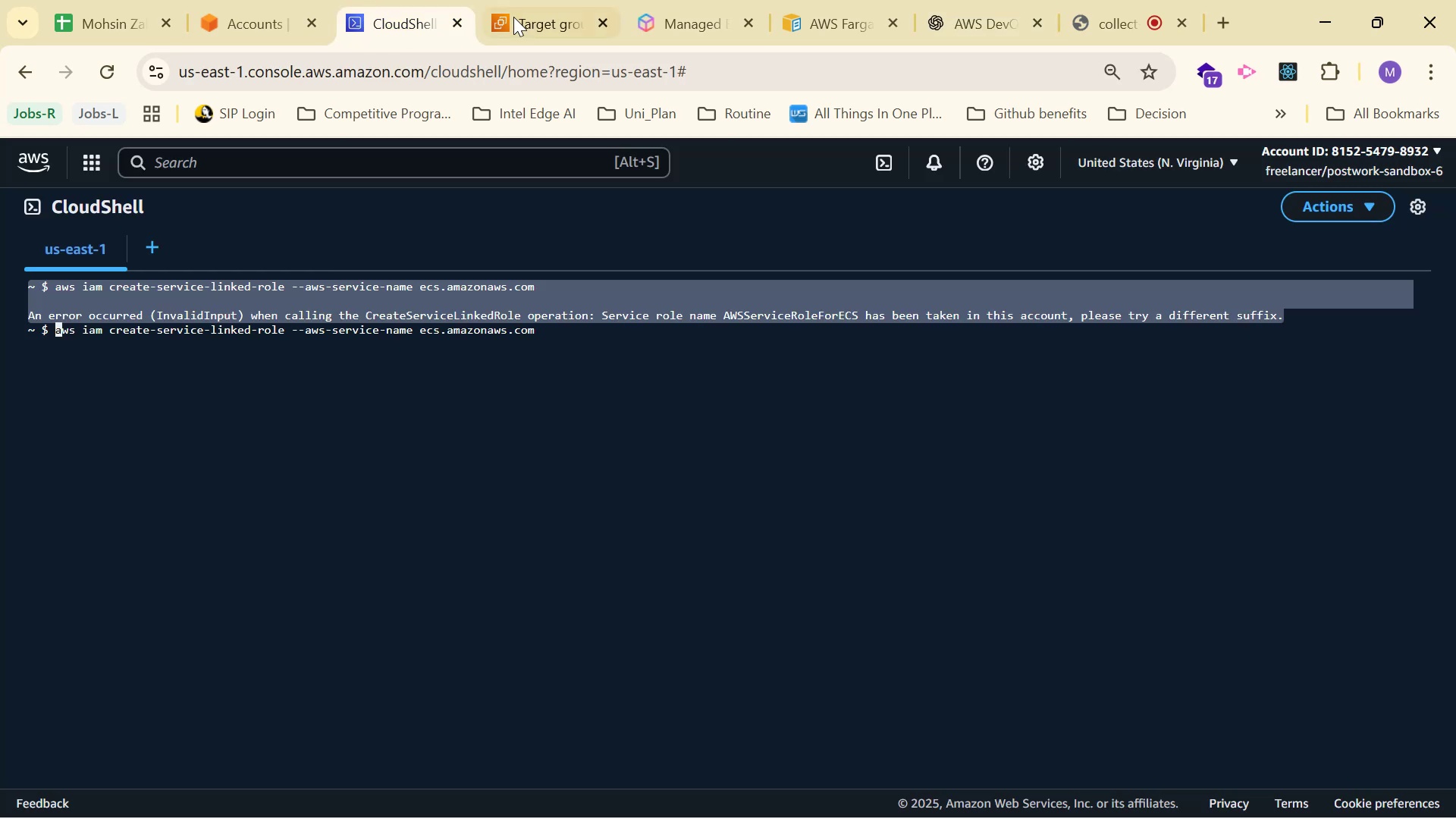 
left_click([133, 538])
 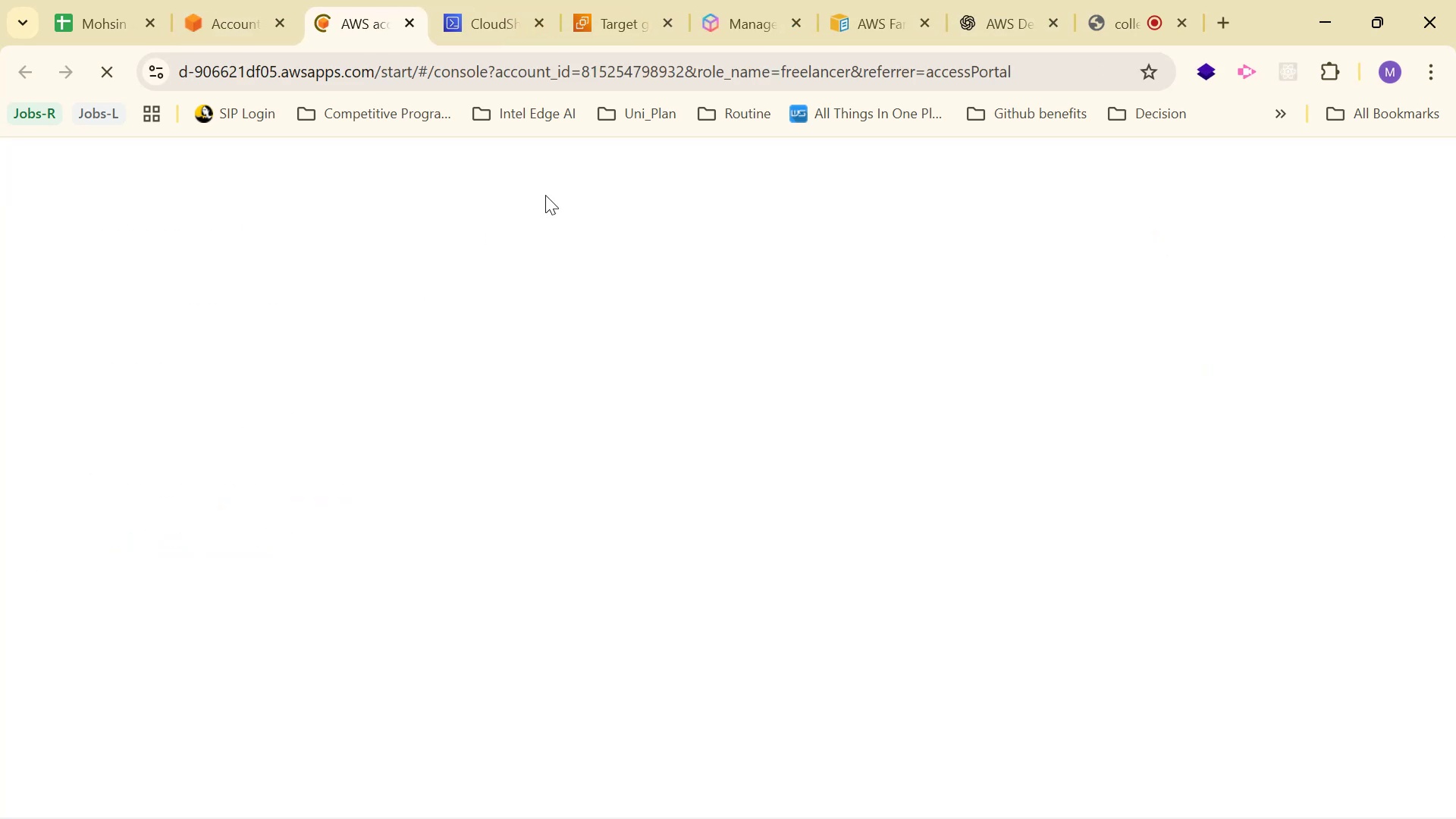 
left_click([971, 0])
 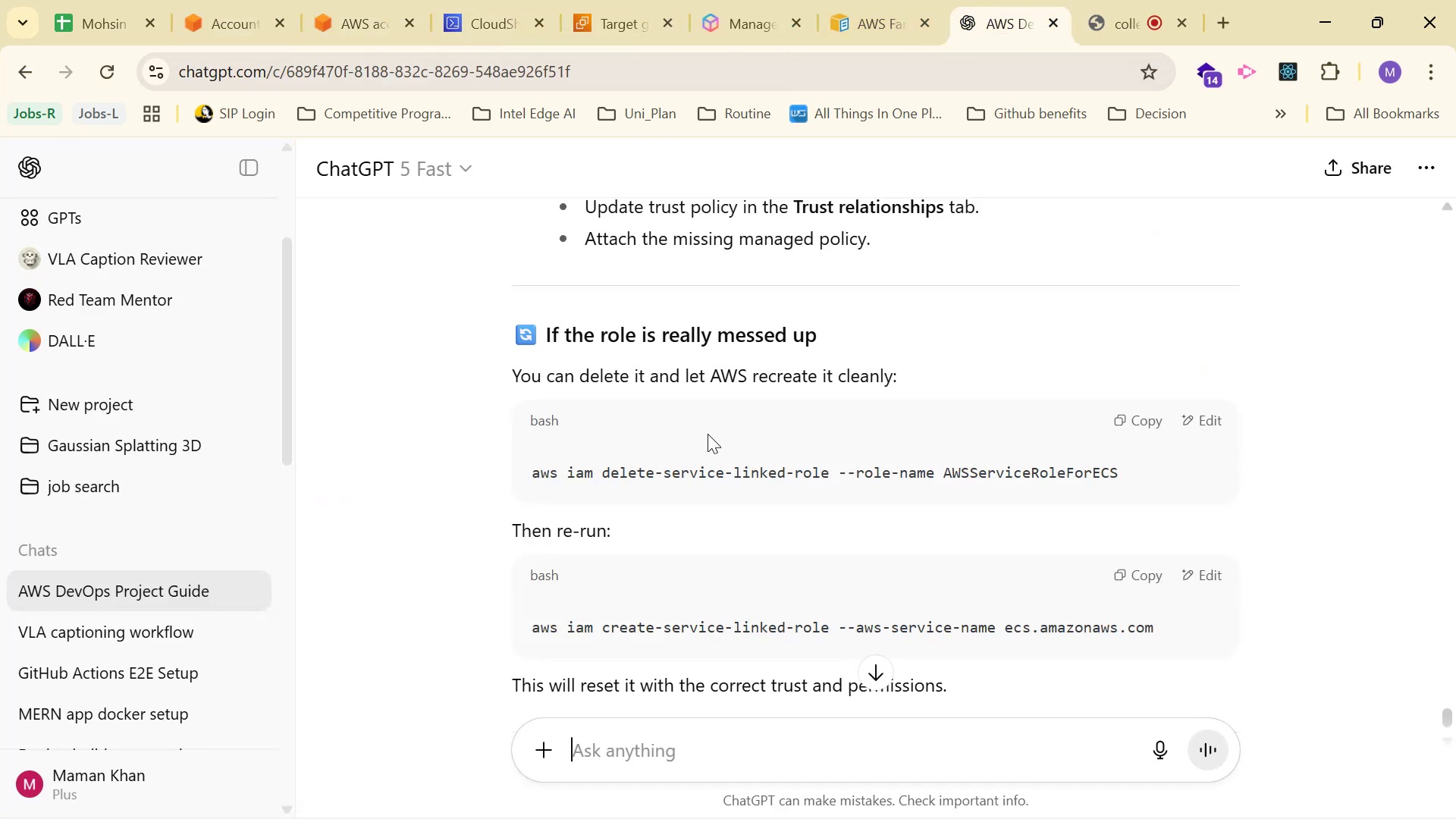 
scroll: coordinate [735, 437], scroll_direction: up, amount: 7.0
 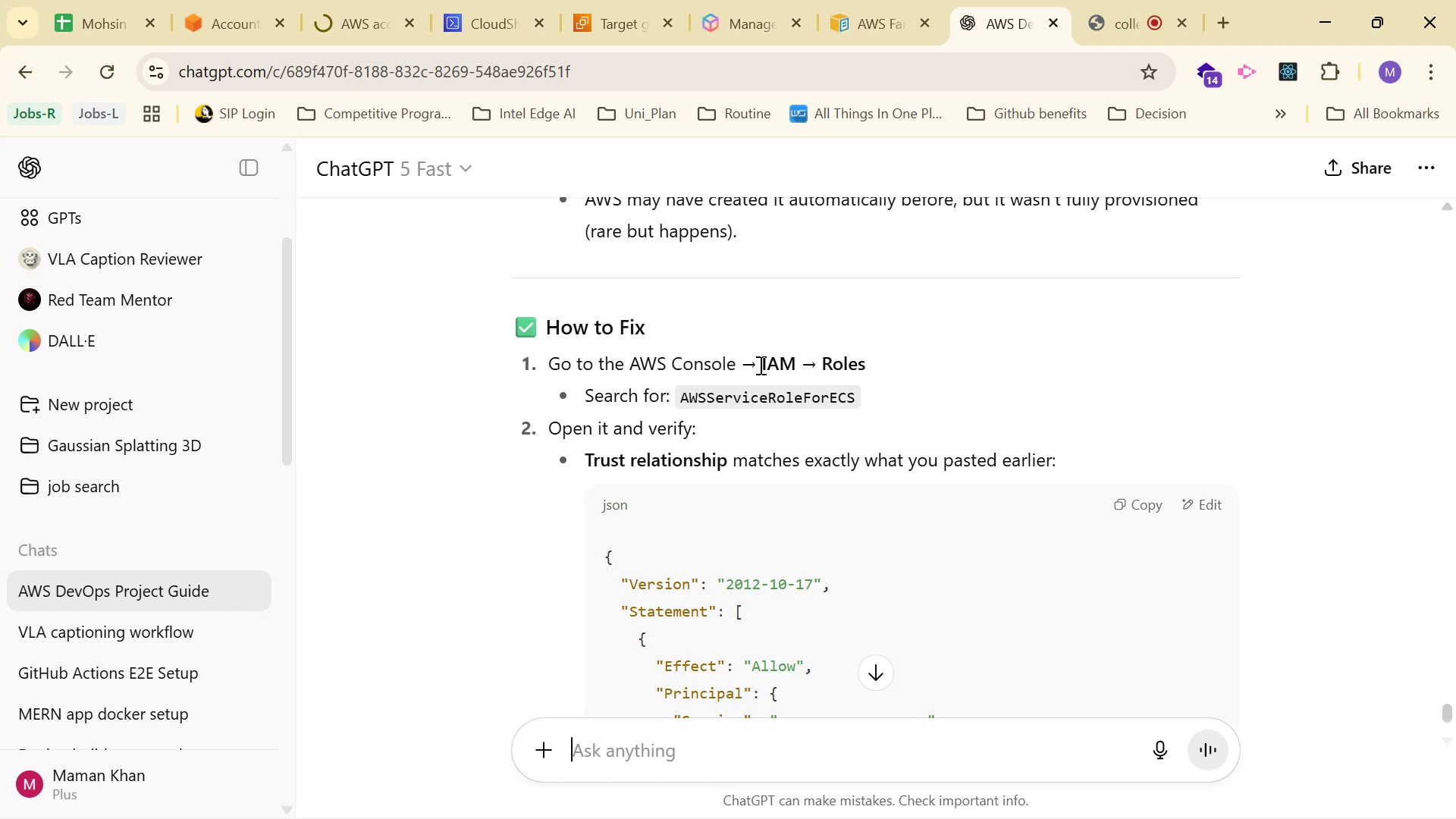 
left_click([376, 0])
 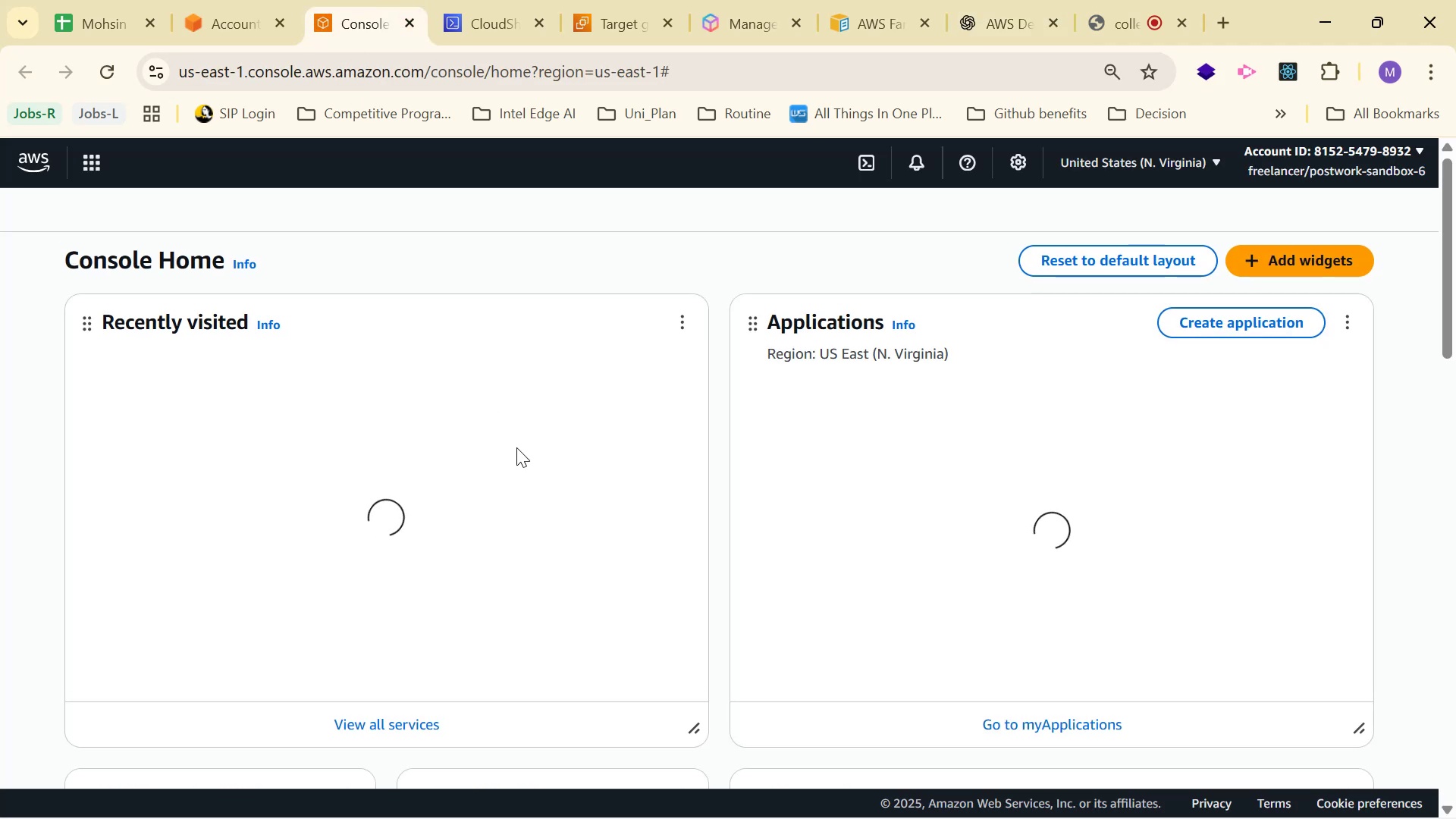 
wait(7.12)
 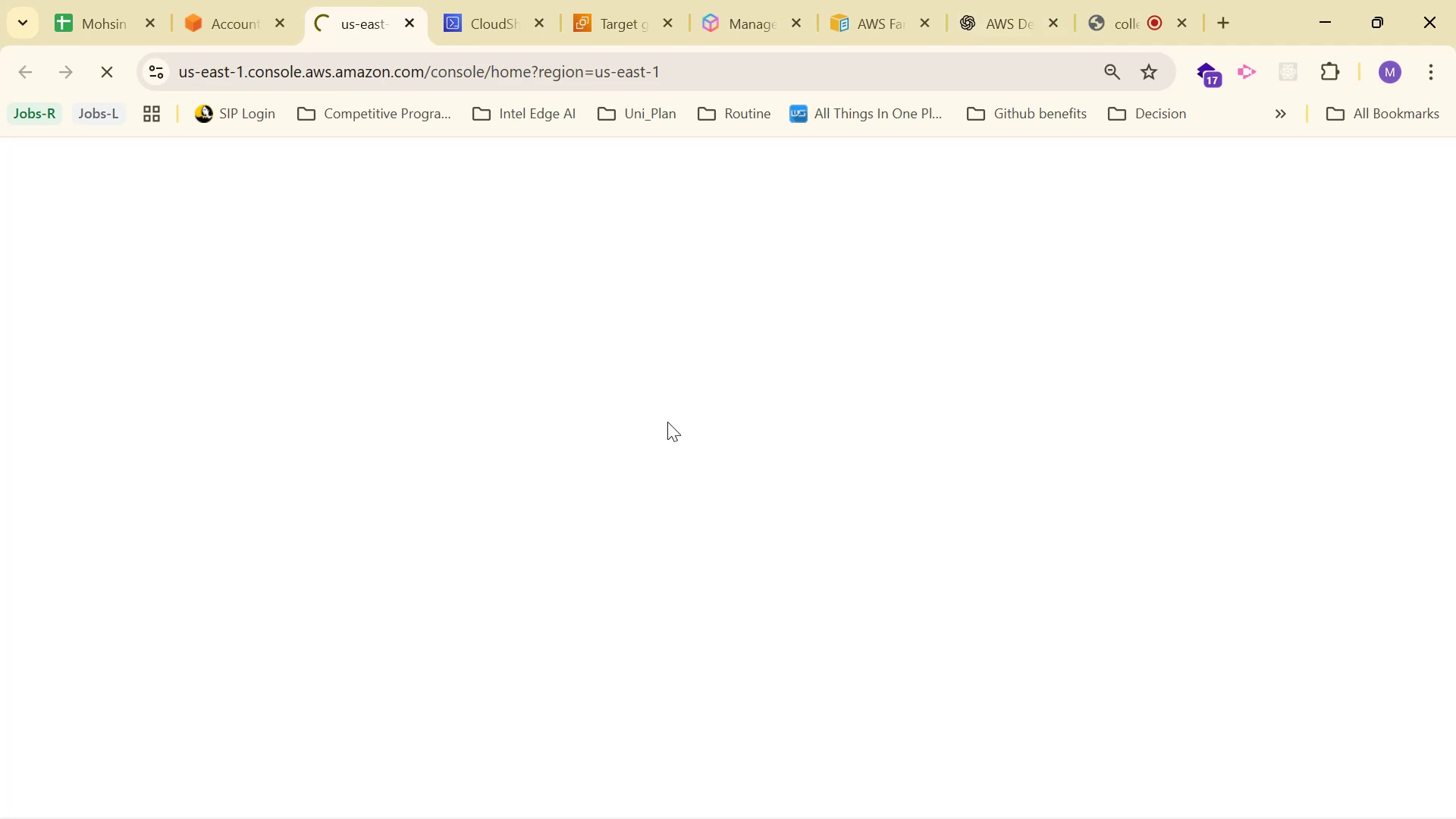 
left_click([127, 405])
 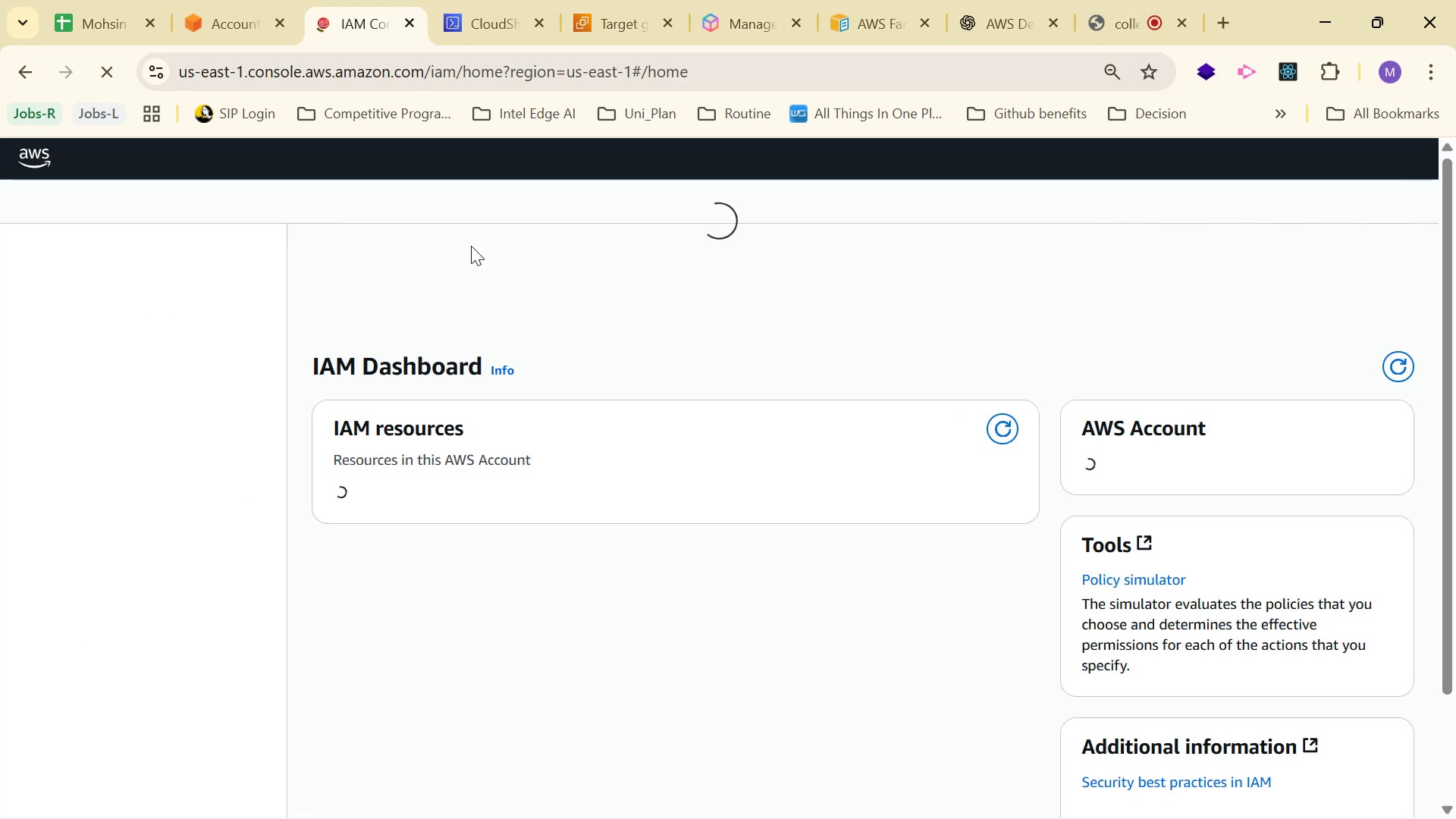 
wait(5.31)
 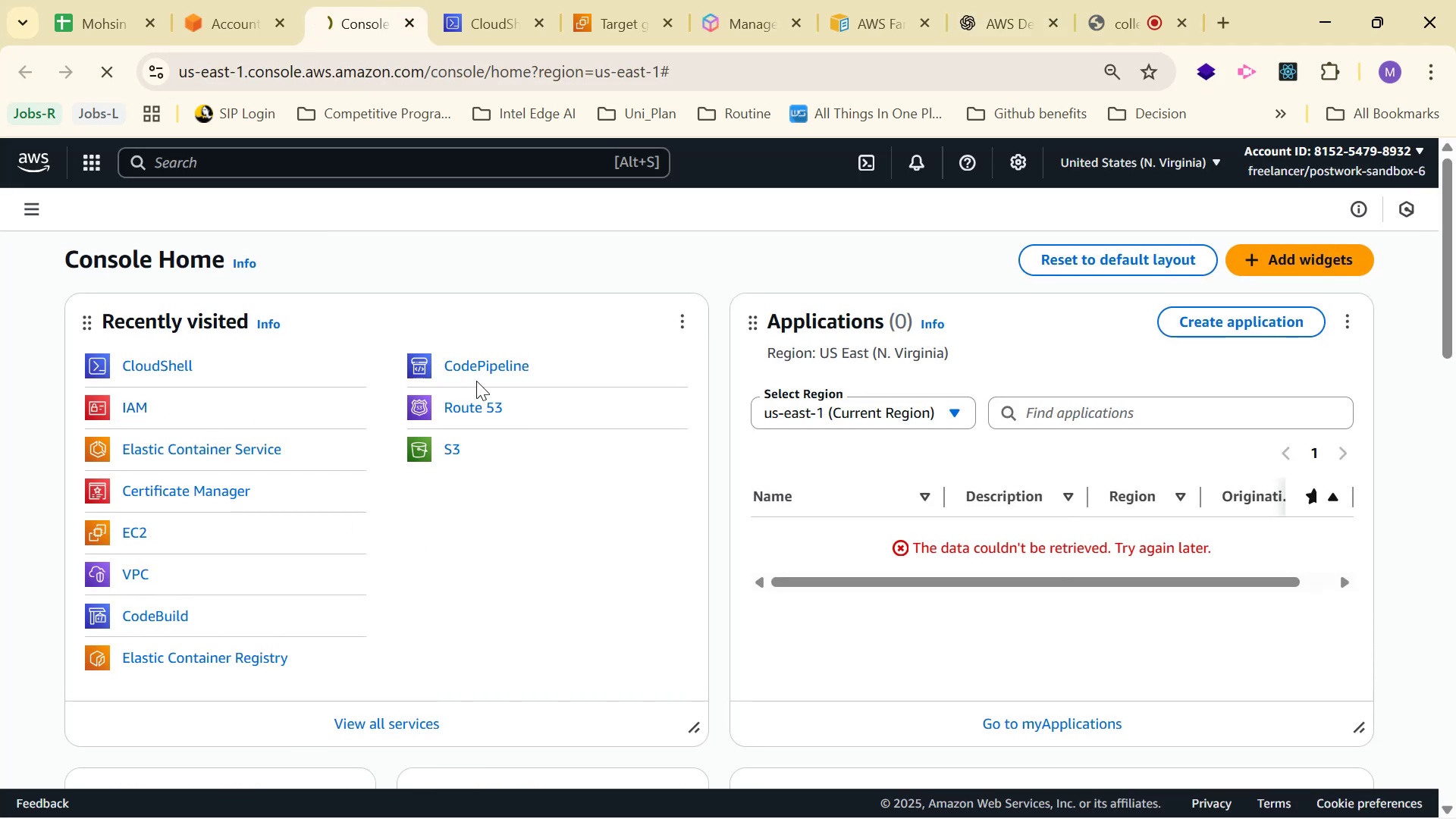 
scroll: coordinate [526, 284], scroll_direction: down, amount: 1.0
 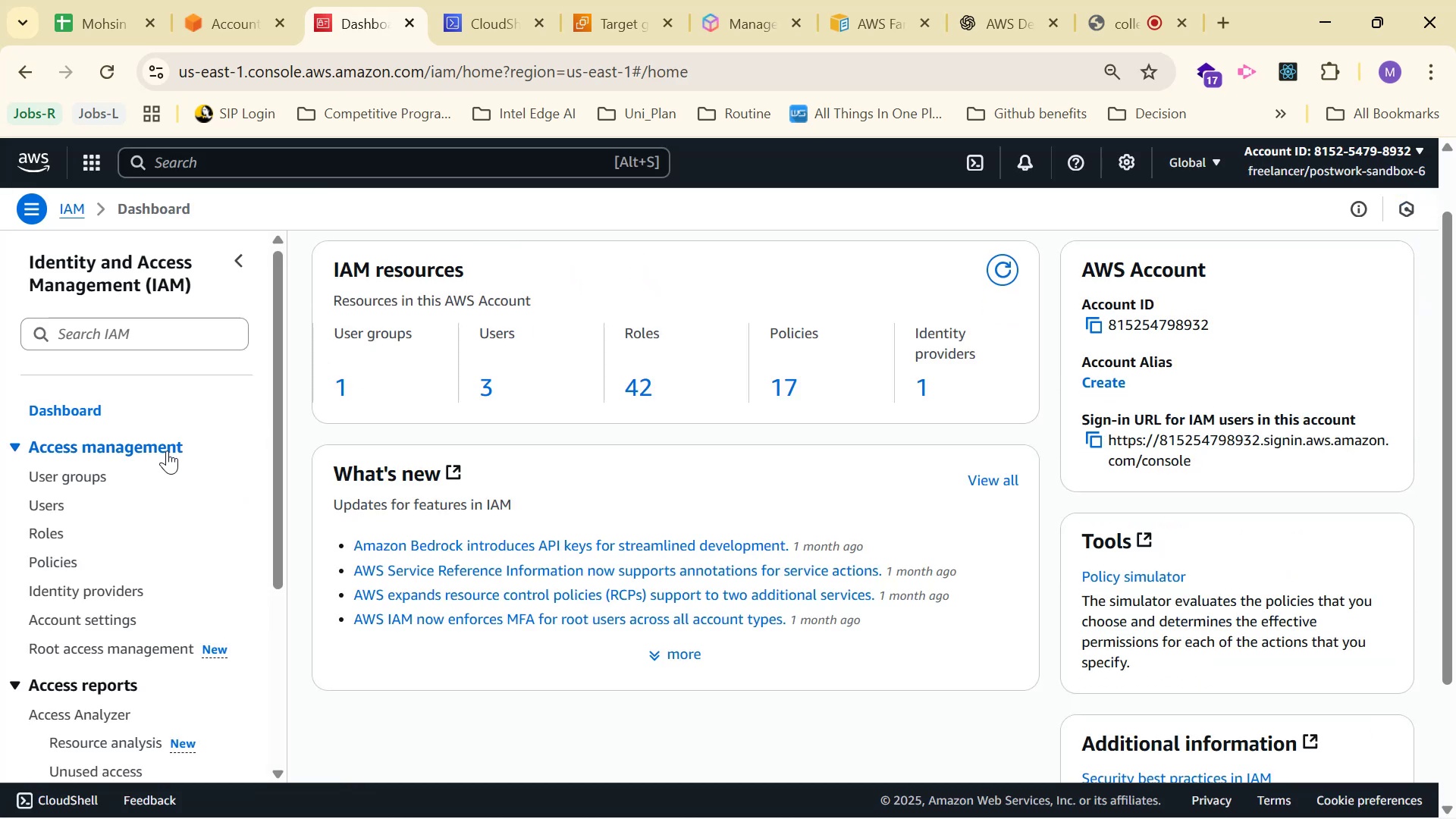 
wait(7.1)
 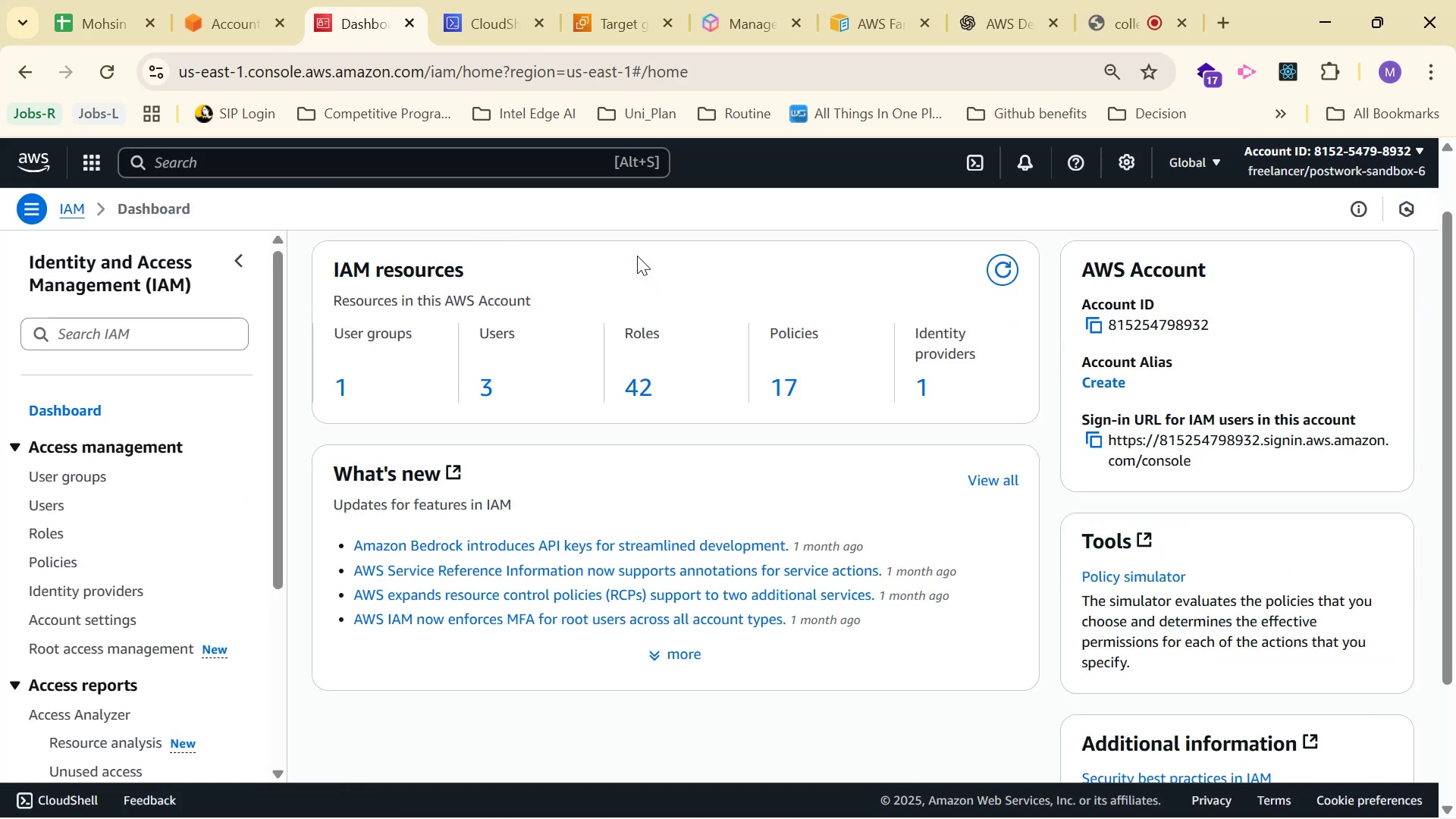 
scroll: coordinate [142, 479], scroll_direction: down, amount: 3.0
 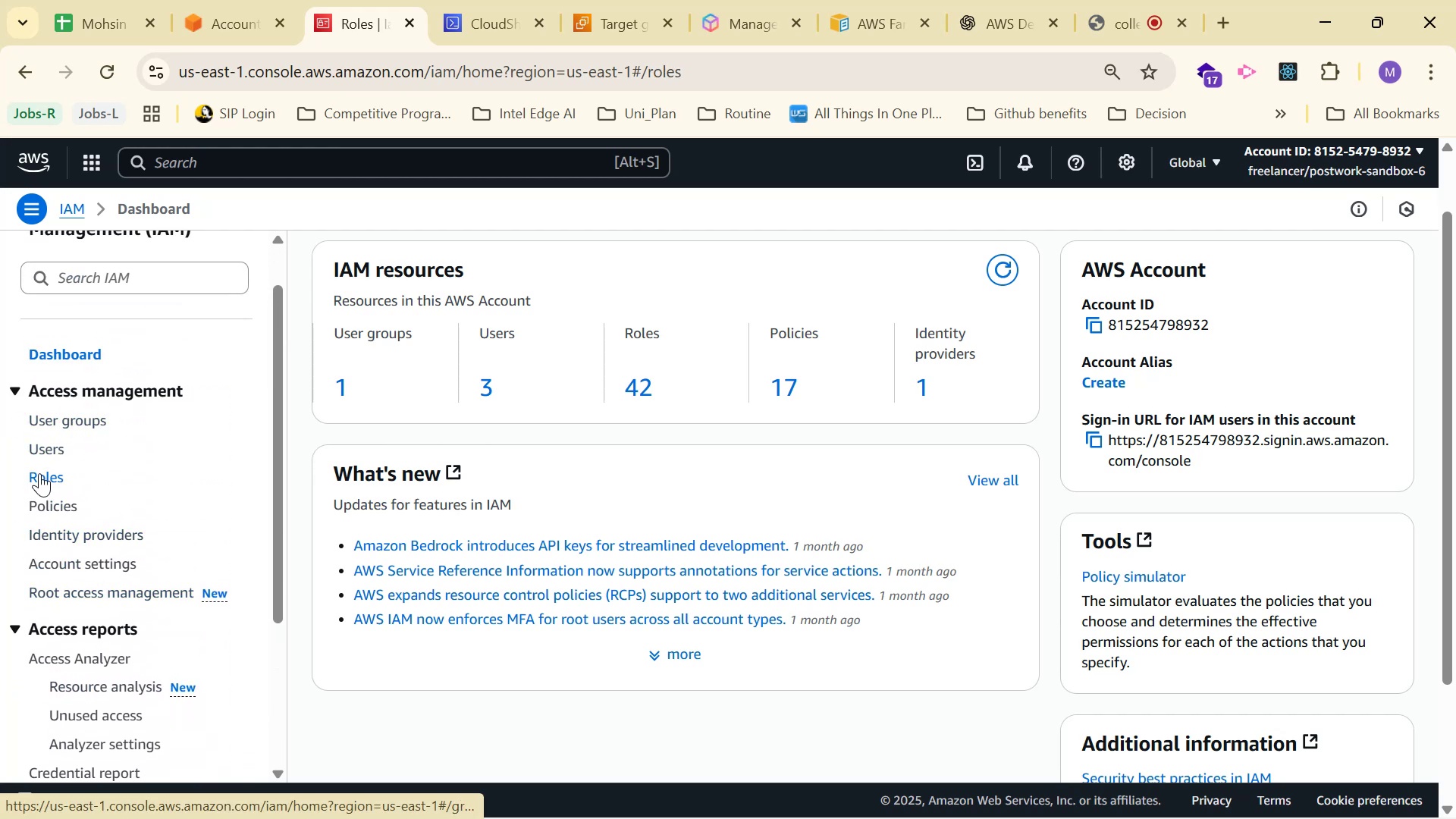 
left_click([460, 321])
 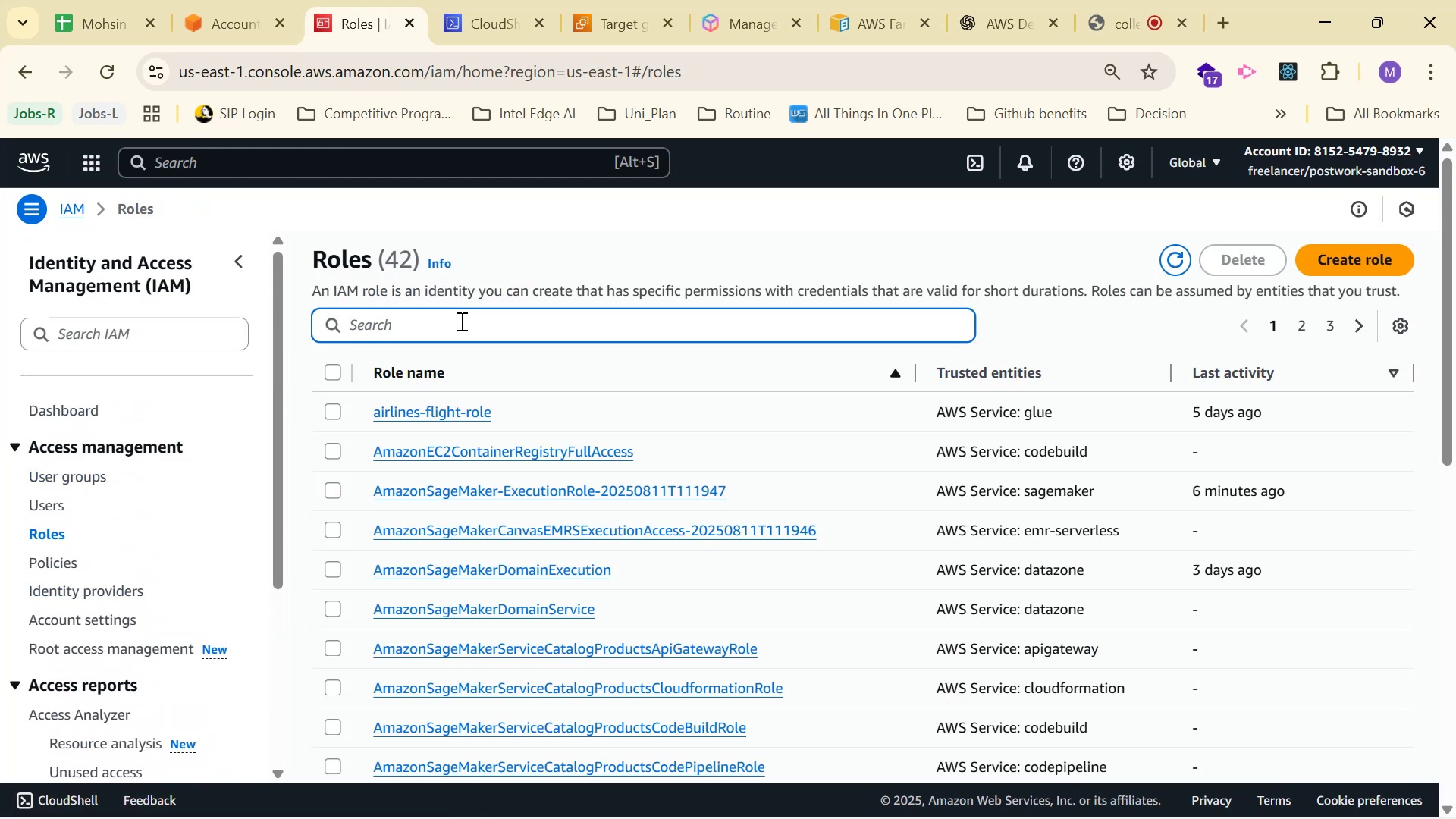 
key(Control+V)
 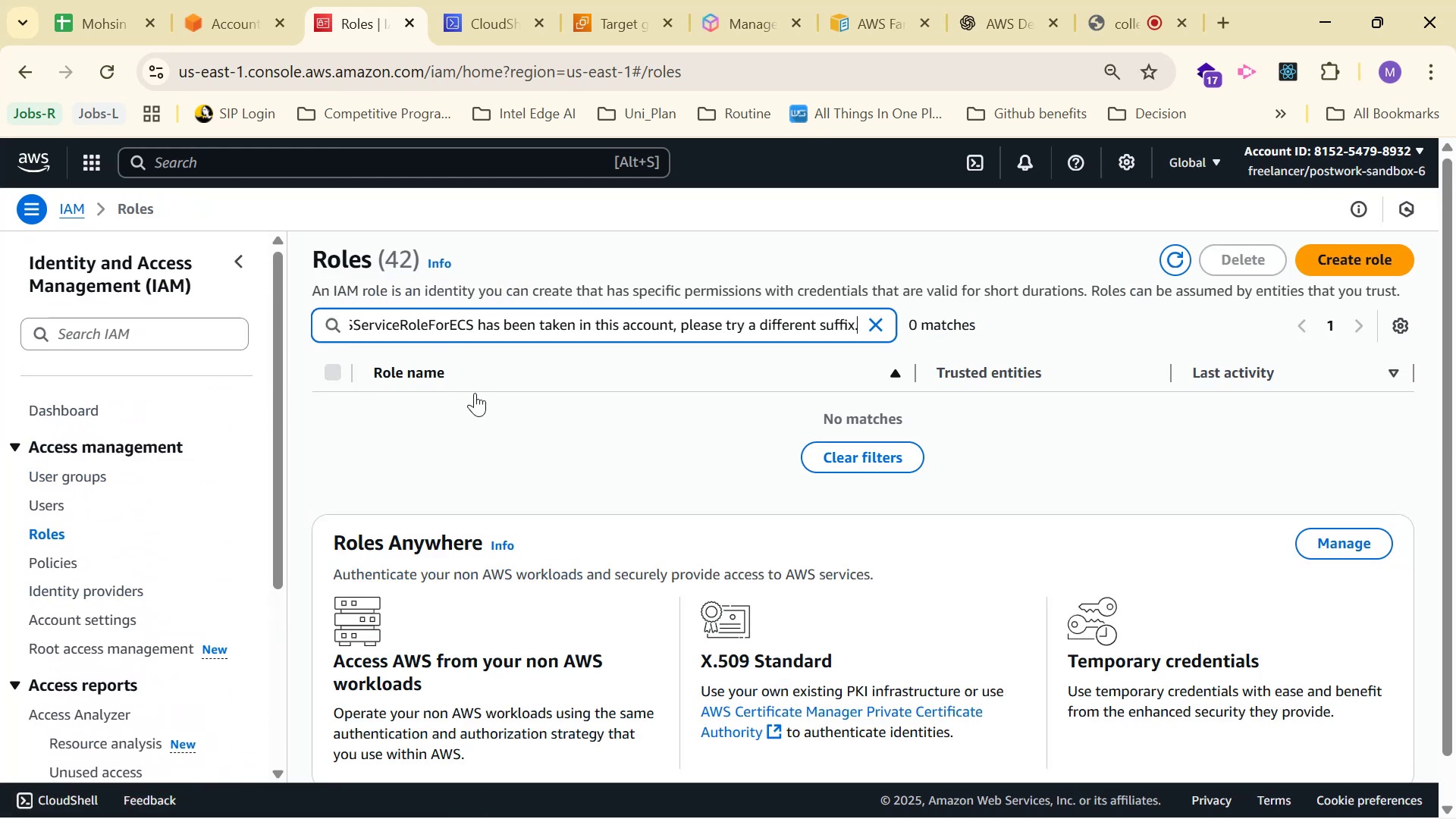 
key(Control+A)
 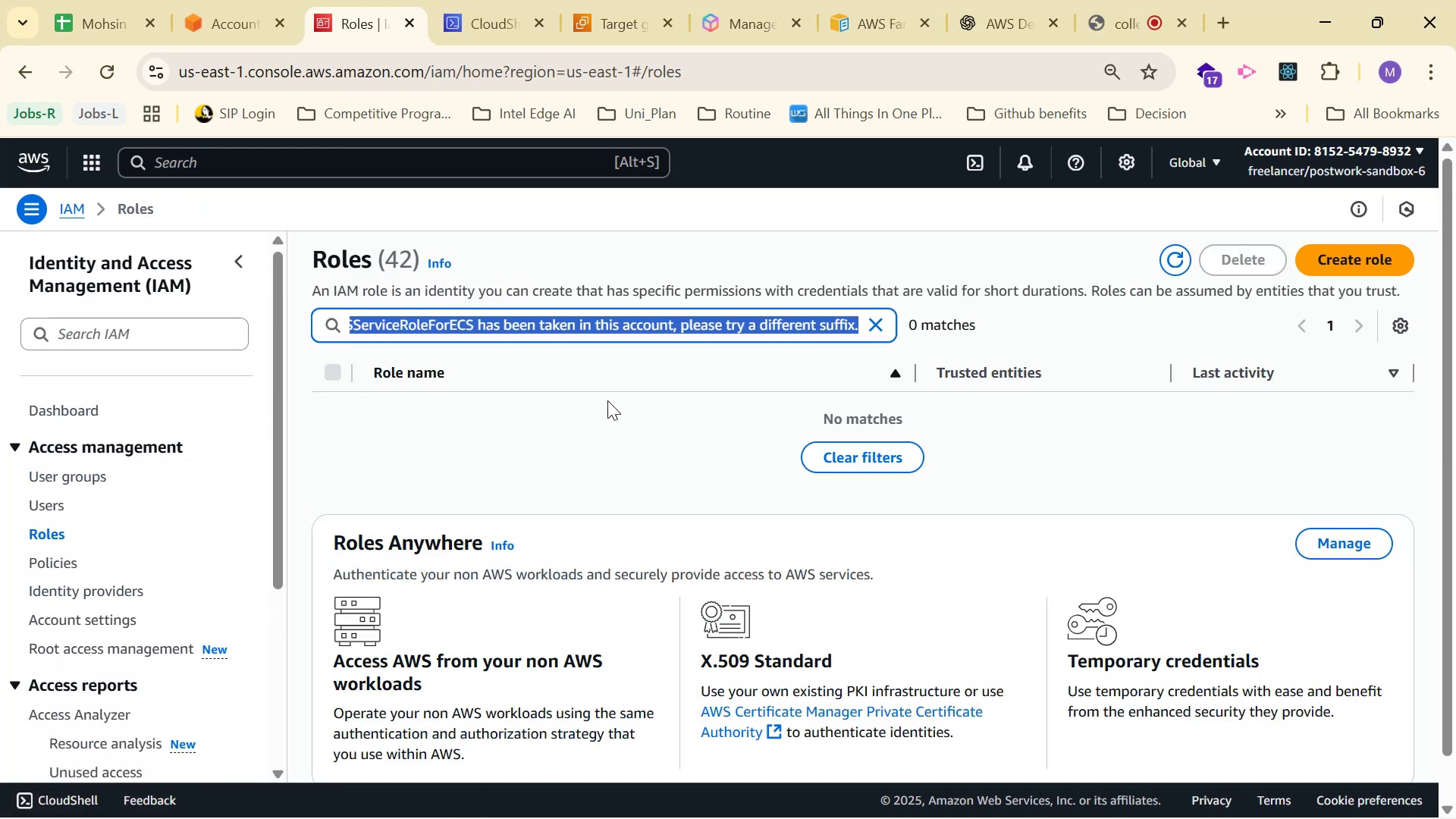 
key(Backspace)
 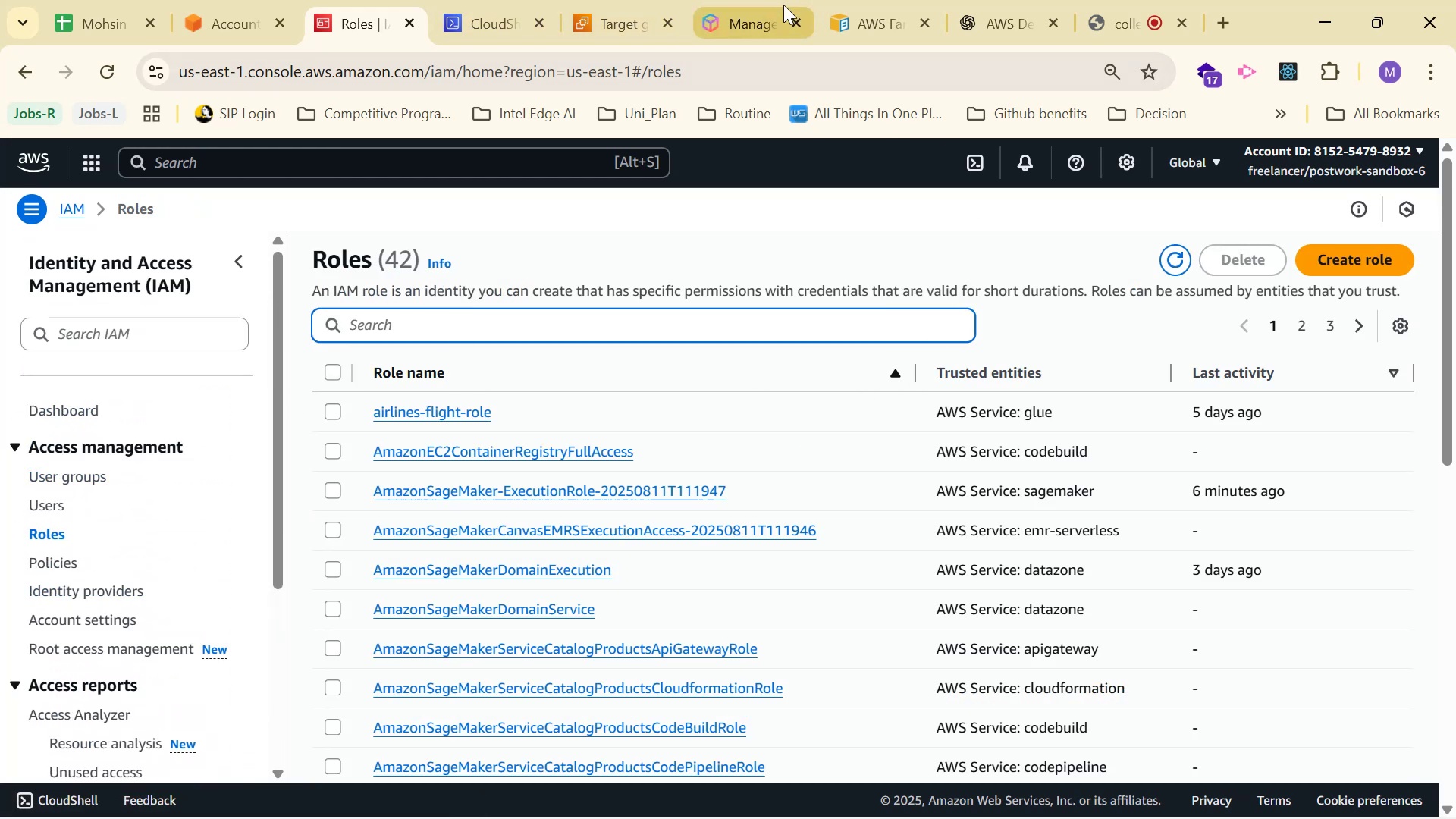 
left_click([956, 5])
 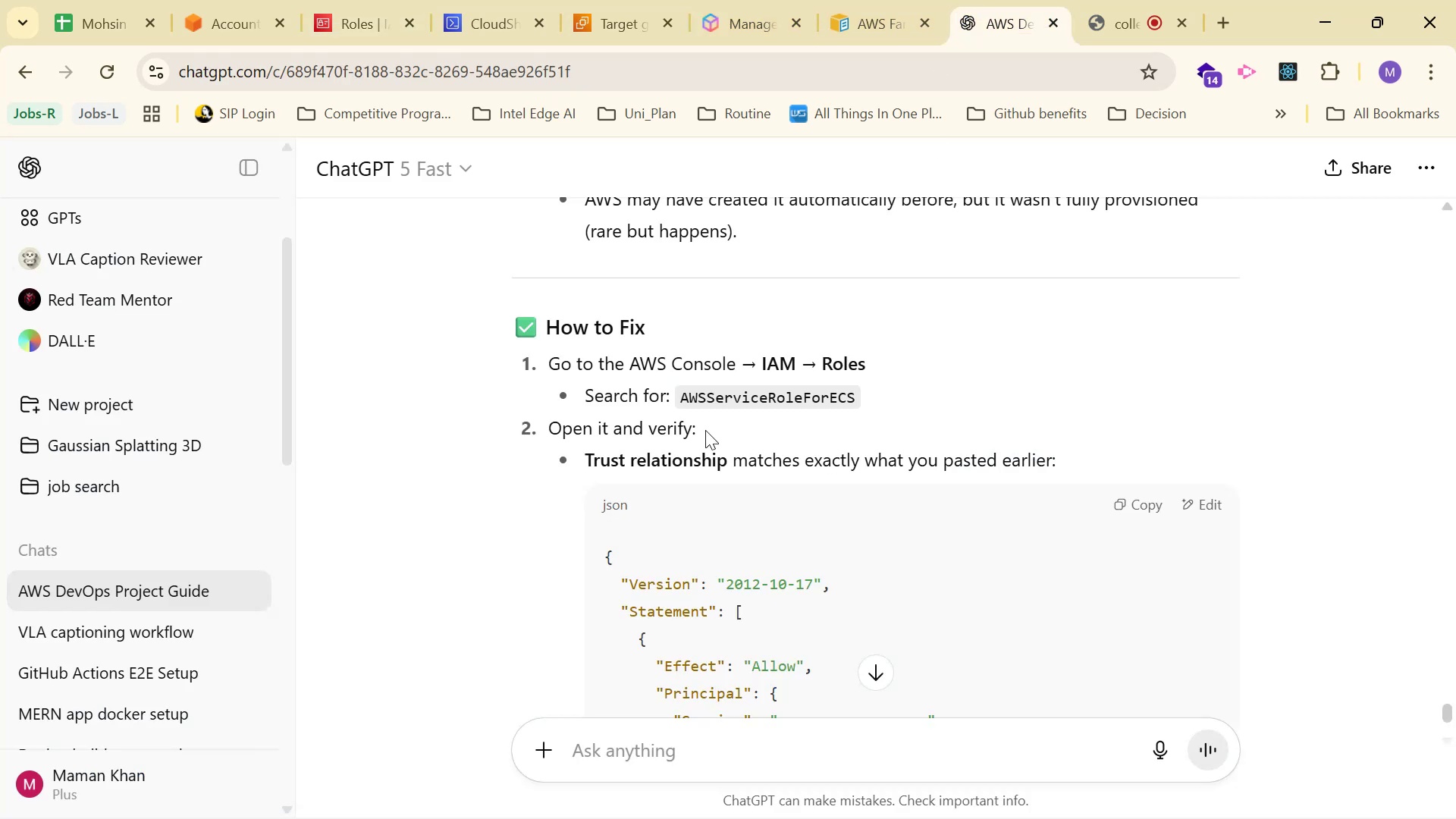 
left_click_drag(start_coordinate=[677, 391], to_coordinate=[893, 403])
 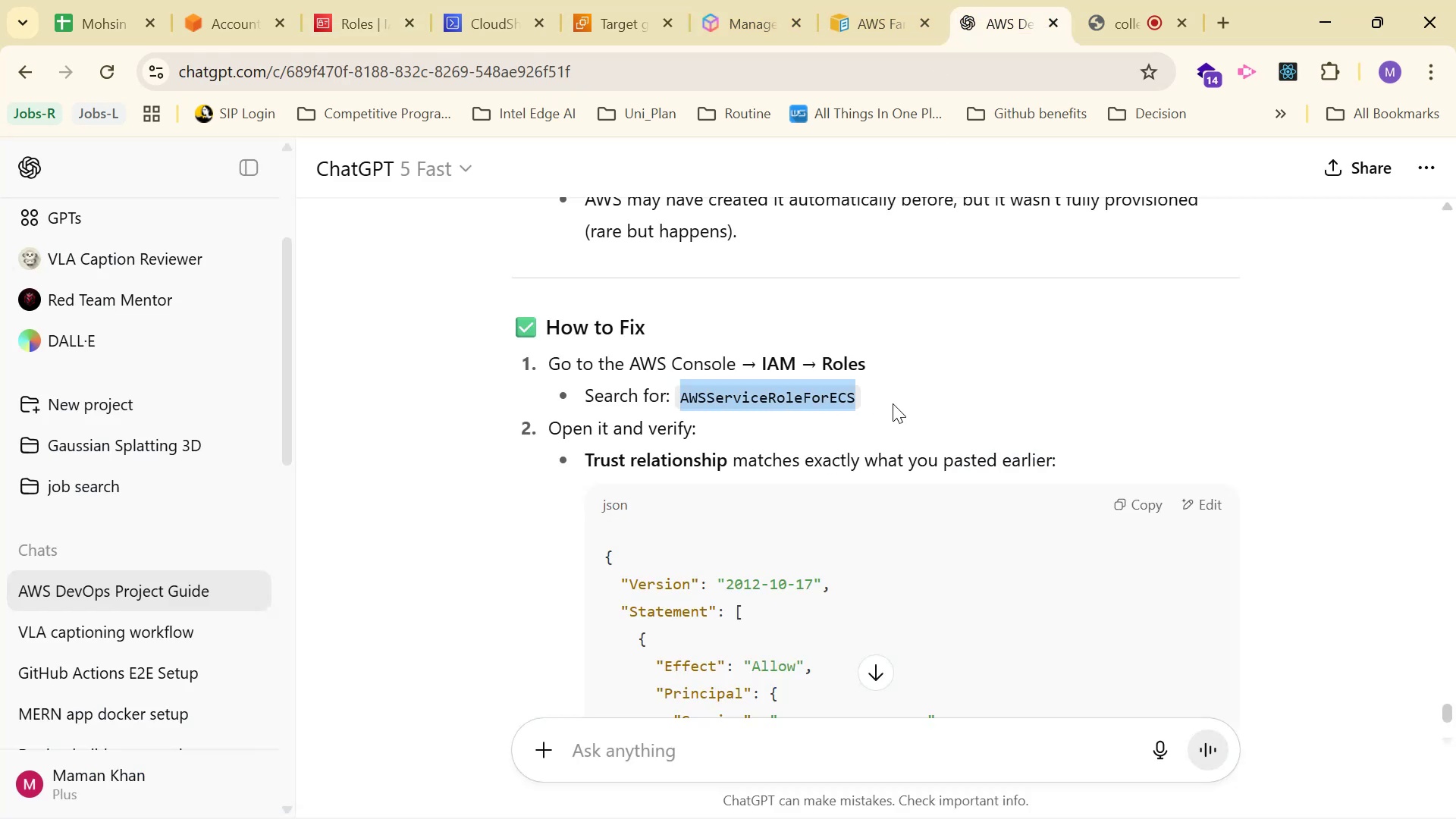 
key(Control+C)
 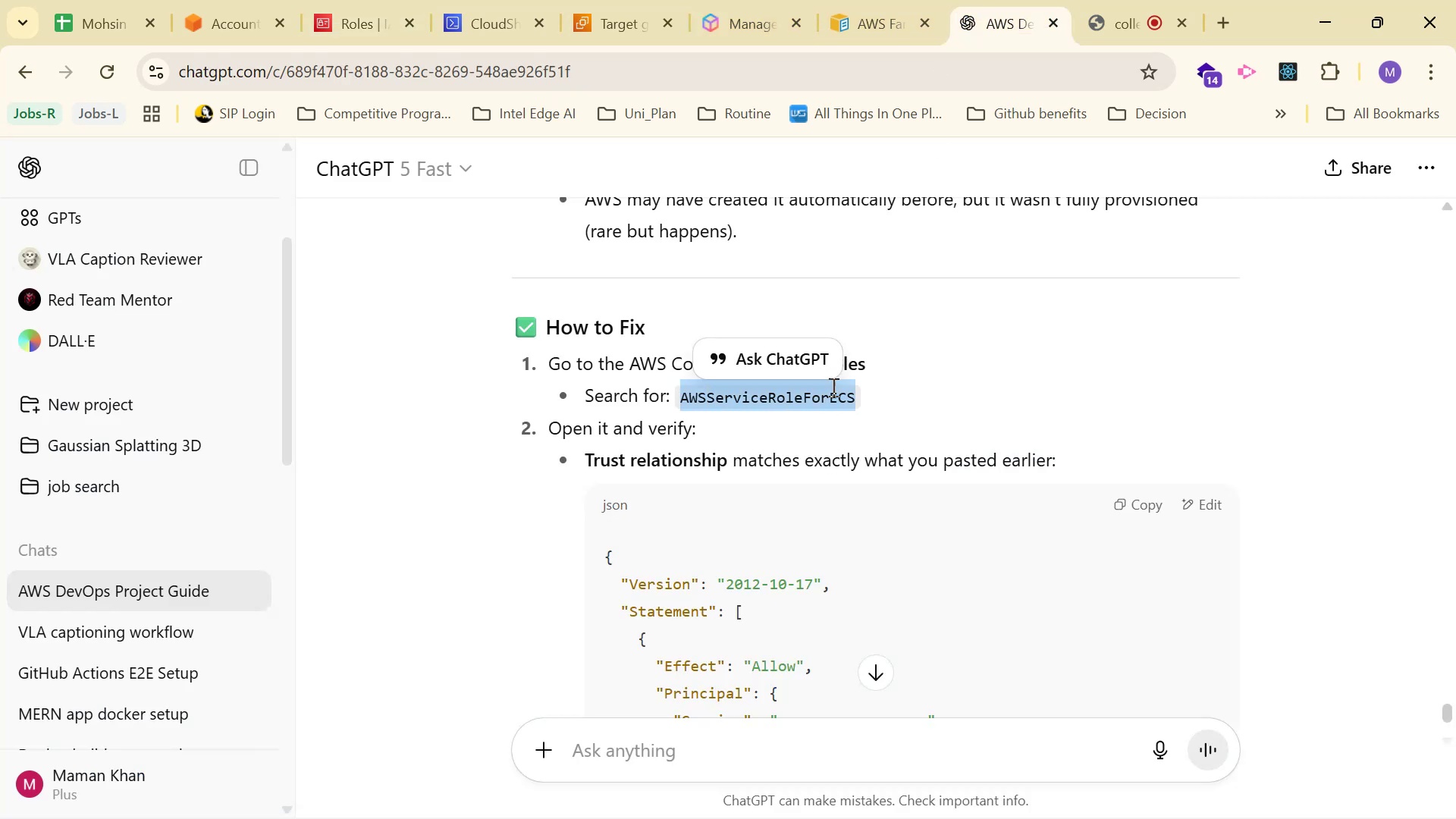 
key(Control+C)
 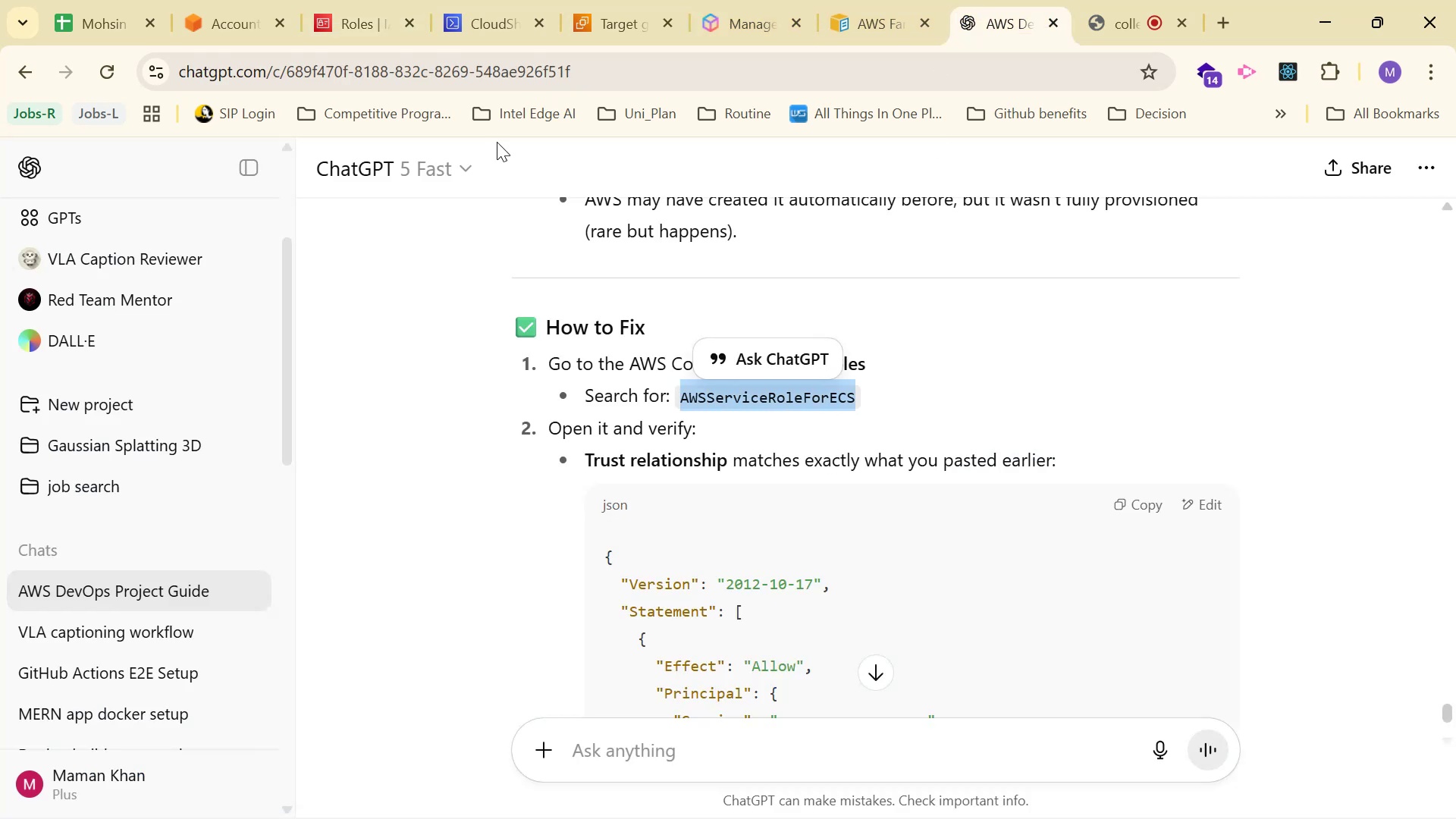 
key(Control+C)
 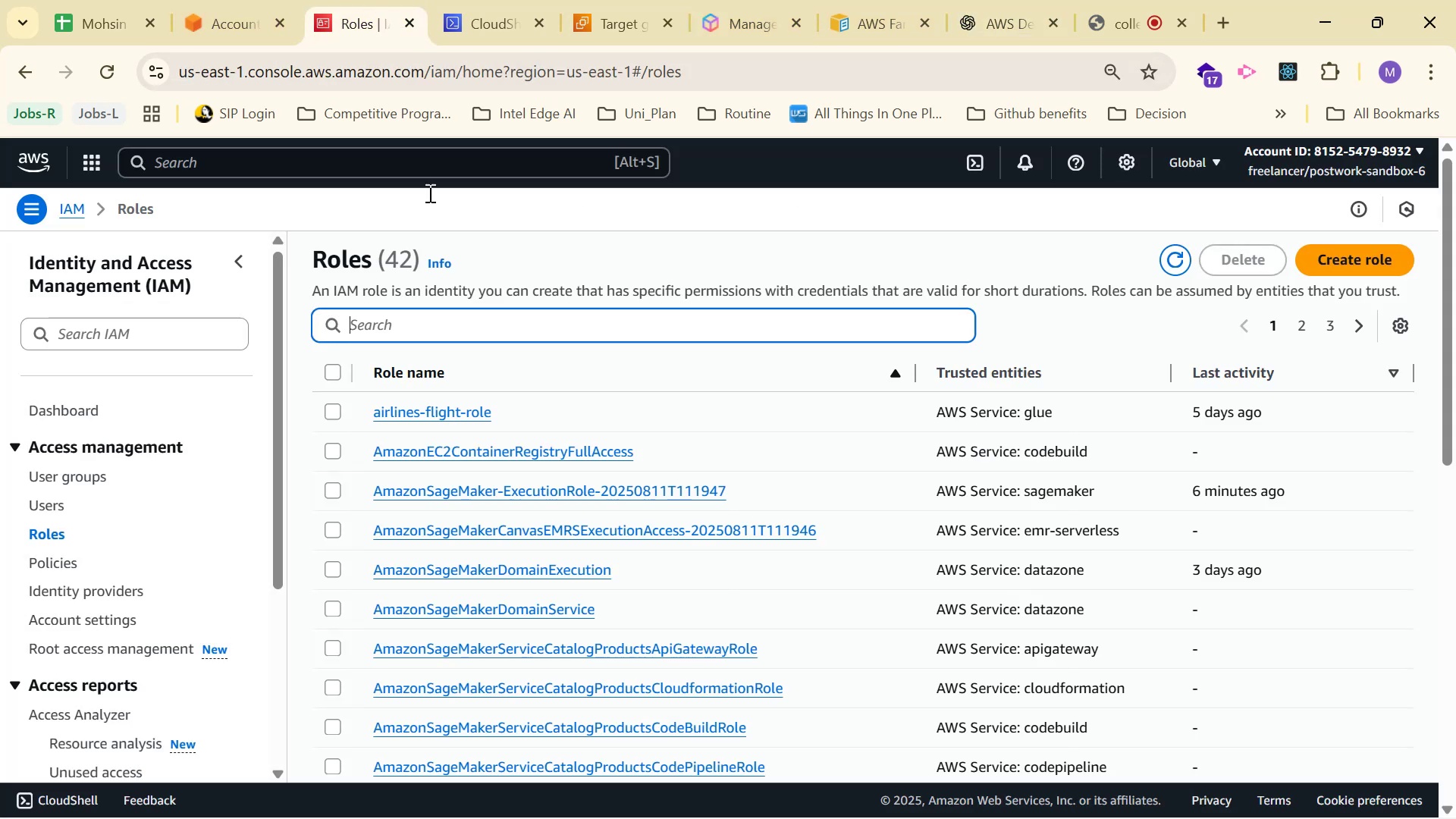 
key(Control+ControlLeft)
 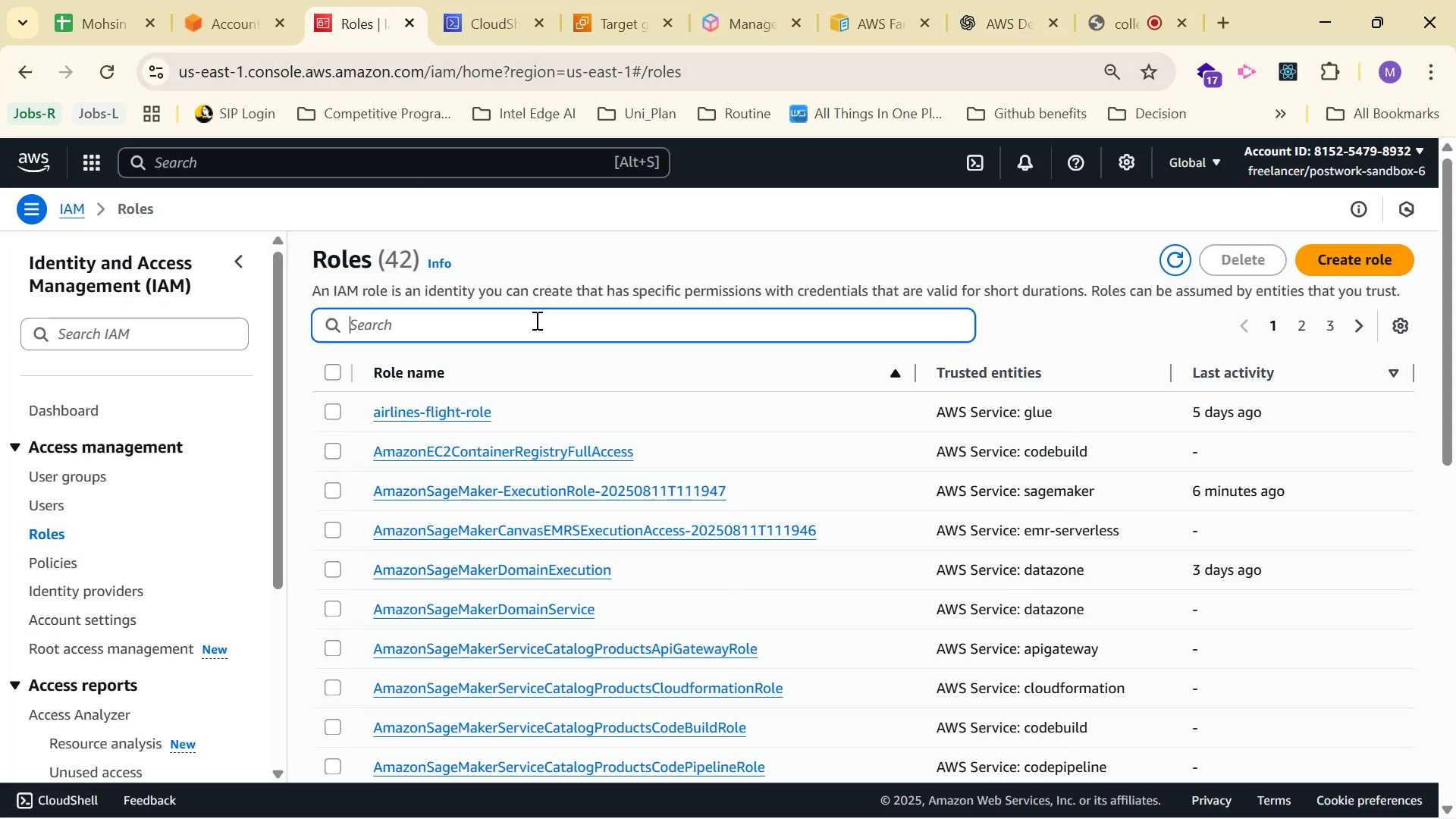 
key(Control+V)
 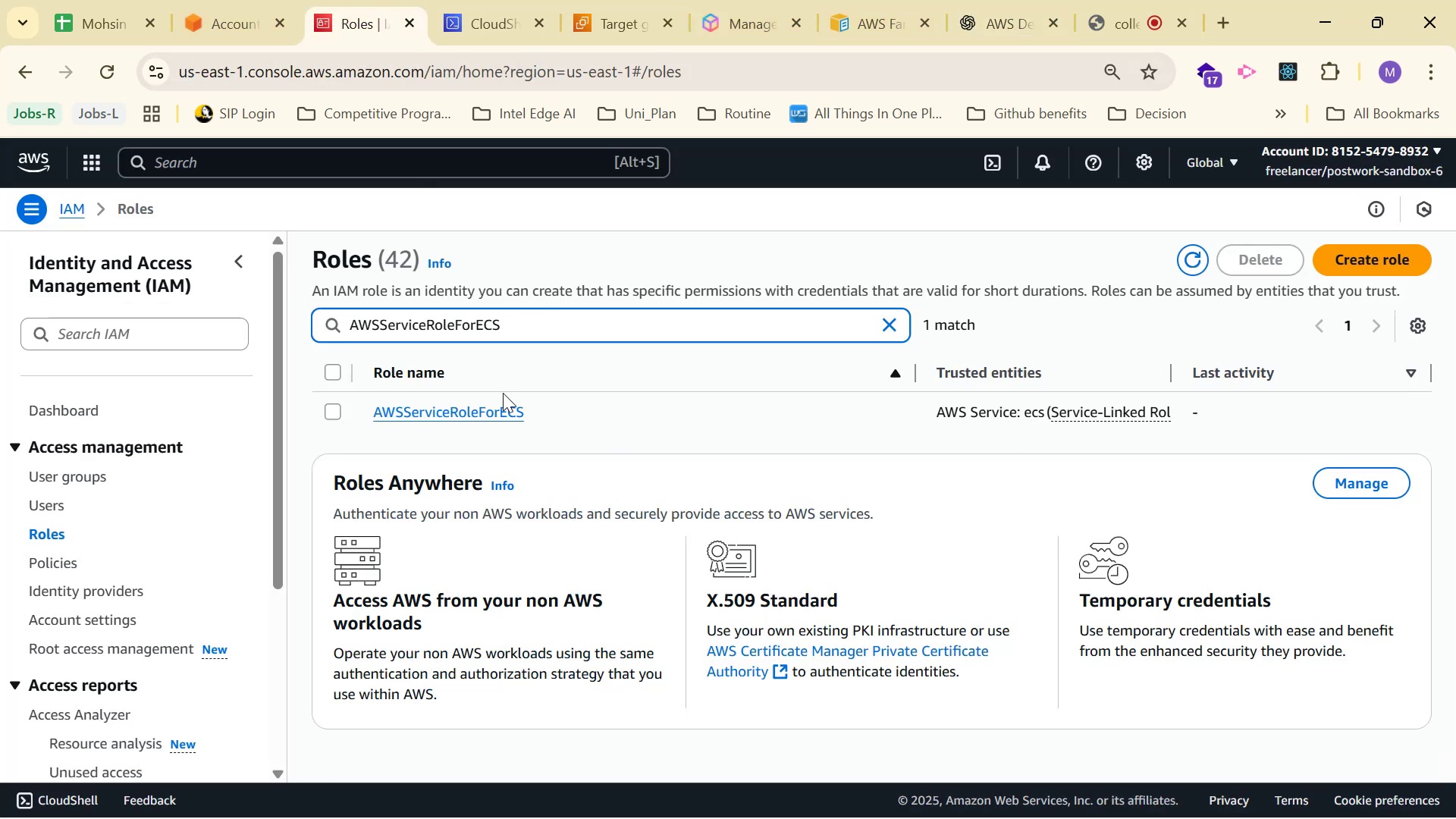 
left_click([487, 406])
 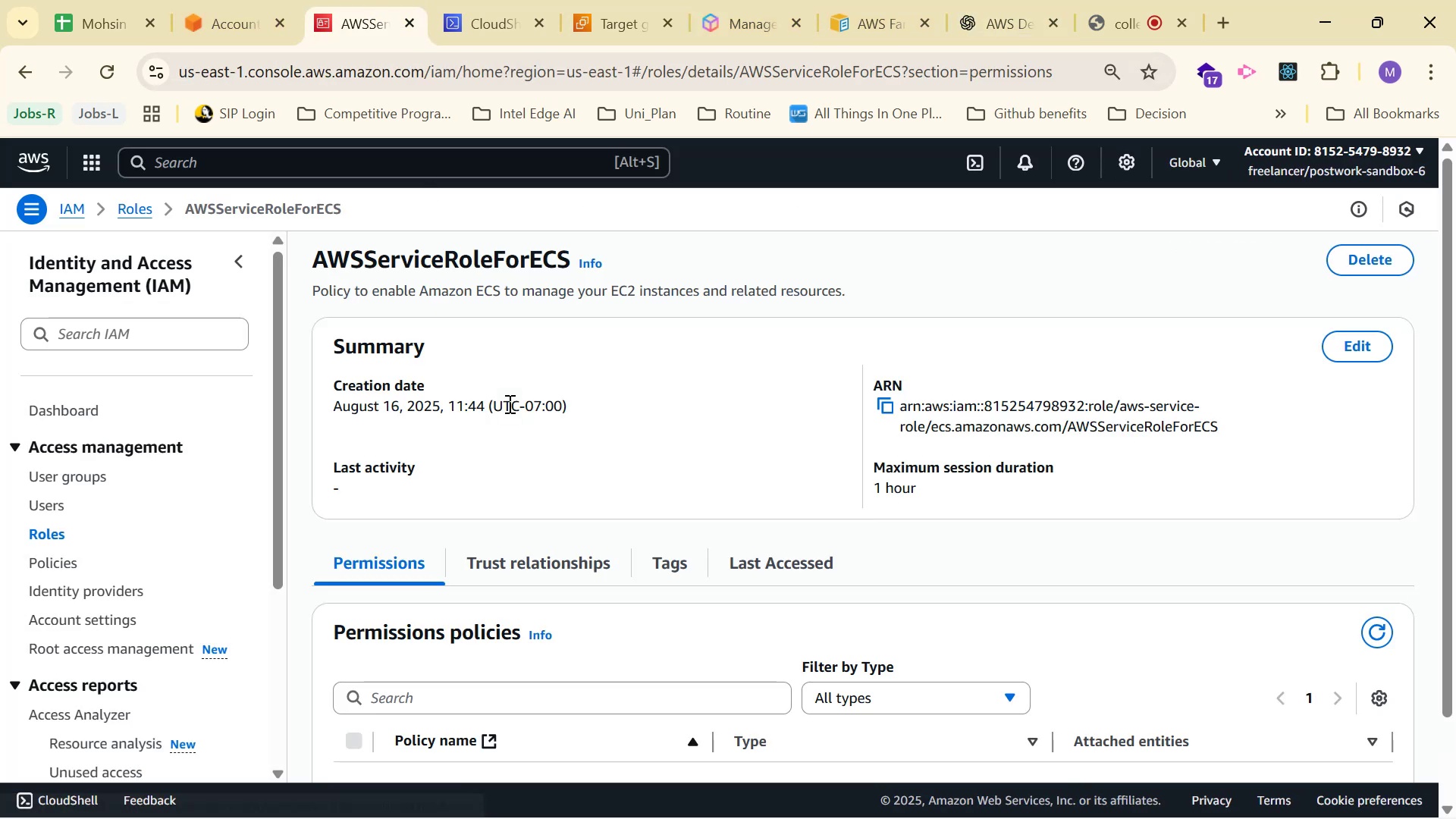 
scroll: coordinate [667, 396], scroll_direction: down, amount: 3.0
 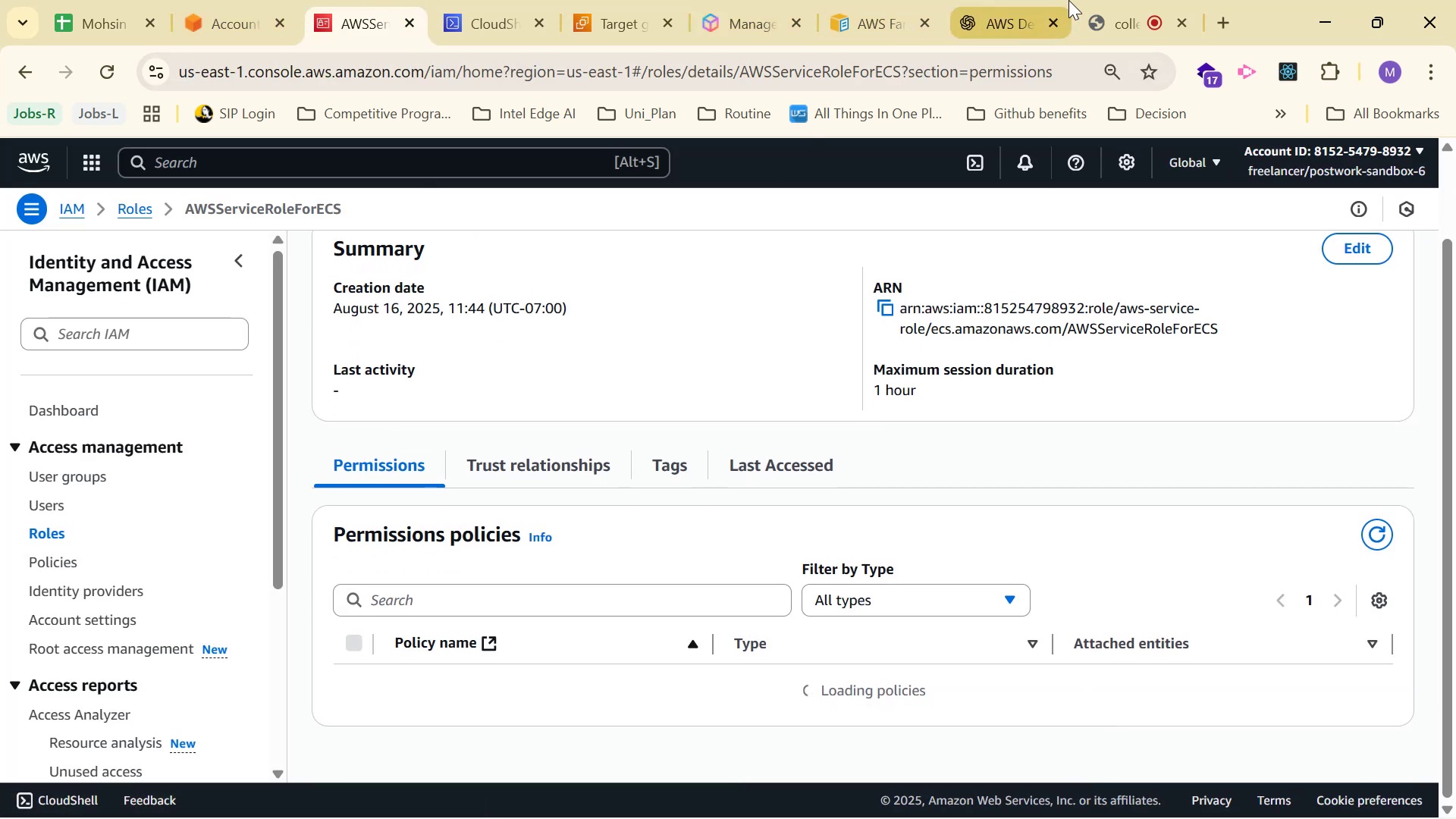 
left_click([987, 6])
 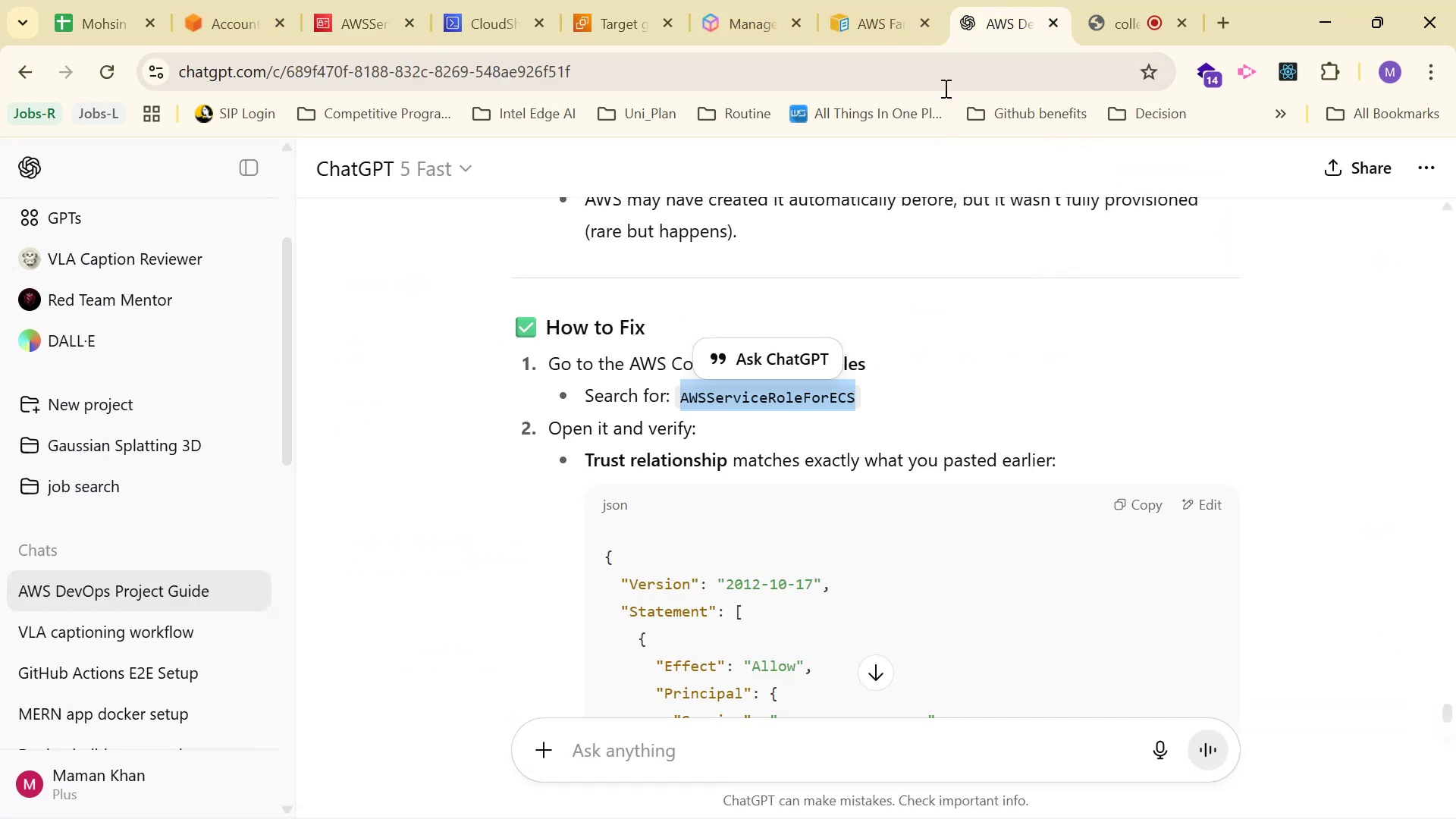 
scroll: coordinate [801, 435], scroll_direction: down, amount: 4.0
 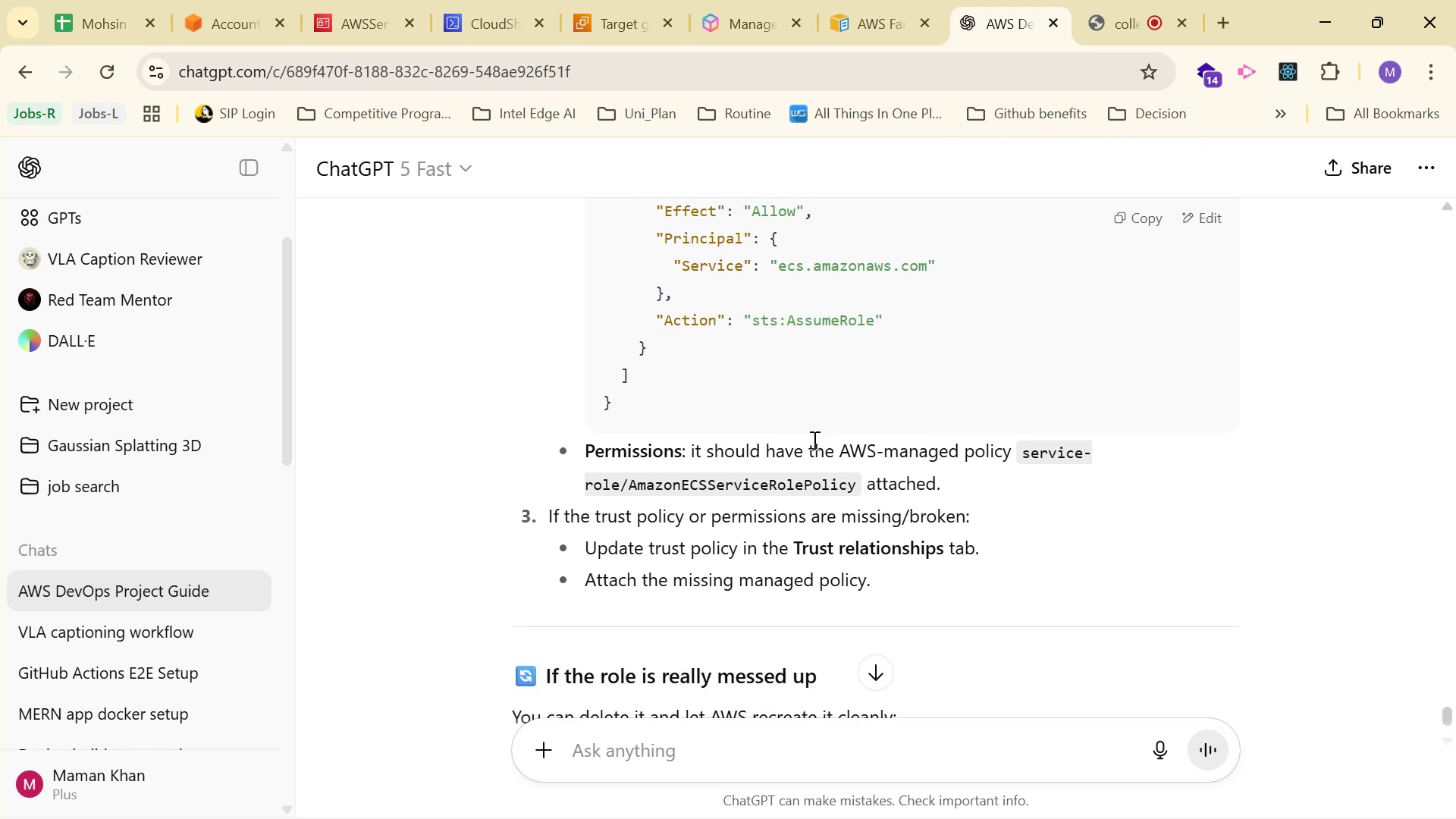 
scroll: coordinate [792, 442], scroll_direction: up, amount: 4.0
 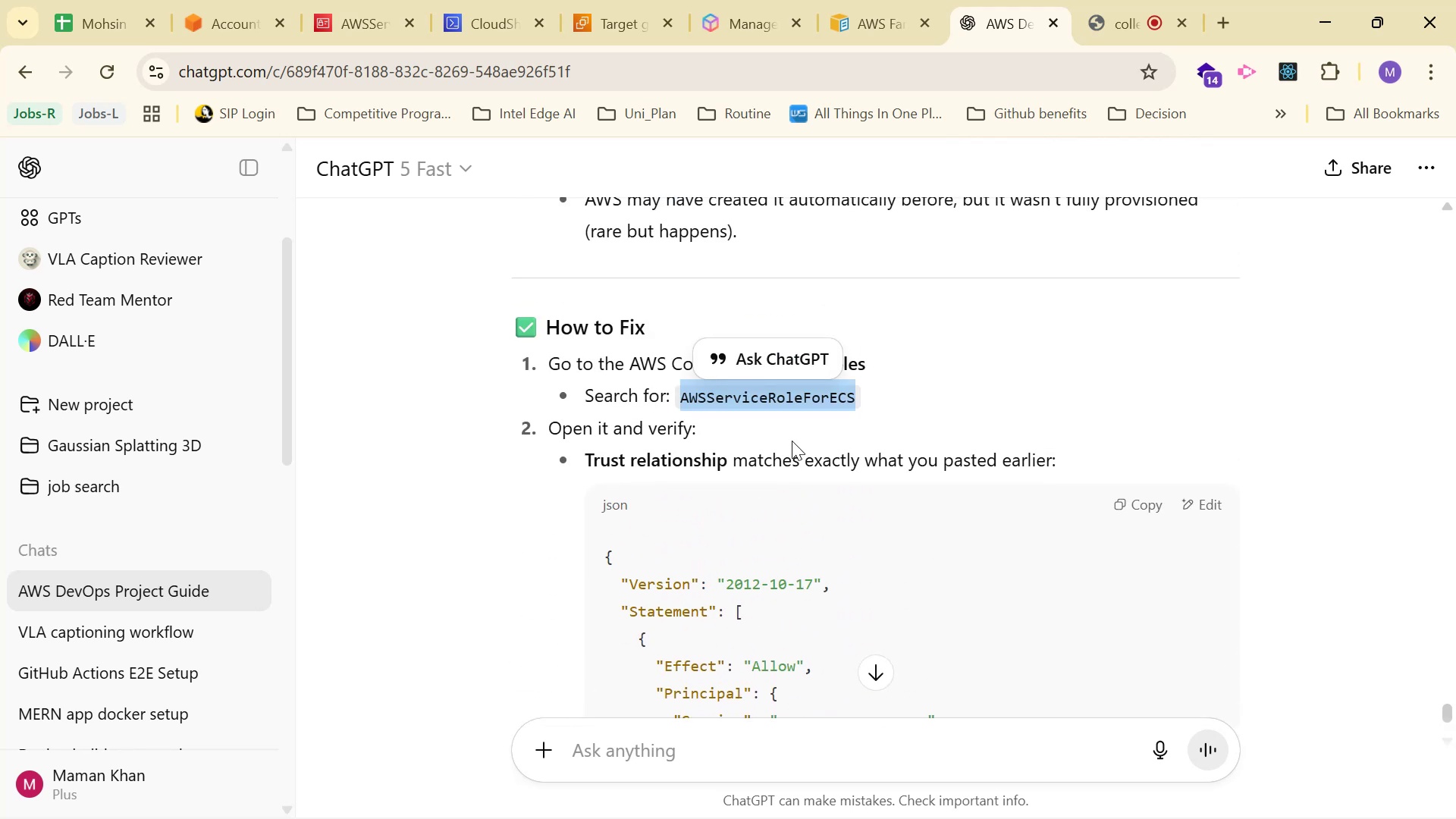 
scroll: coordinate [869, 505], scroll_direction: down, amount: 4.0
 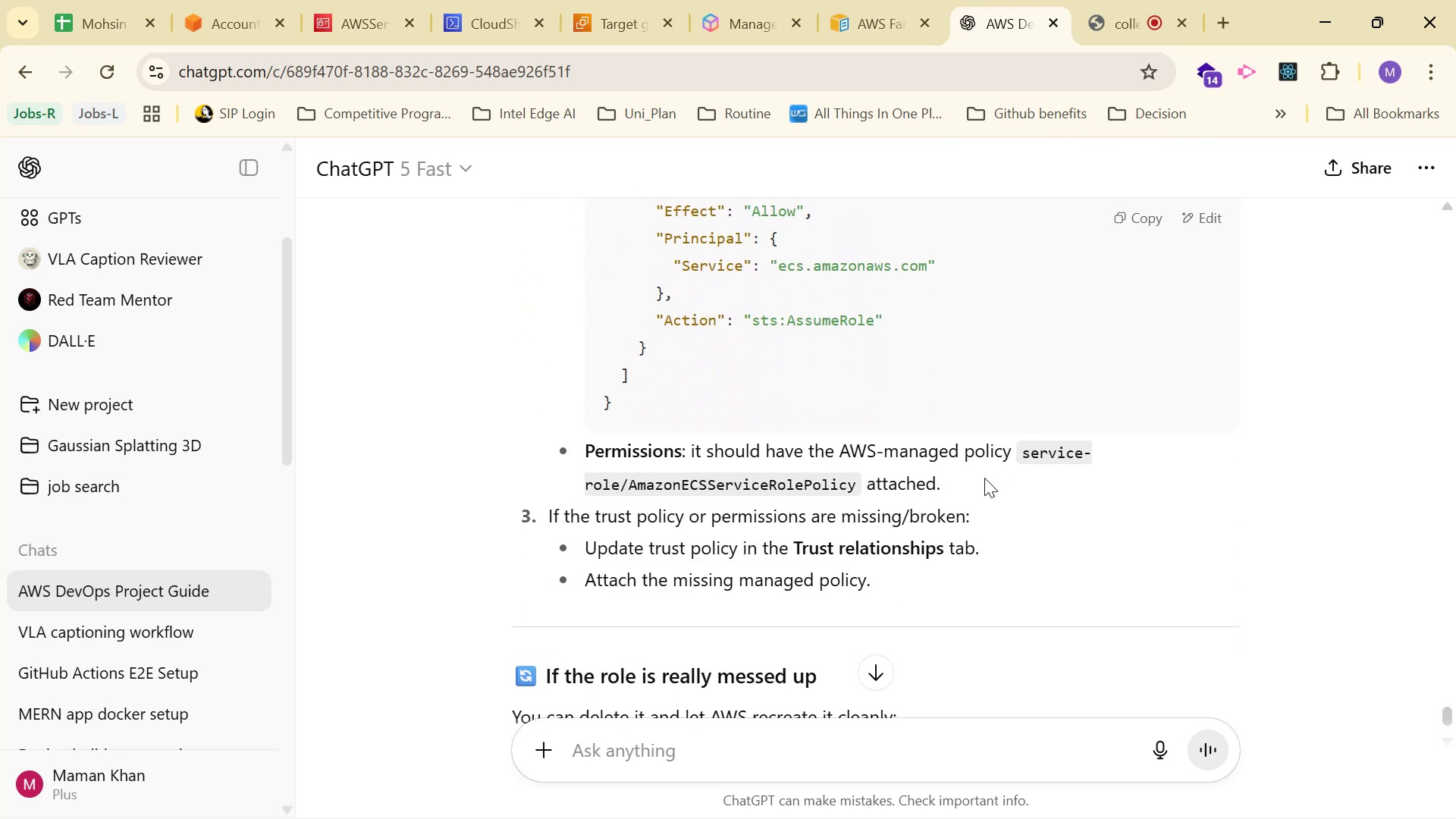 
wait(6.09)
 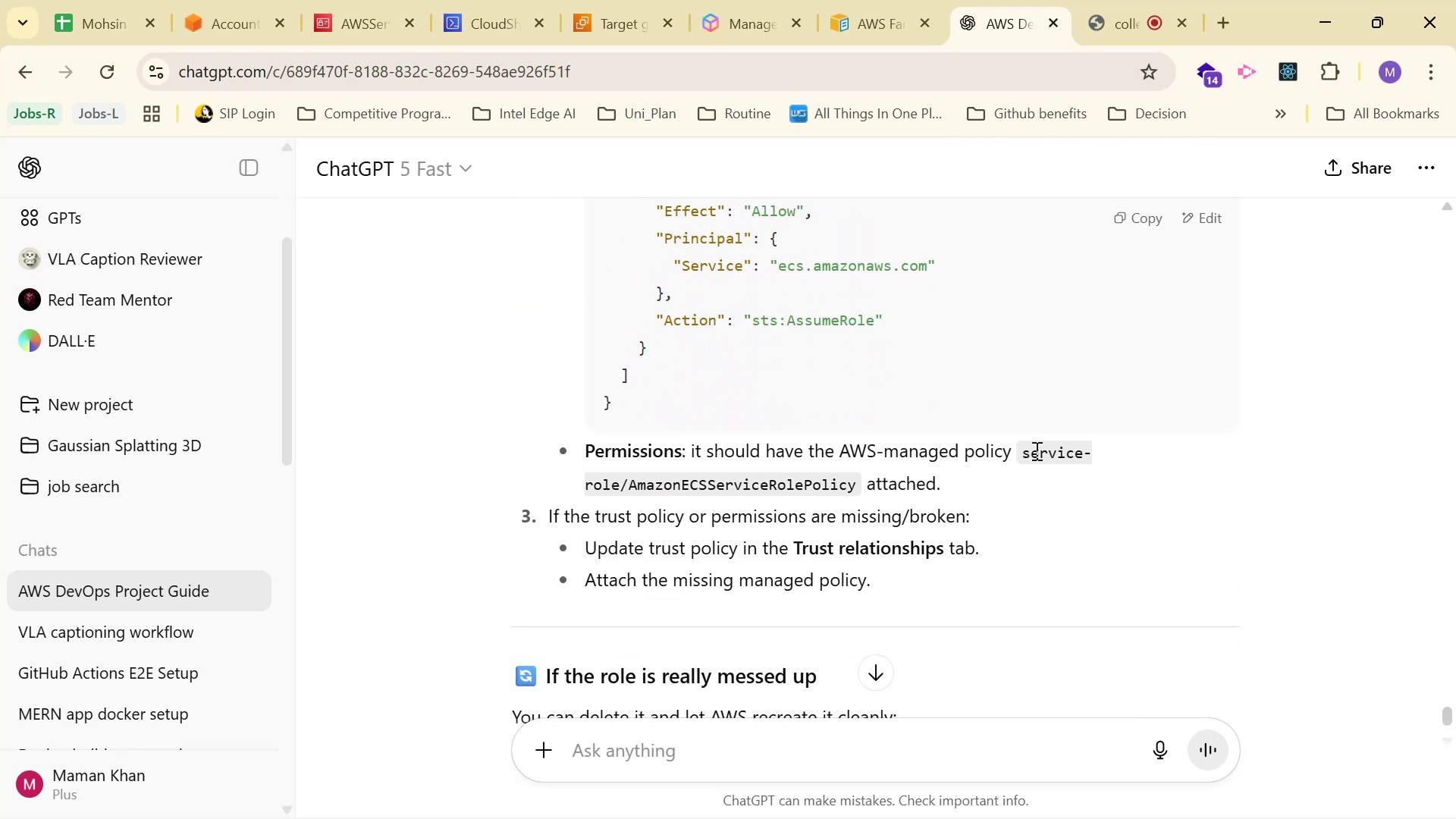 
left_click_drag(start_coordinate=[1025, 453], to_coordinate=[1100, 463])
 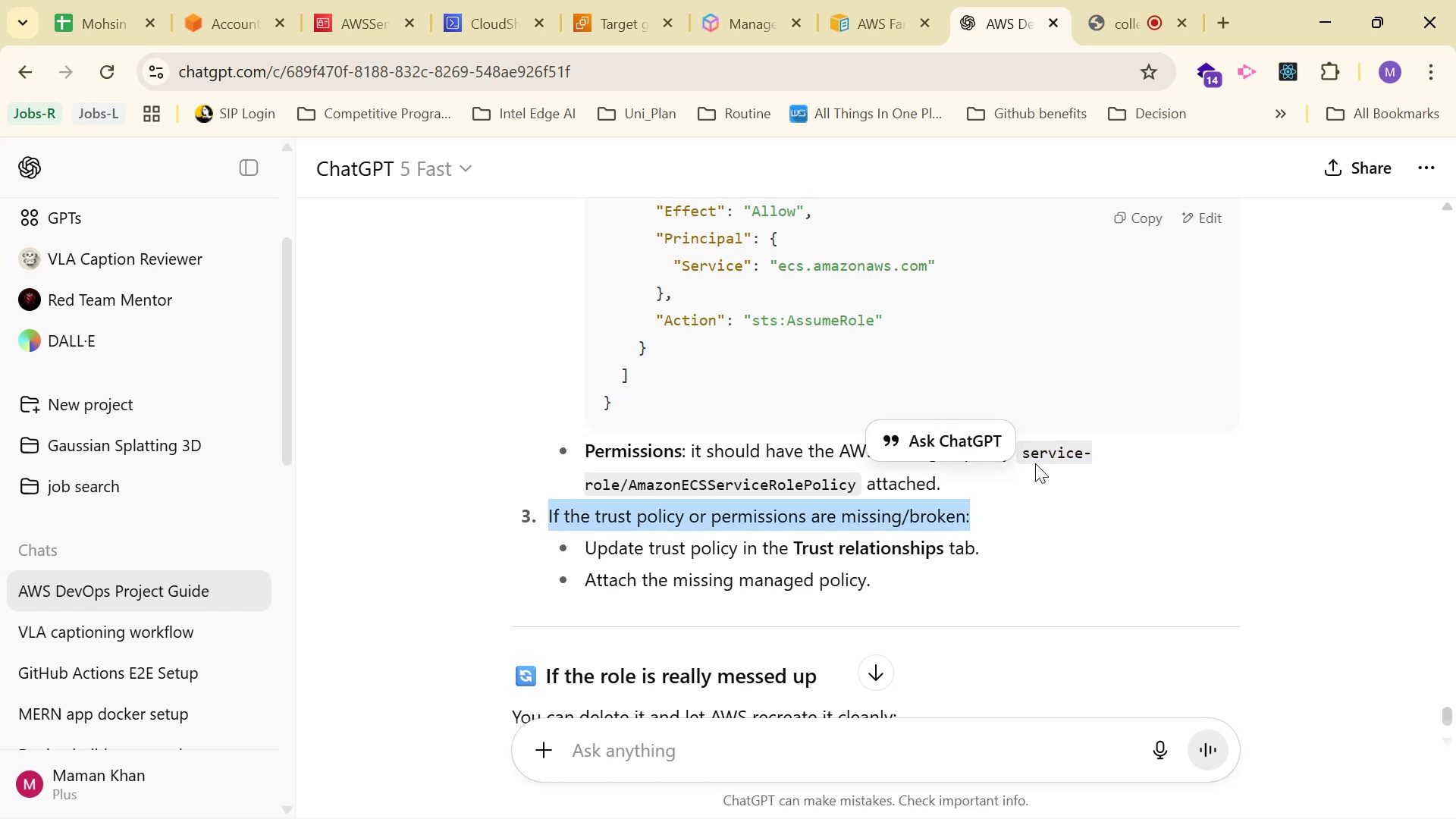 
left_click([1033, 456])
 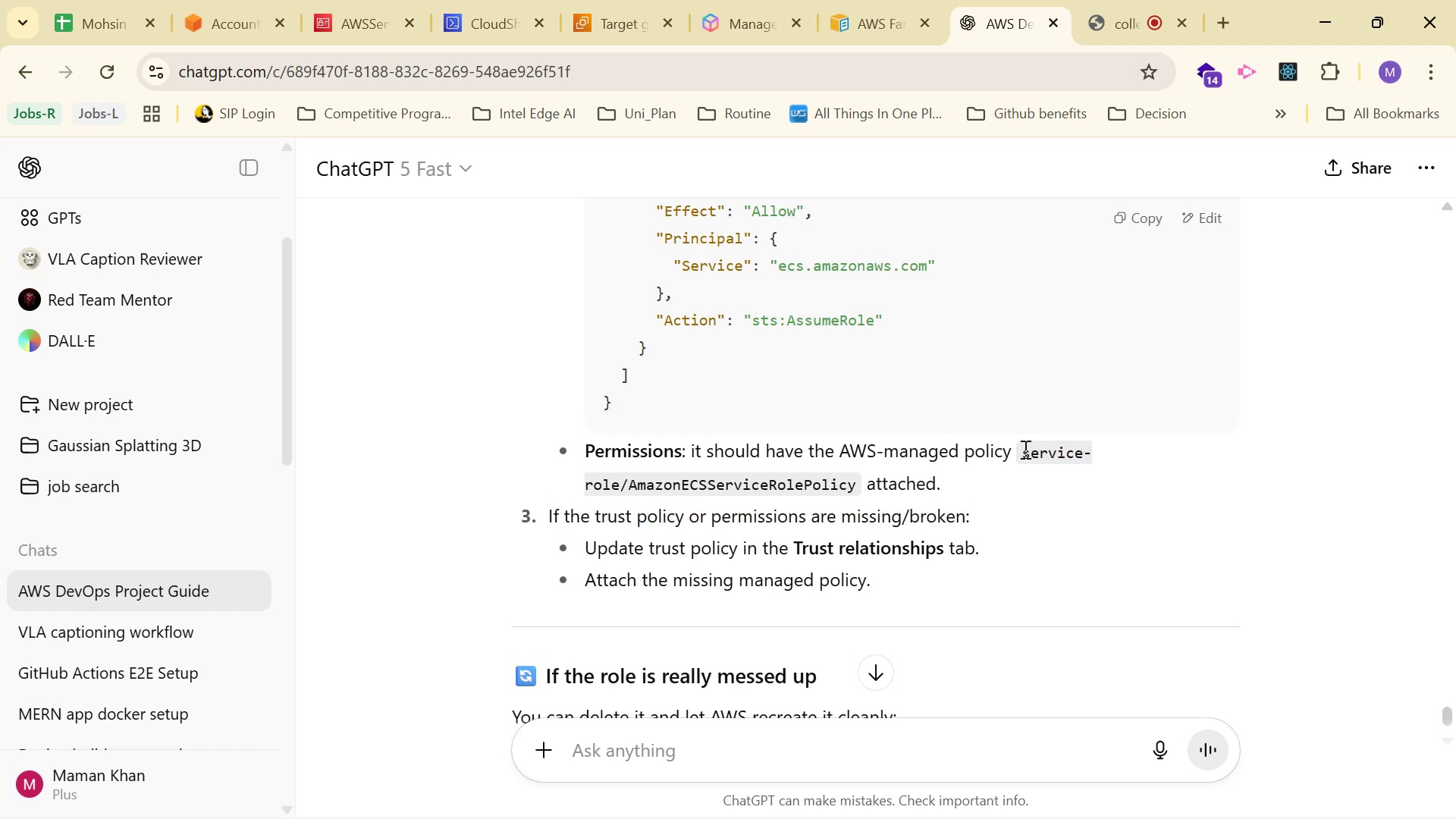 
left_click_drag(start_coordinate=[1024, 449], to_coordinate=[861, 487])
 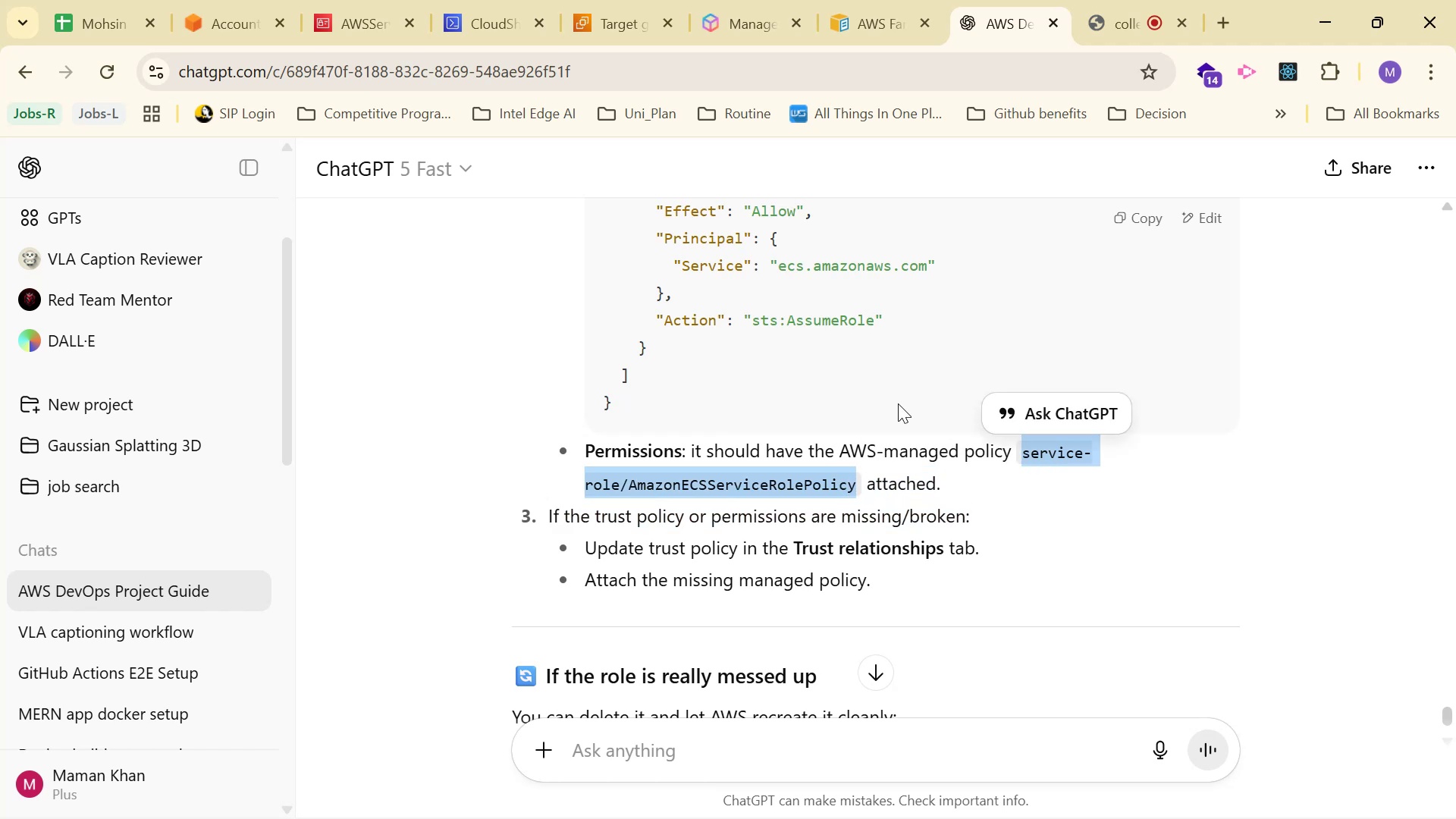 
key(Control+C)
 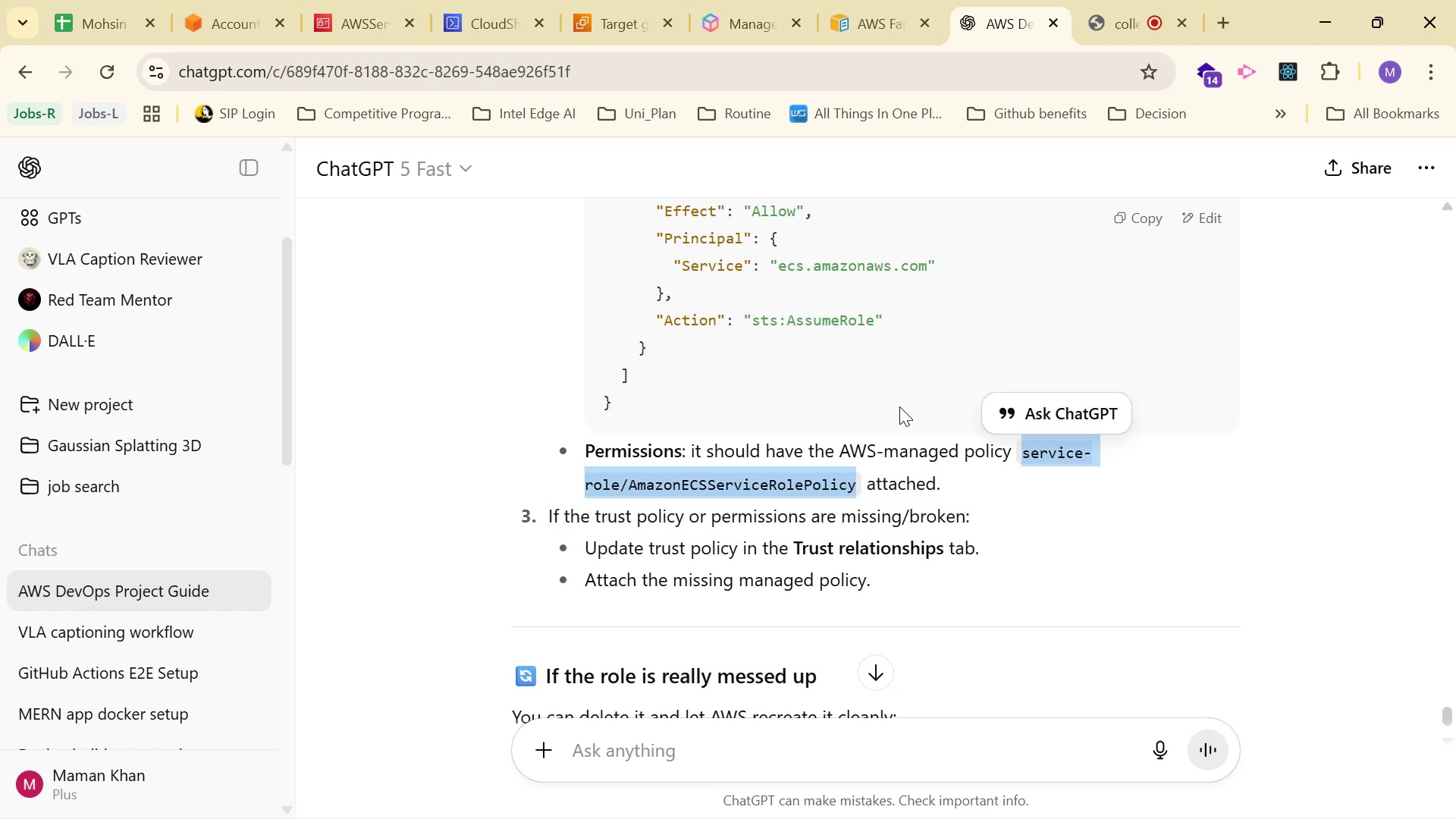 
key(Control+C)
 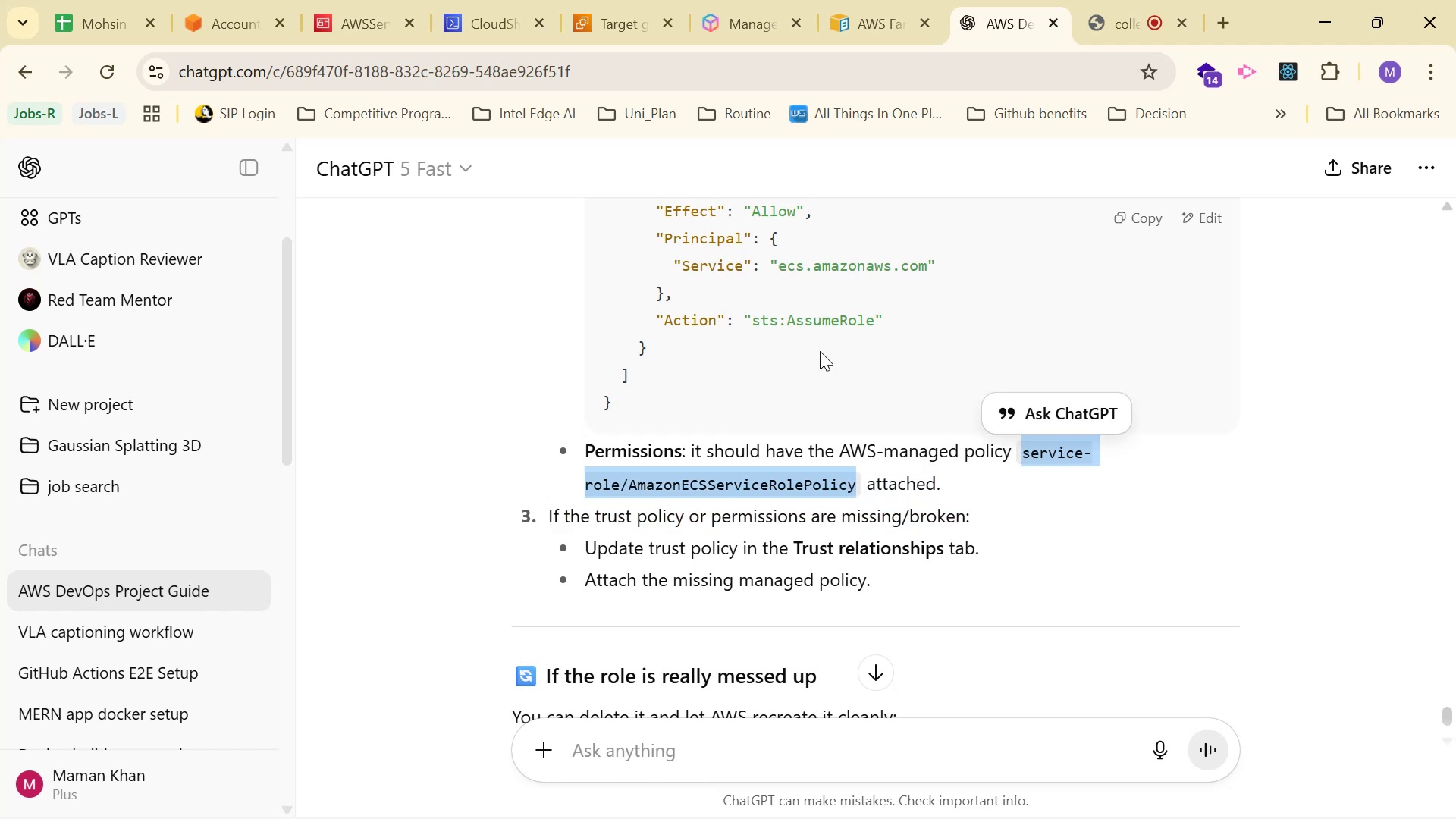 
key(Control+C)
 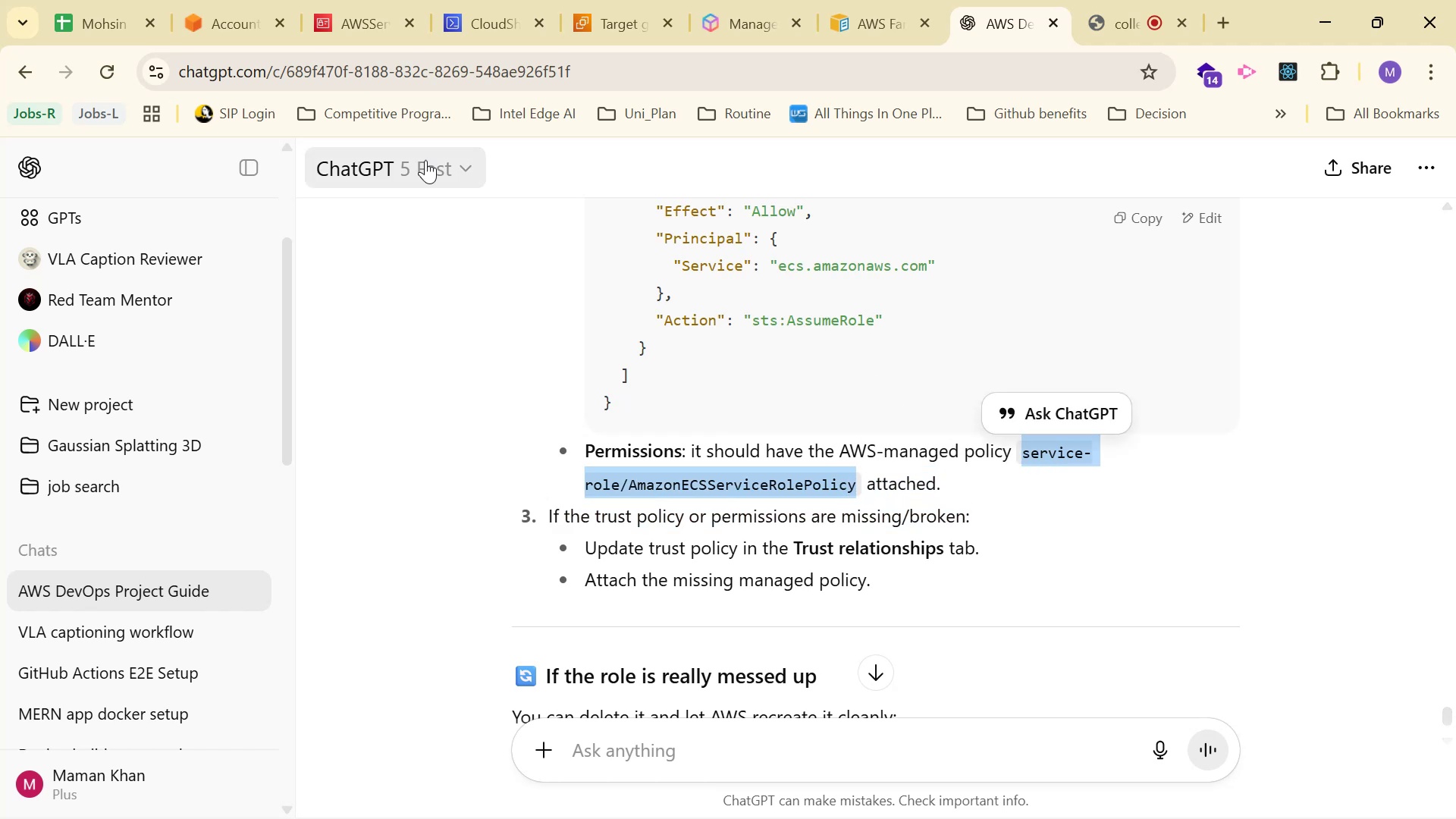 
key(Control+C)
 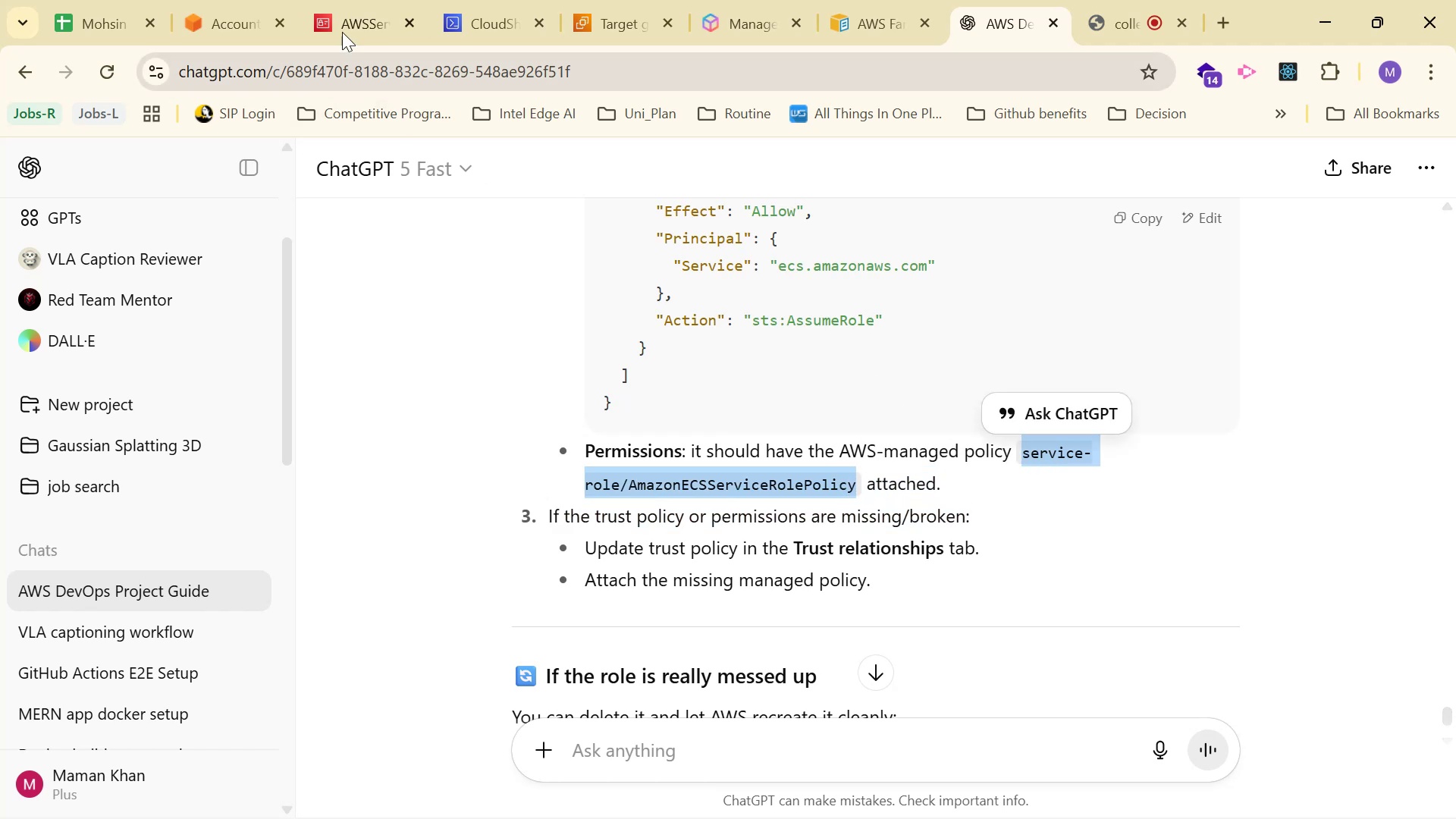 
left_click_drag(start_coordinate=[327, 21], to_coordinate=[327, 28])
 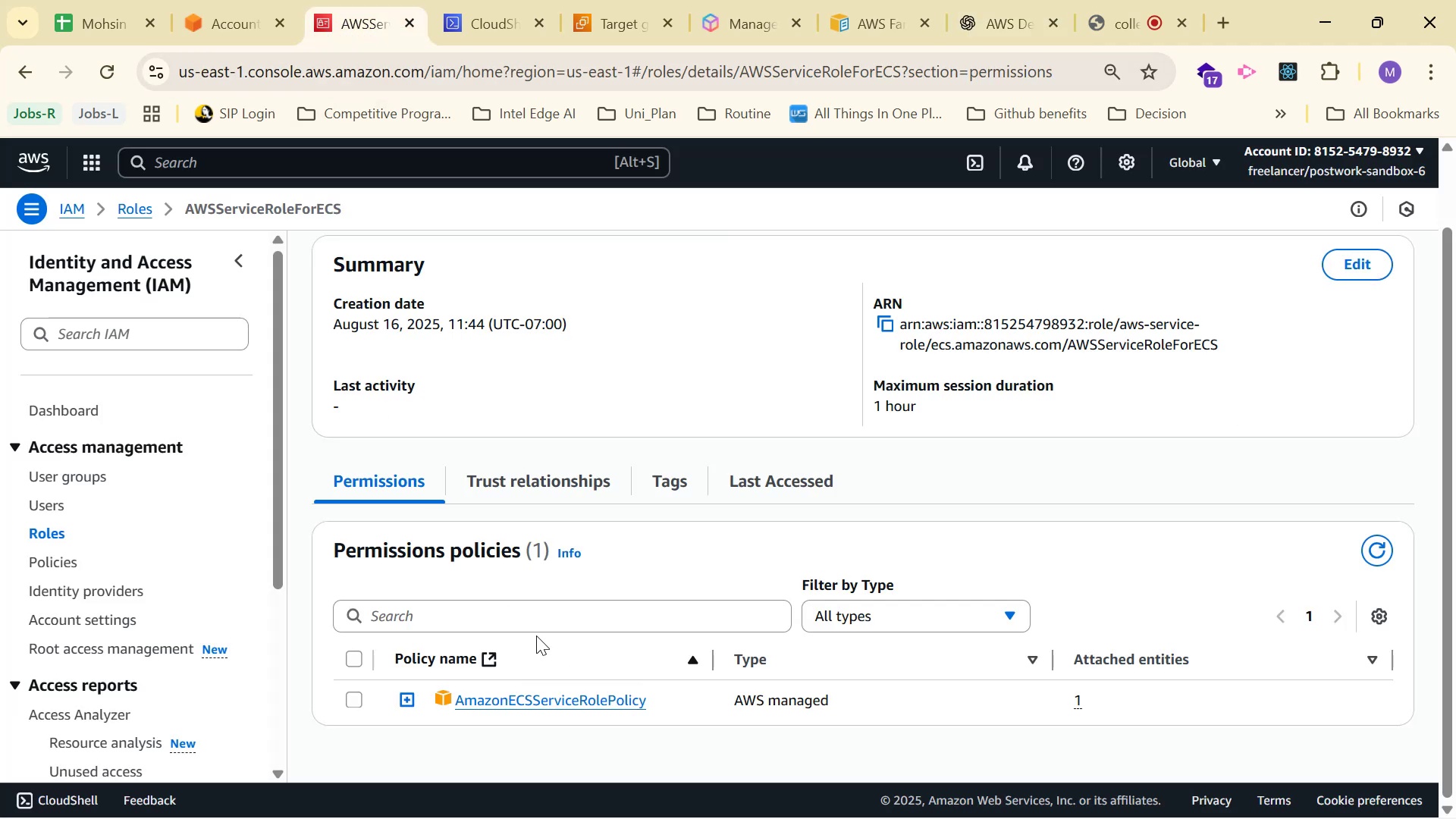 
left_click([543, 626])
 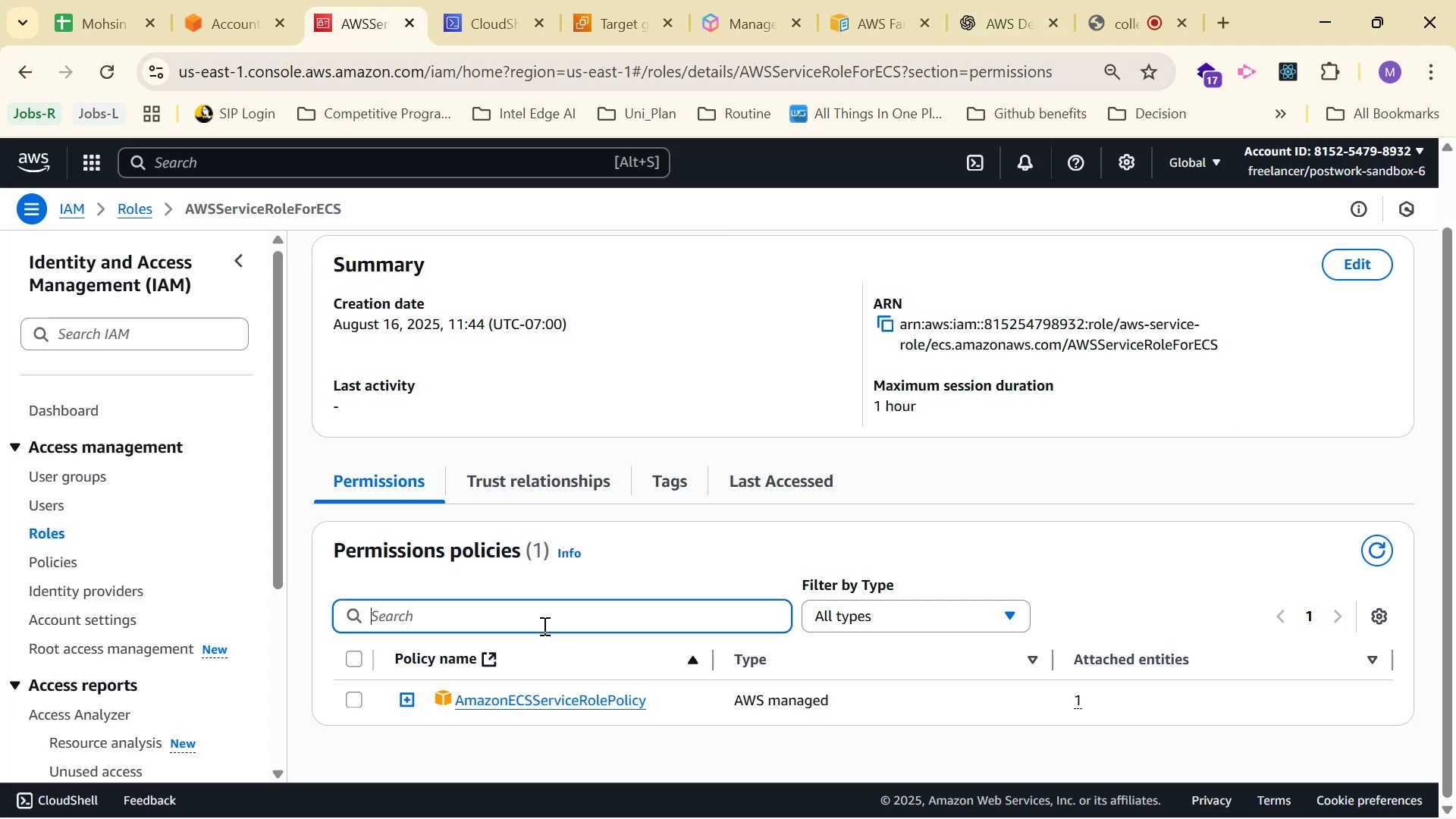 
key(Control+V)
 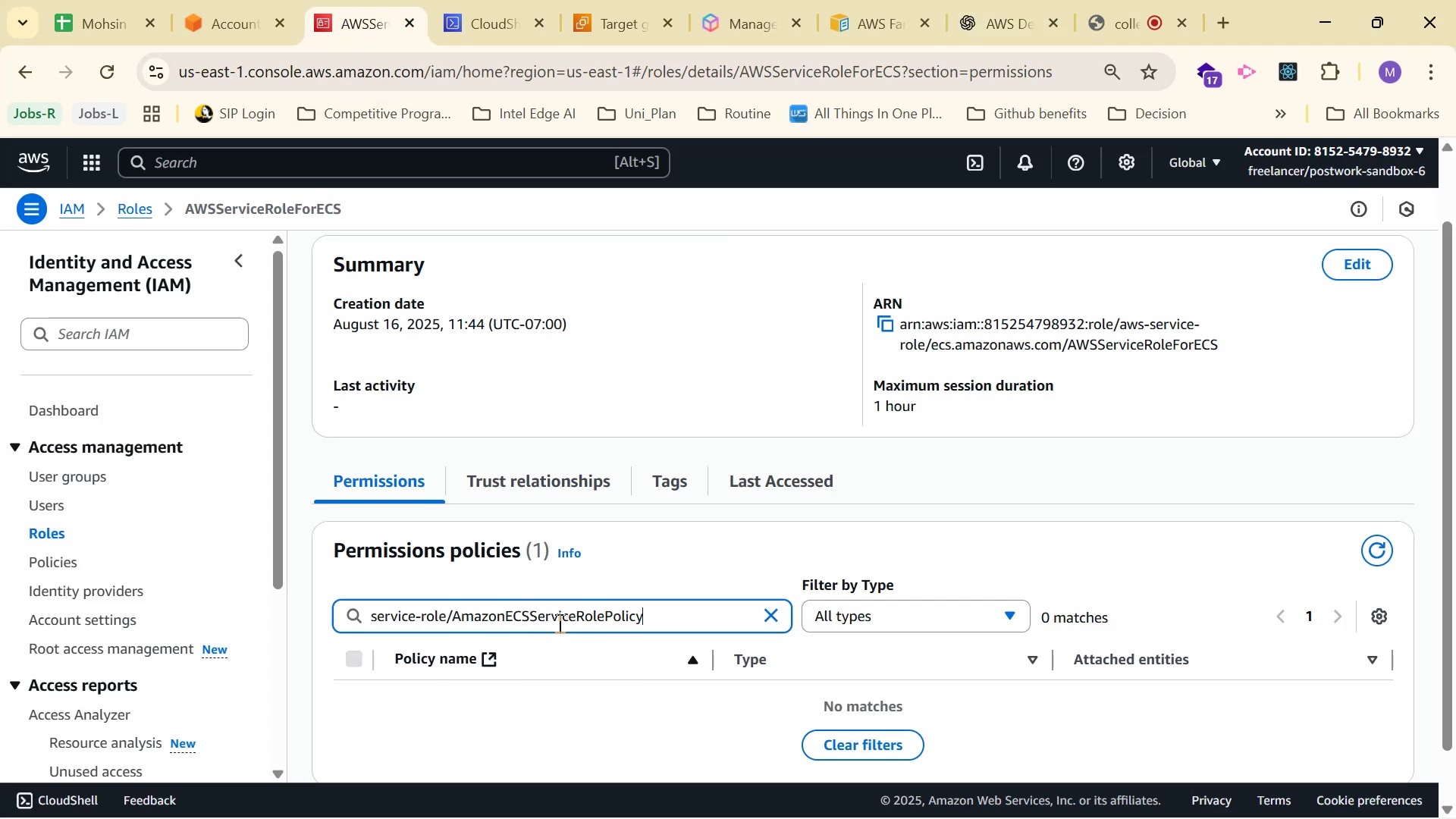 
scroll: coordinate [595, 622], scroll_direction: down, amount: 3.0
 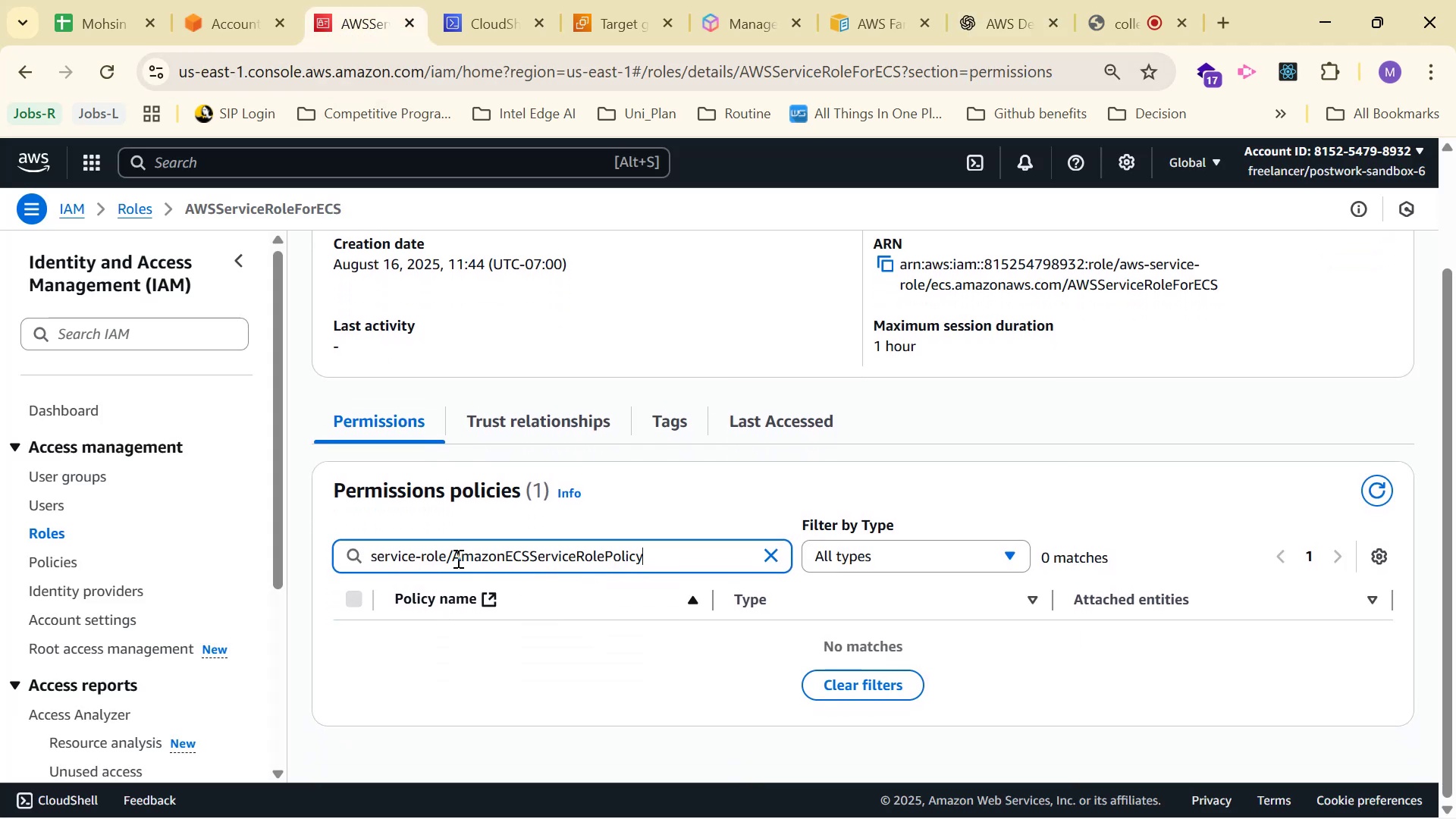 
left_click_drag(start_coordinate=[453, 554], to_coordinate=[311, 562])
 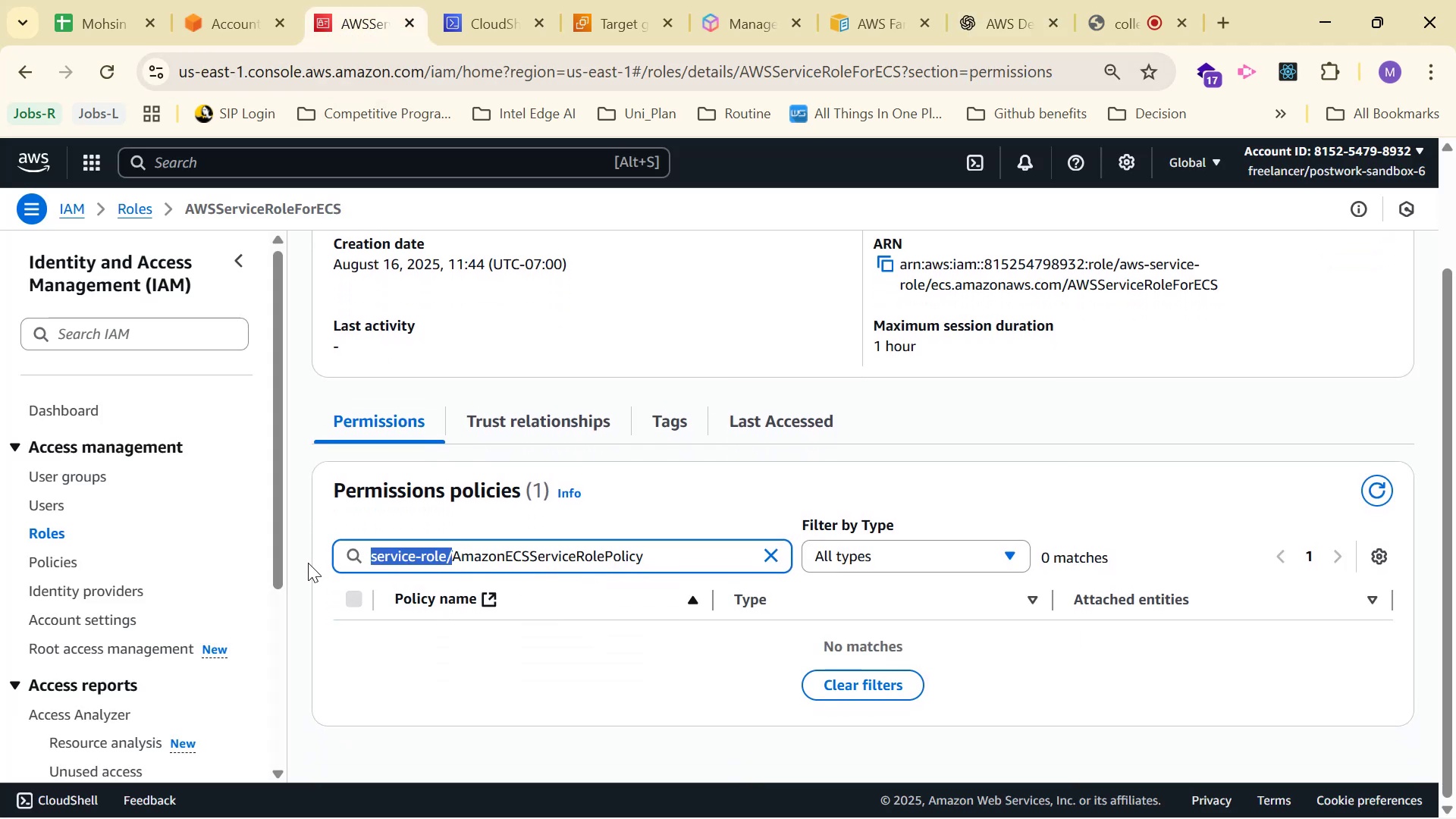 
key(Backspace)
 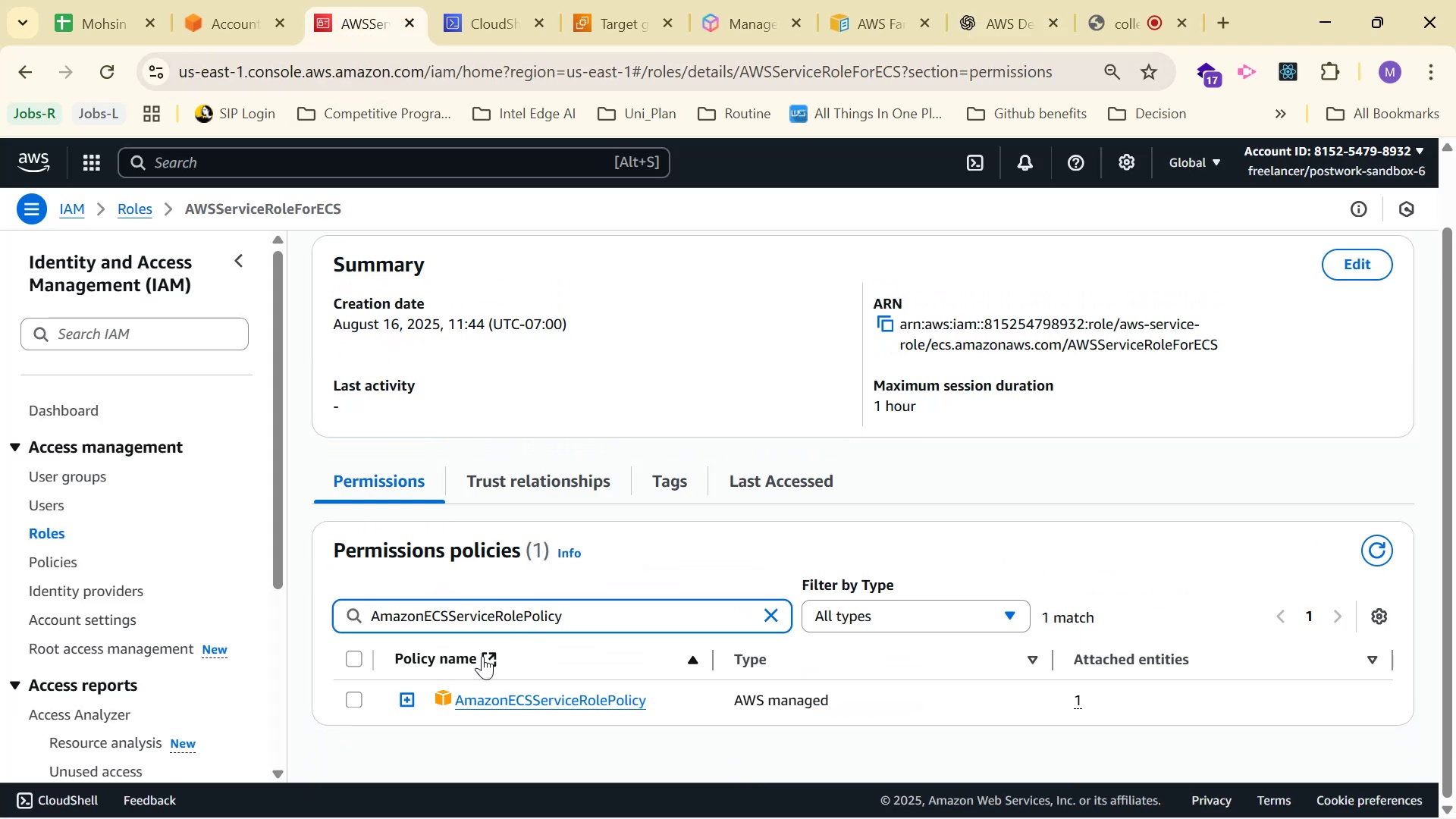 
scroll: coordinate [637, 631], scroll_direction: down, amount: 4.0
 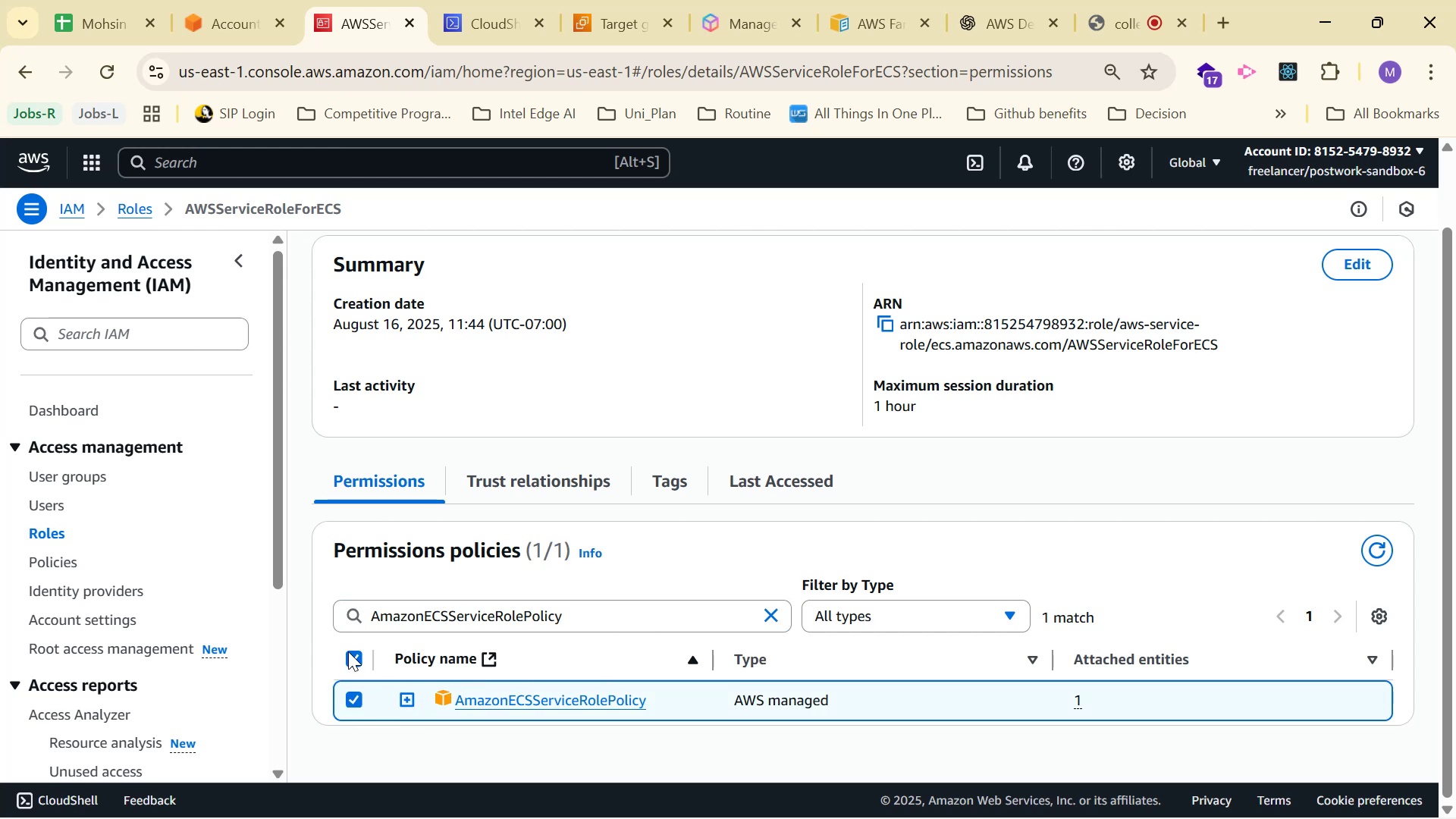 
left_click([354, 656])
 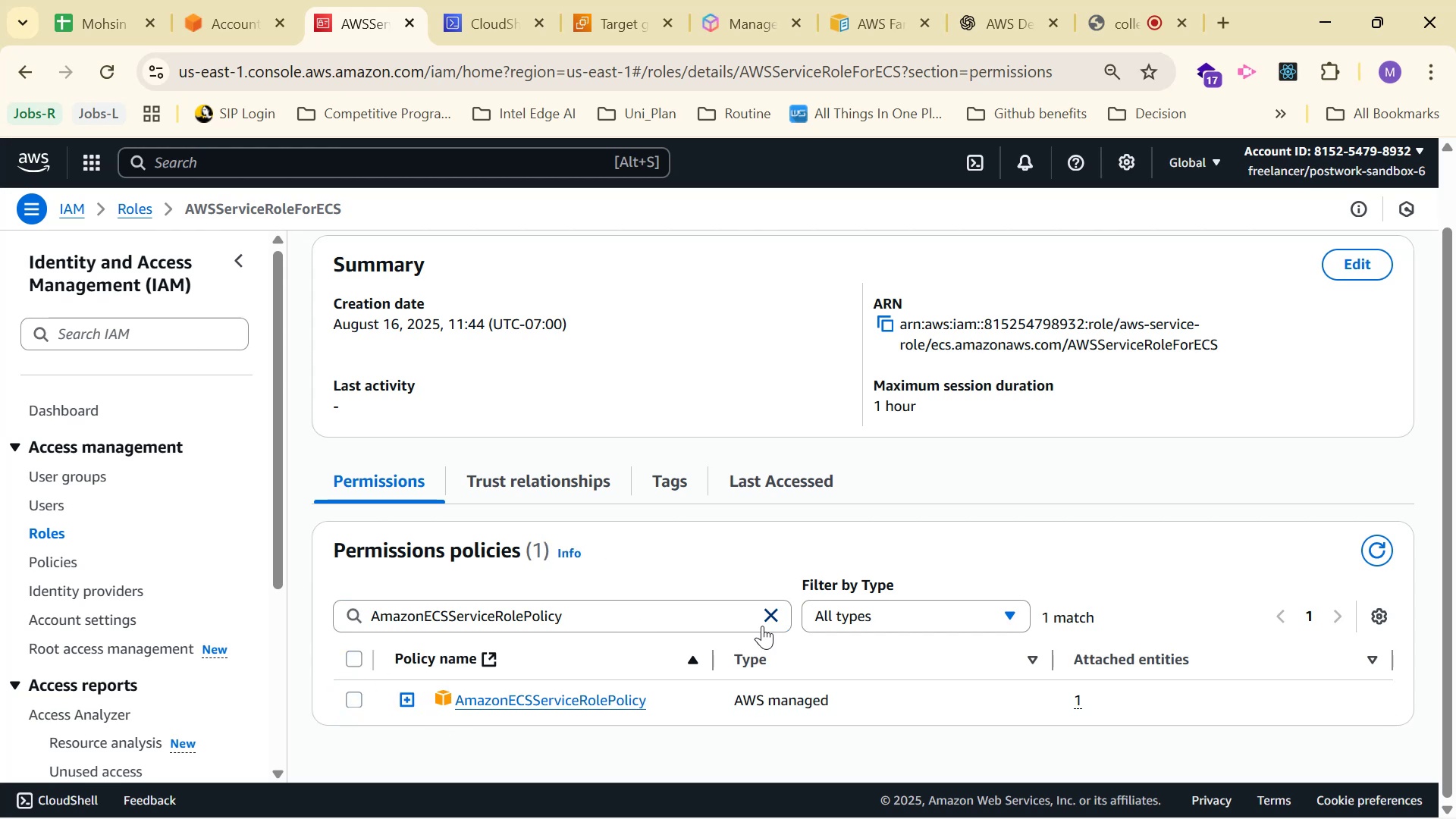 
left_click([780, 607])
 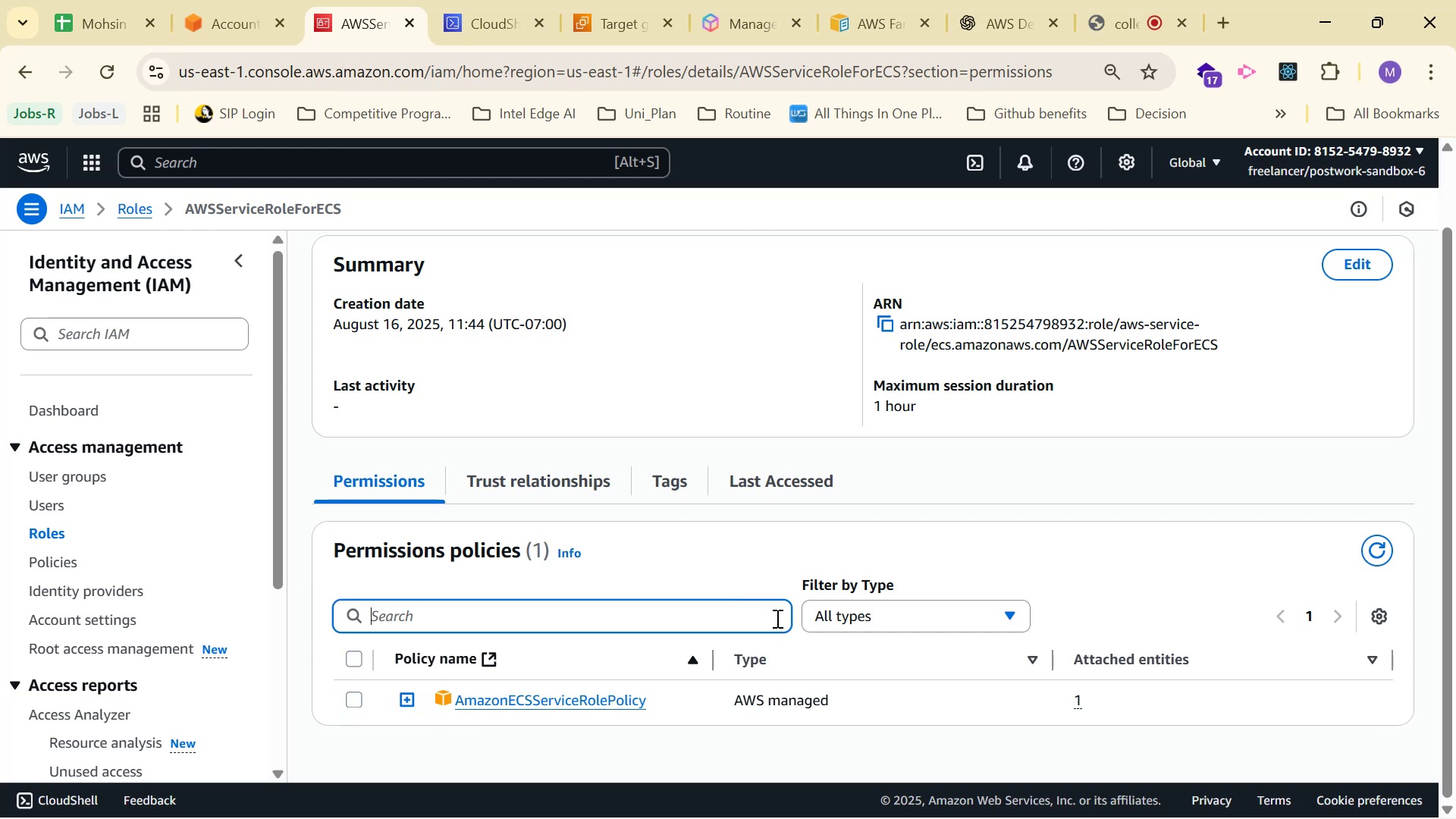 
scroll: coordinate [803, 587], scroll_direction: down, amount: 2.0
 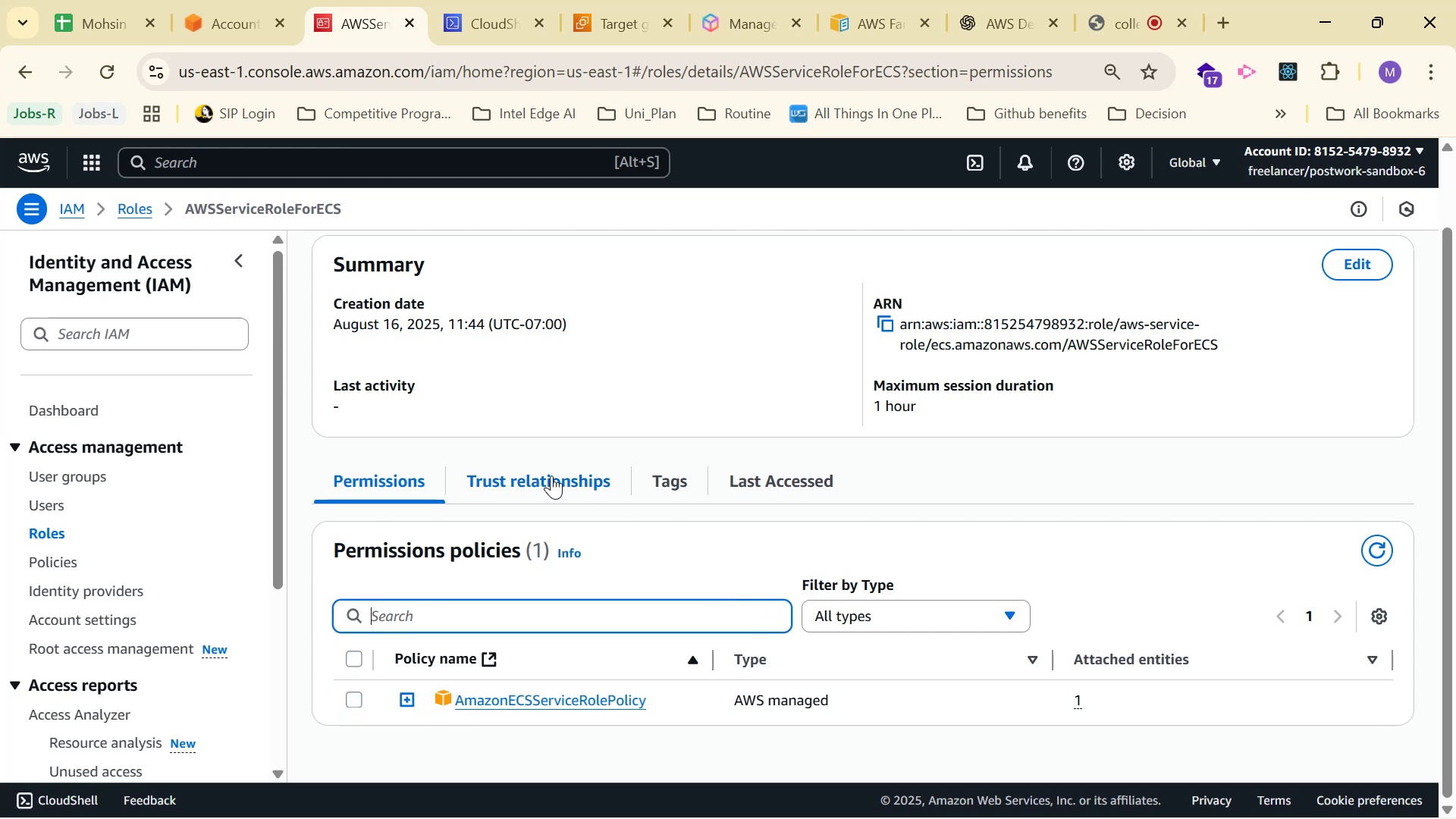 
left_click([547, 471])
 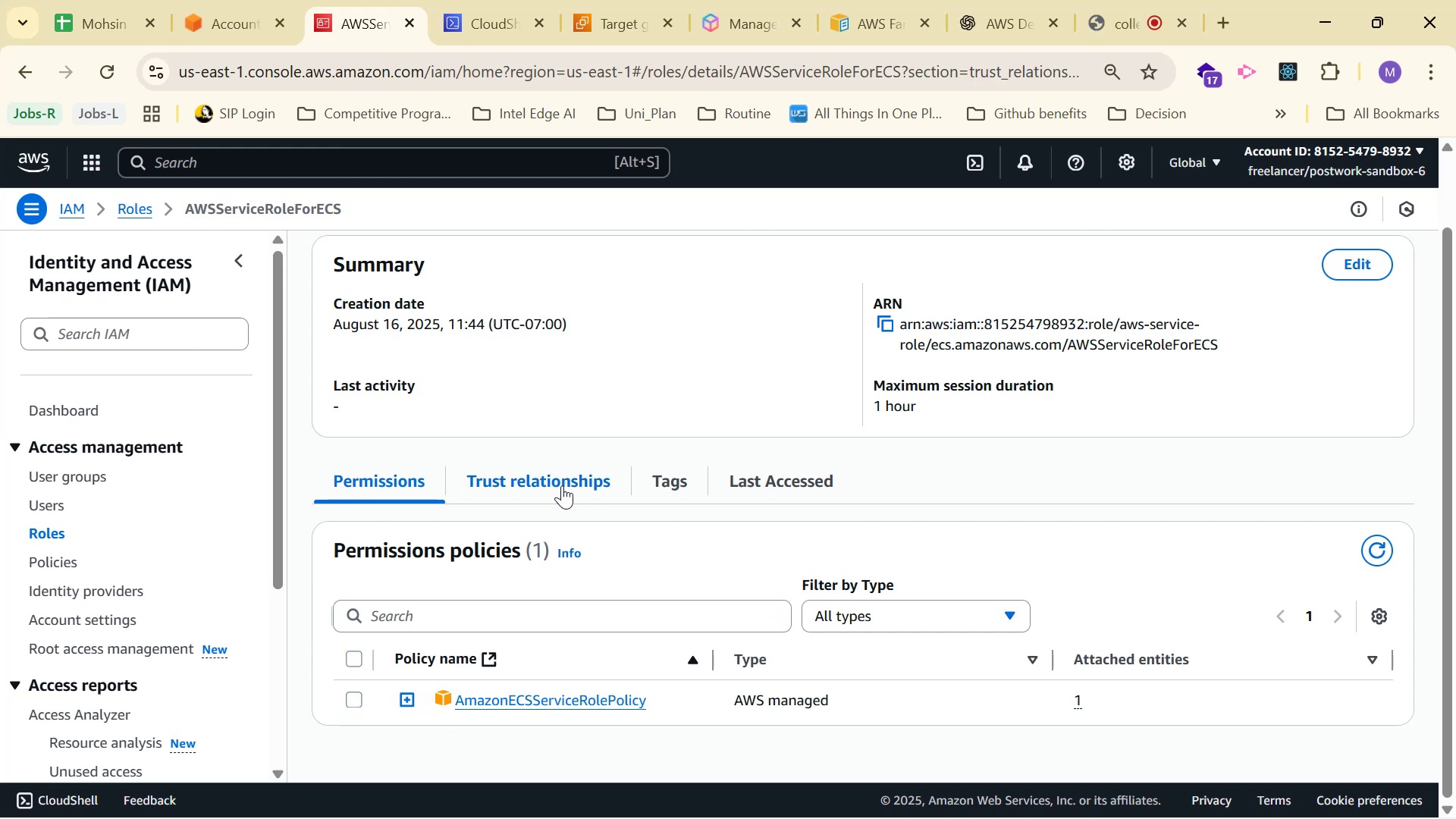 
scroll: coordinate [818, 519], scroll_direction: down, amount: 5.0
 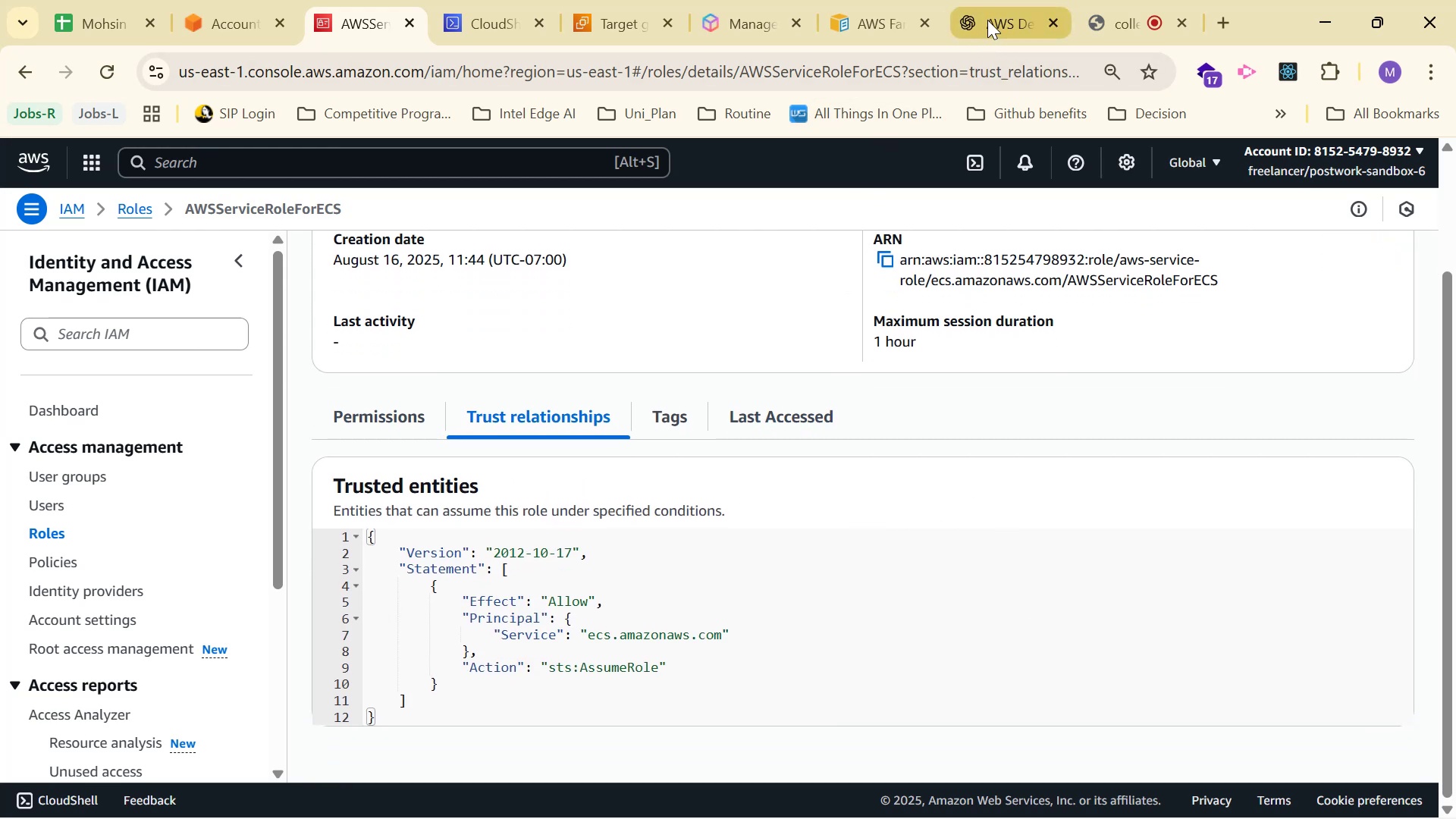 
left_click([987, 20])
 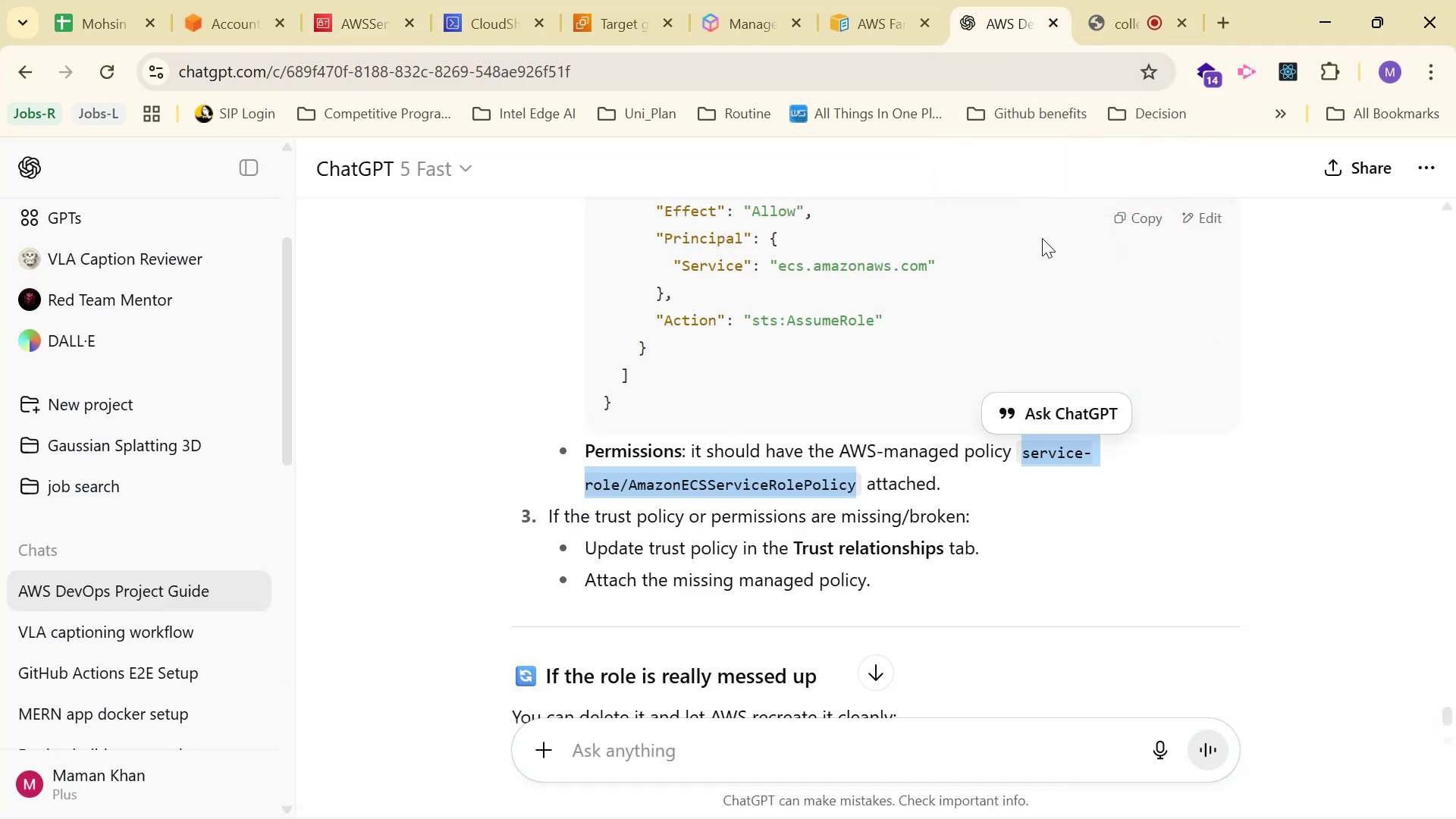 
scroll: coordinate [914, 333], scroll_direction: up, amount: 2.0
 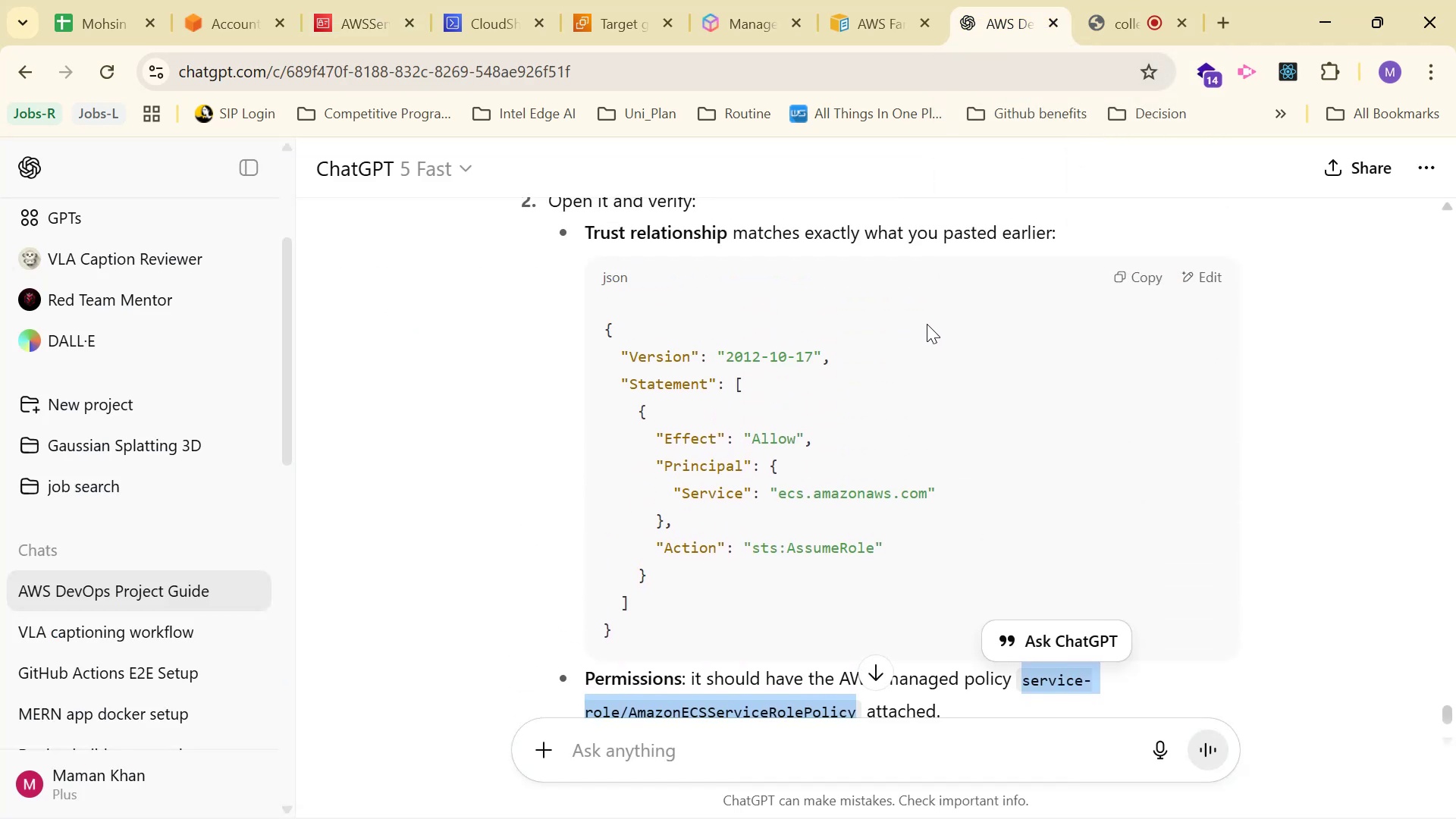 
left_click([927, 322])
 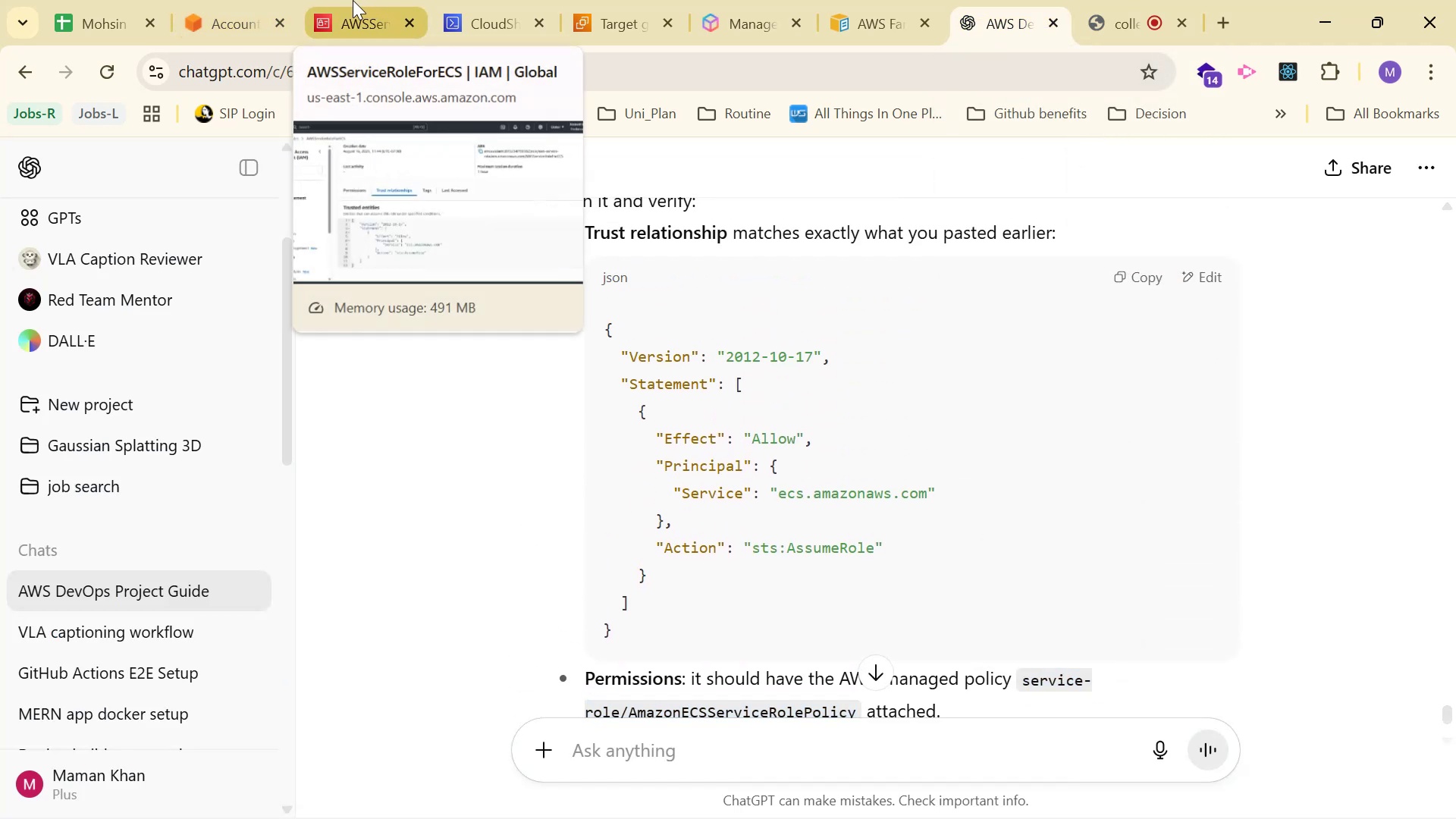 
left_click([353, 0])
 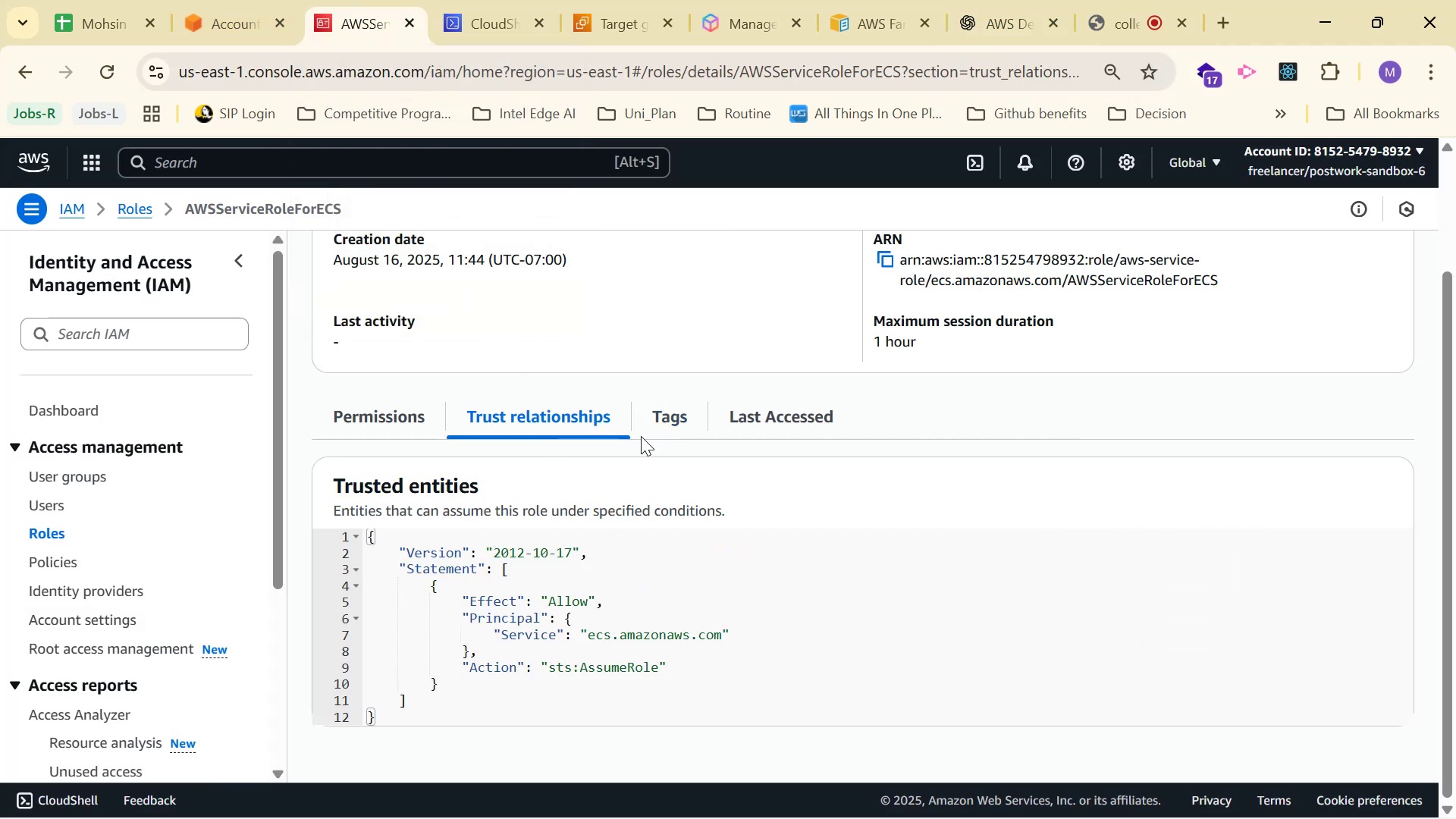 
wait(5.4)
 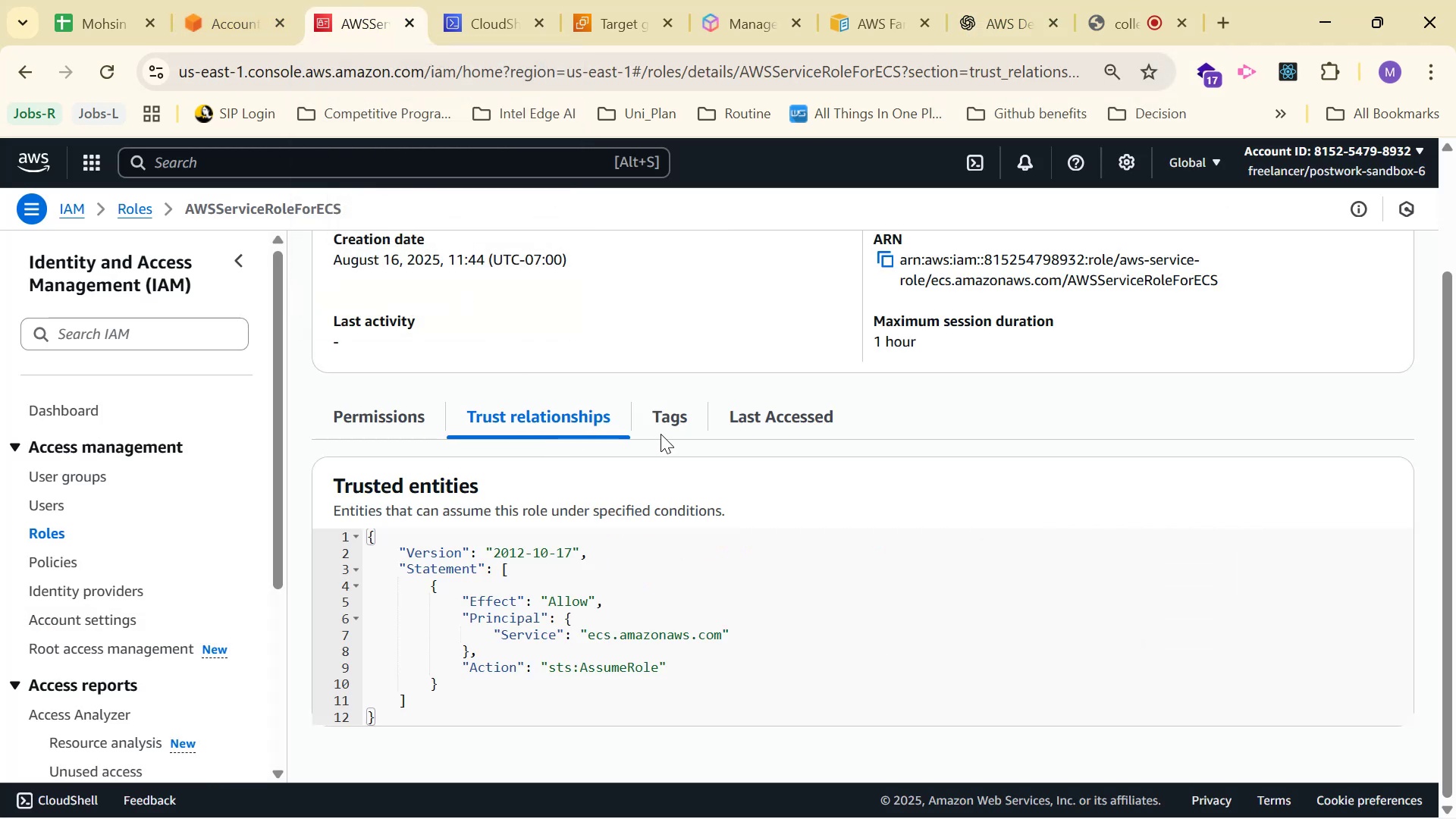 
left_click([985, 0])
 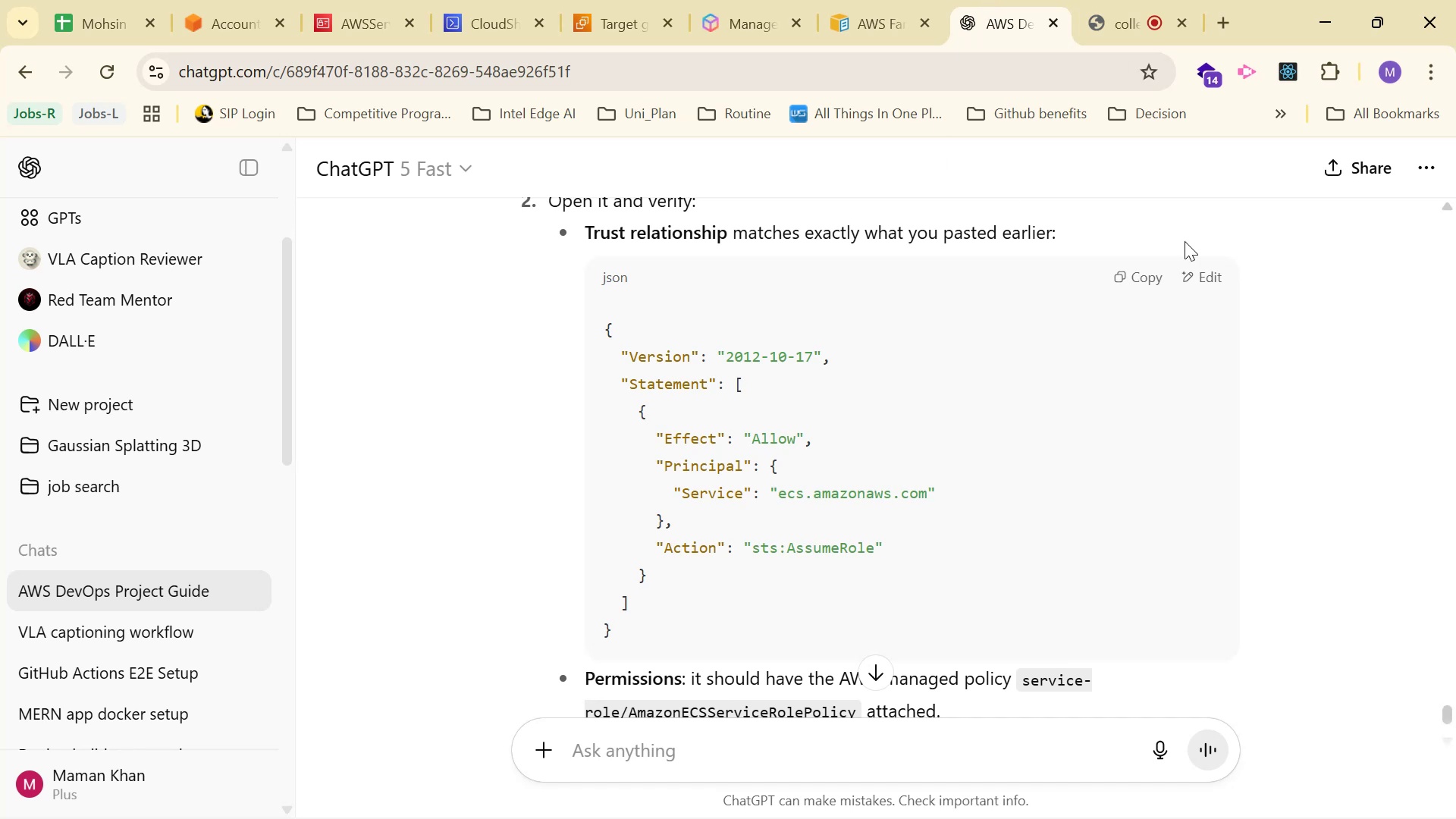 
scroll: coordinate [1179, 351], scroll_direction: down, amount: 2.0
 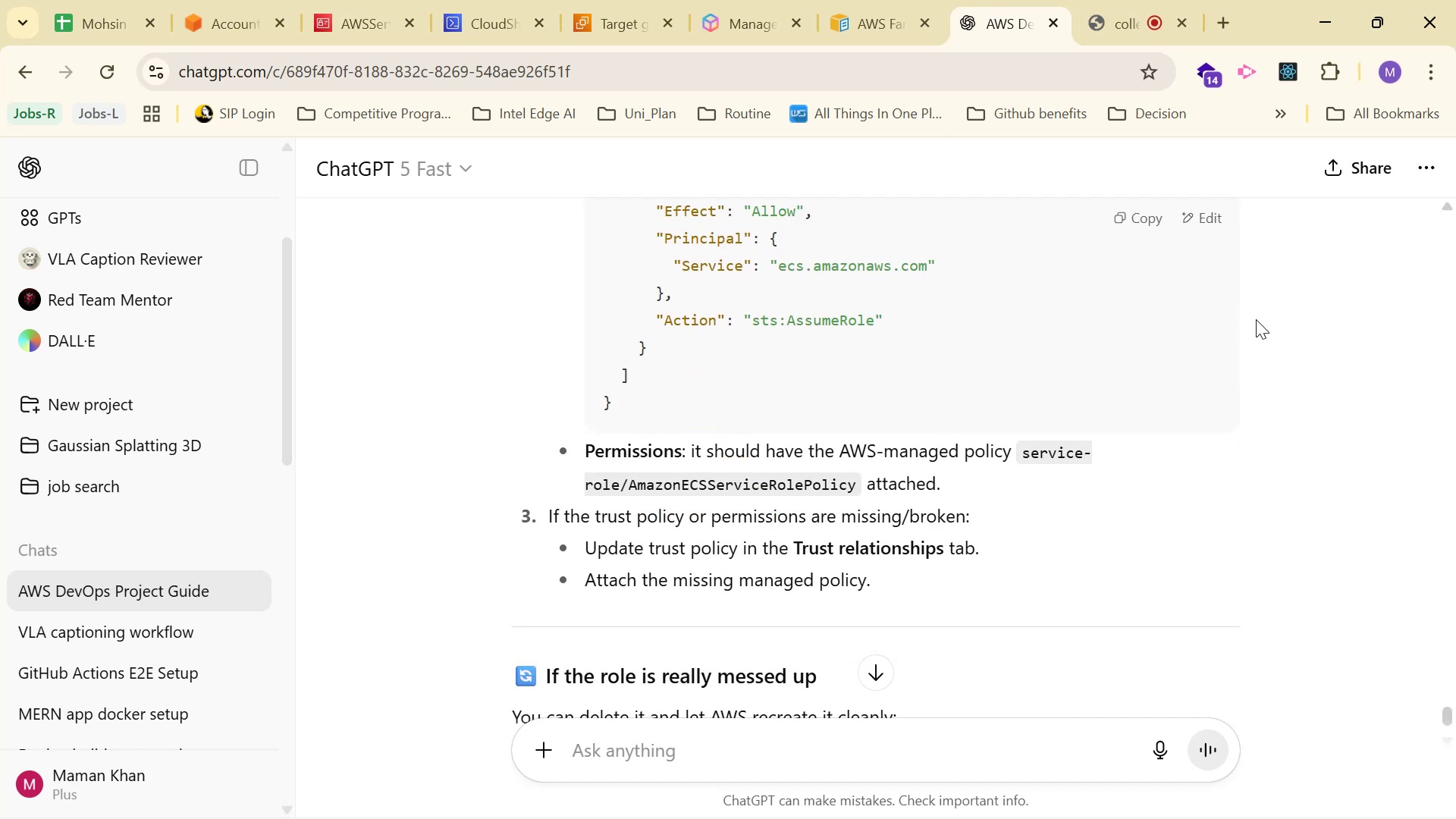 
wait(7.8)
 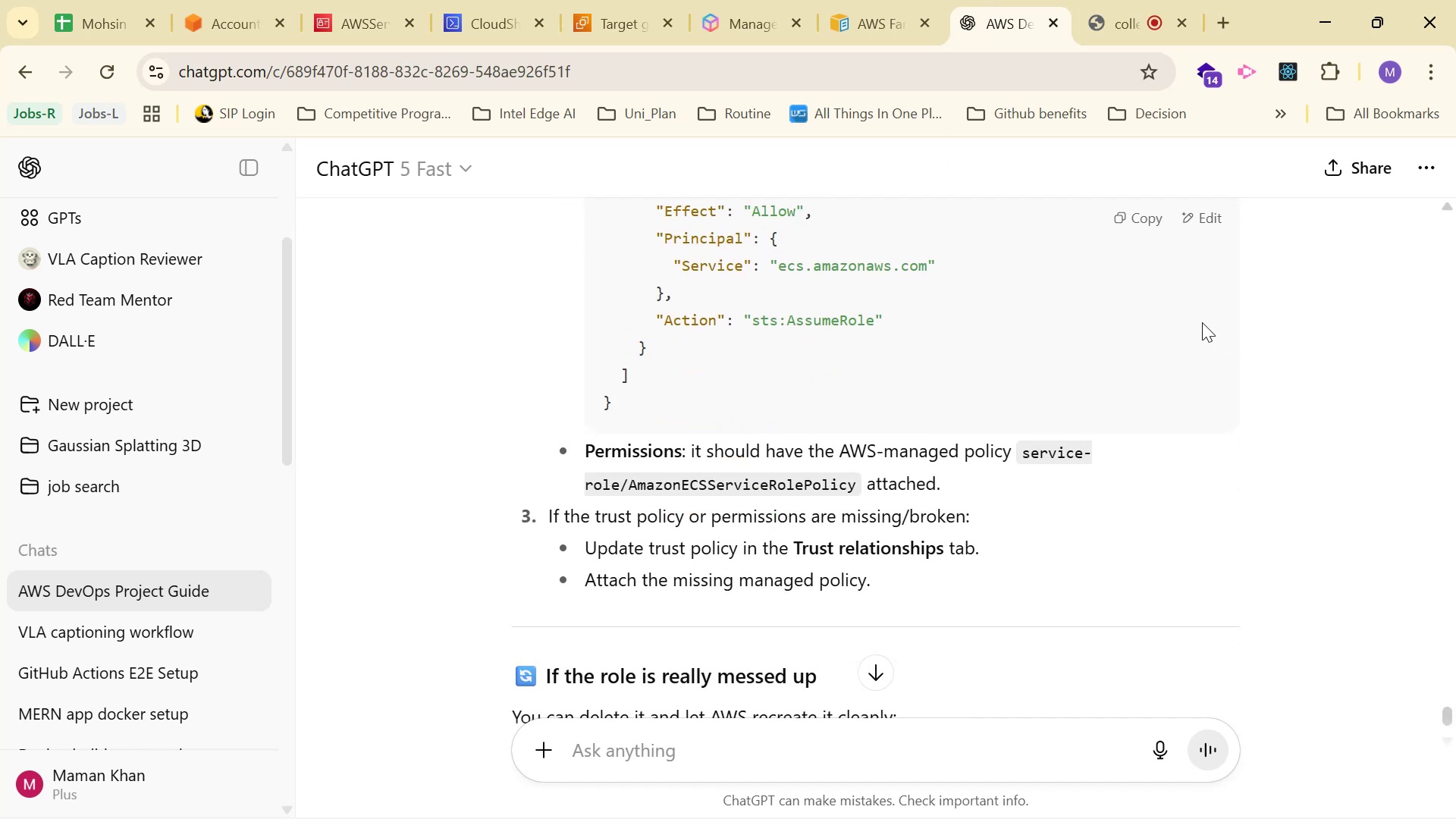 
scroll: coordinate [1304, 344], scroll_direction: up, amount: 1.0
 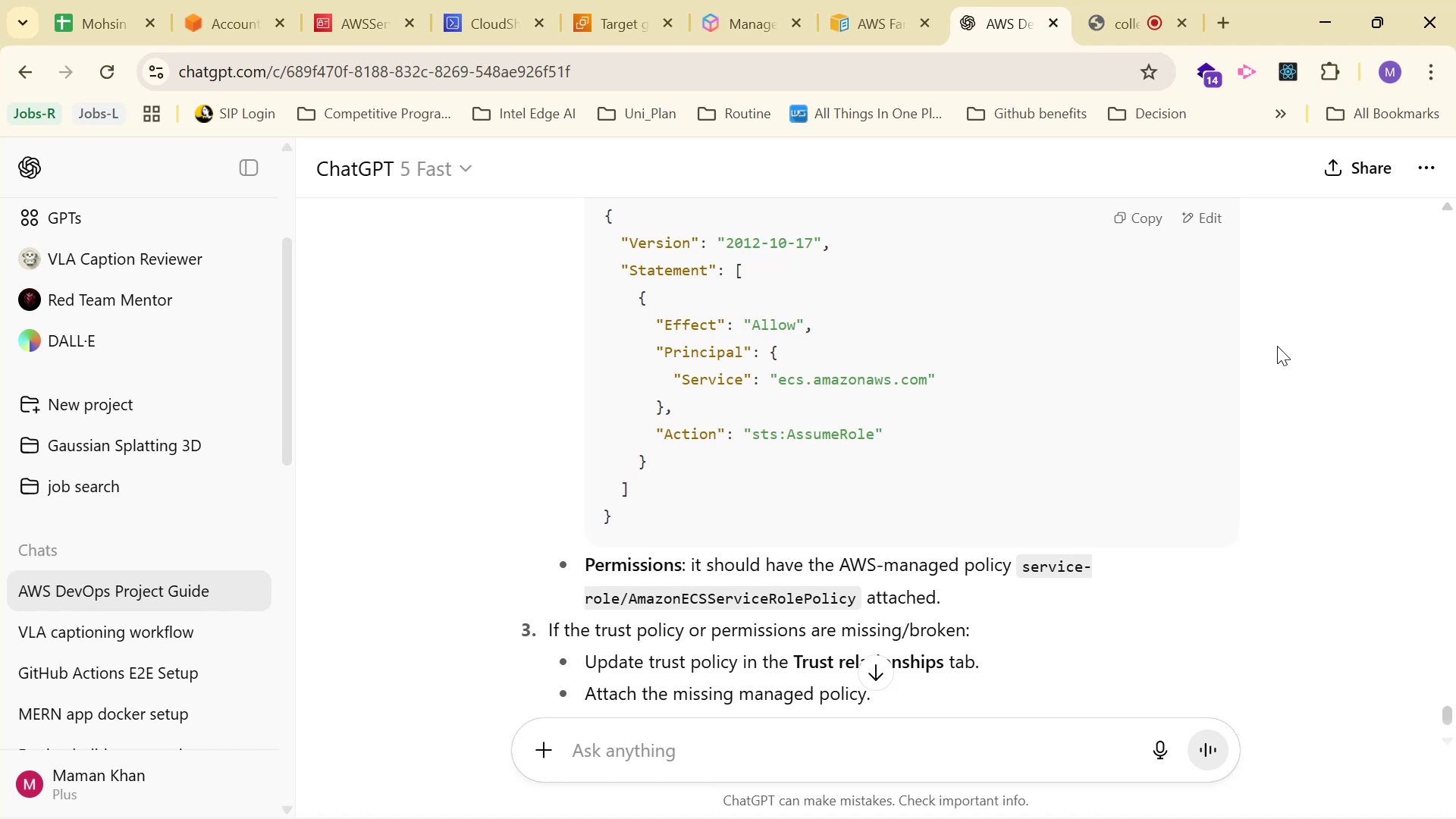 
scroll: coordinate [1270, 355], scroll_direction: down, amount: 2.0
 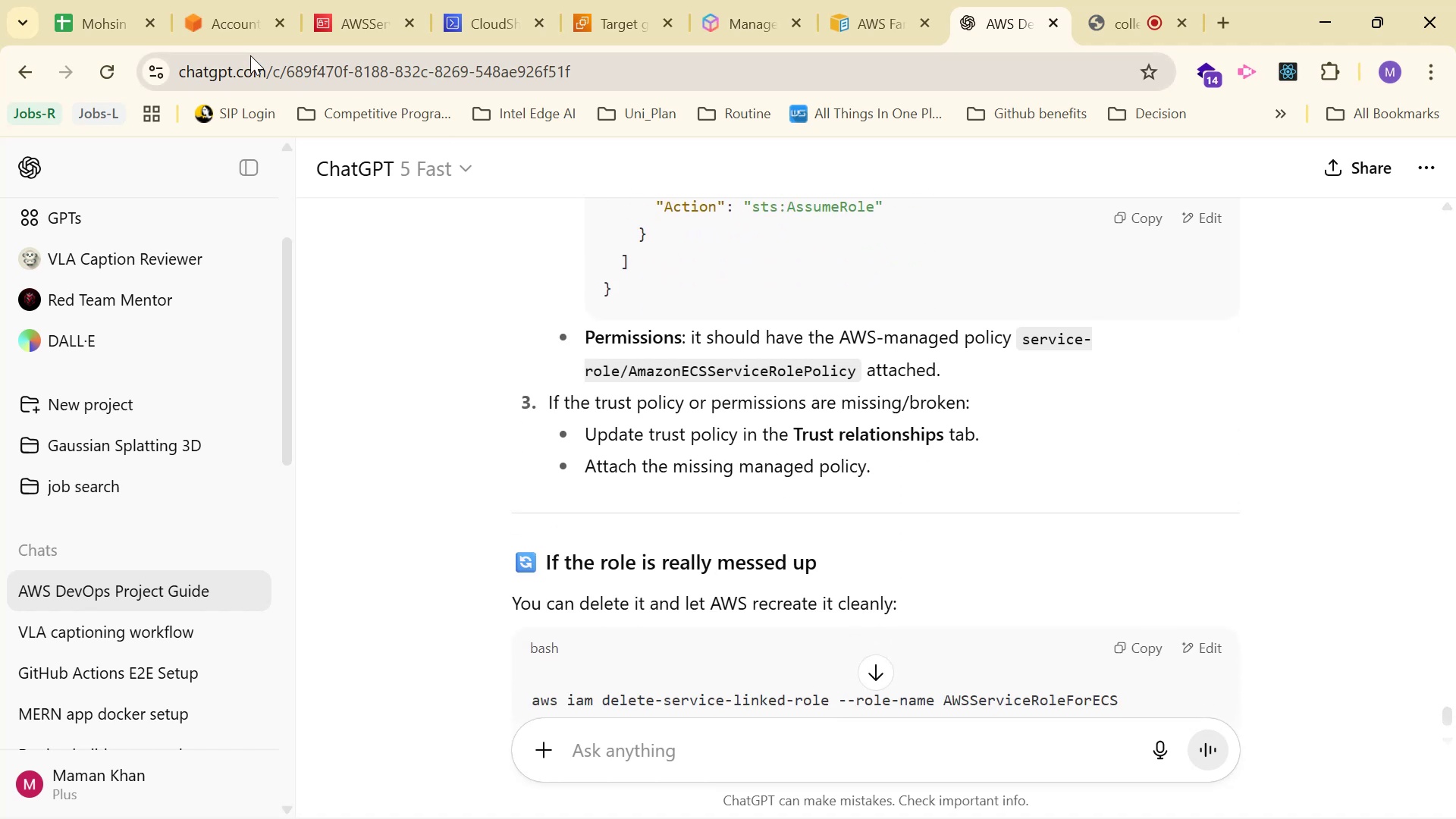 
left_click([327, 0])
 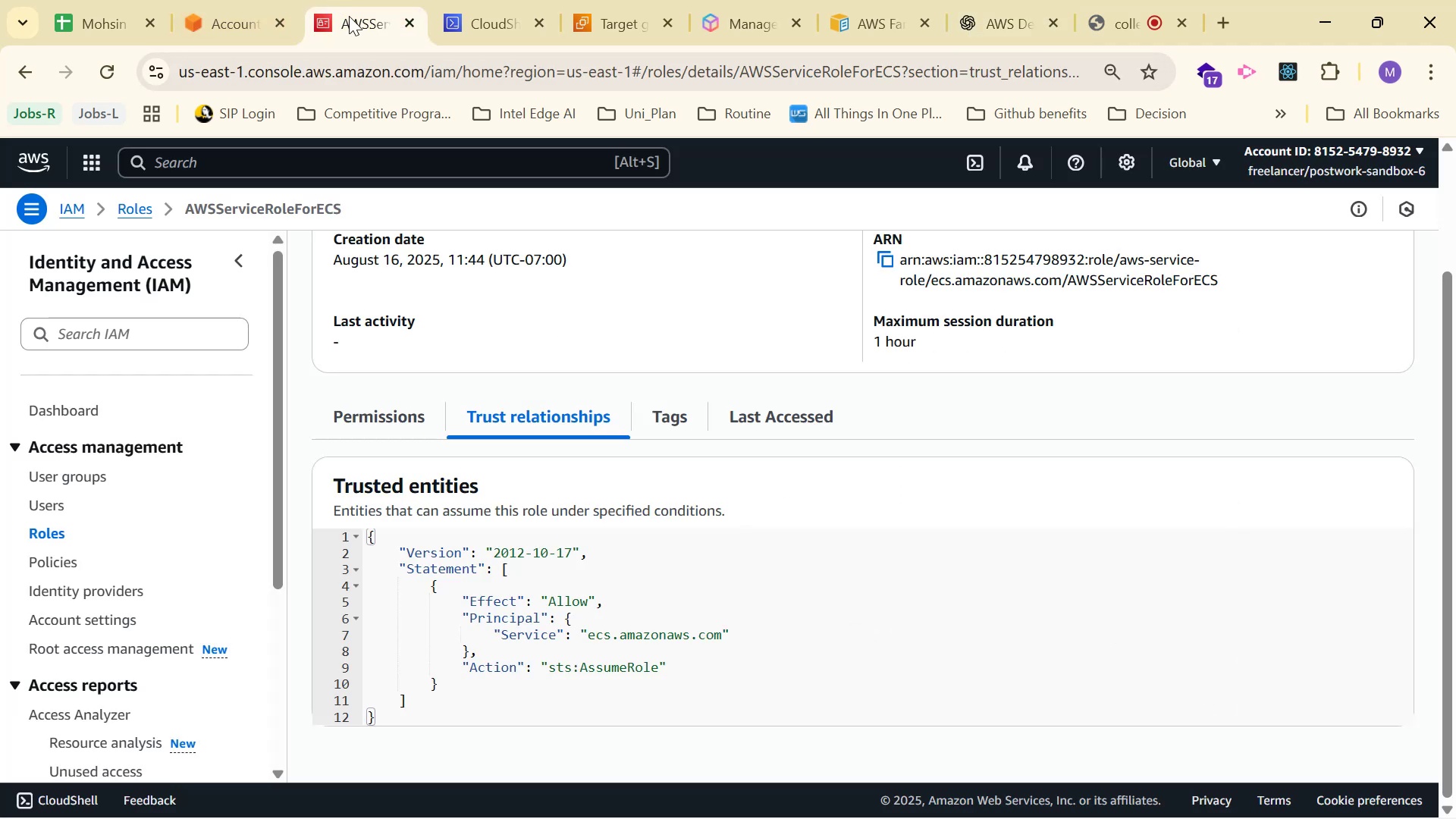 
scroll: coordinate [1159, 341], scroll_direction: up, amount: 8.0
 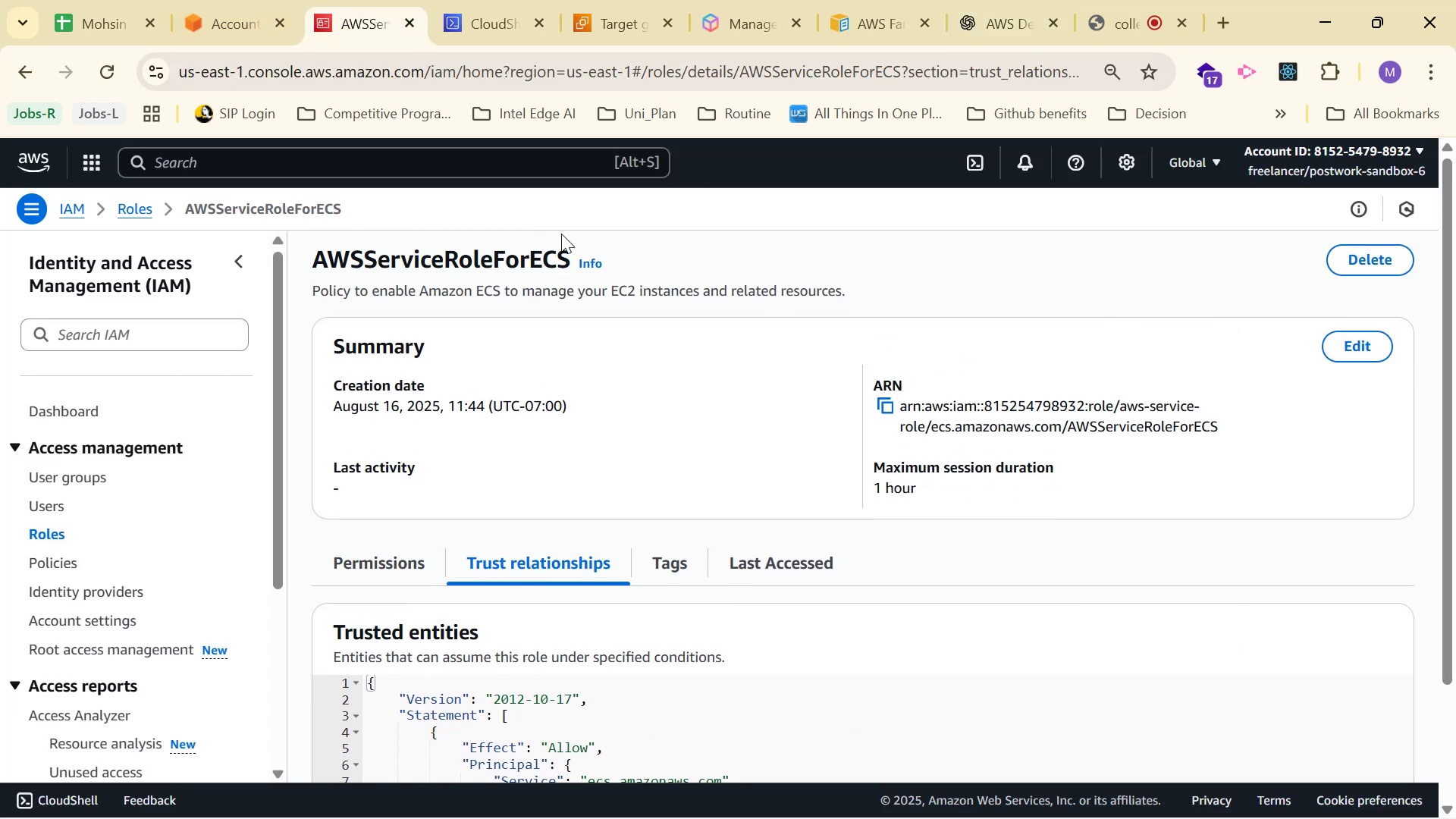 
left_click([673, 259])
 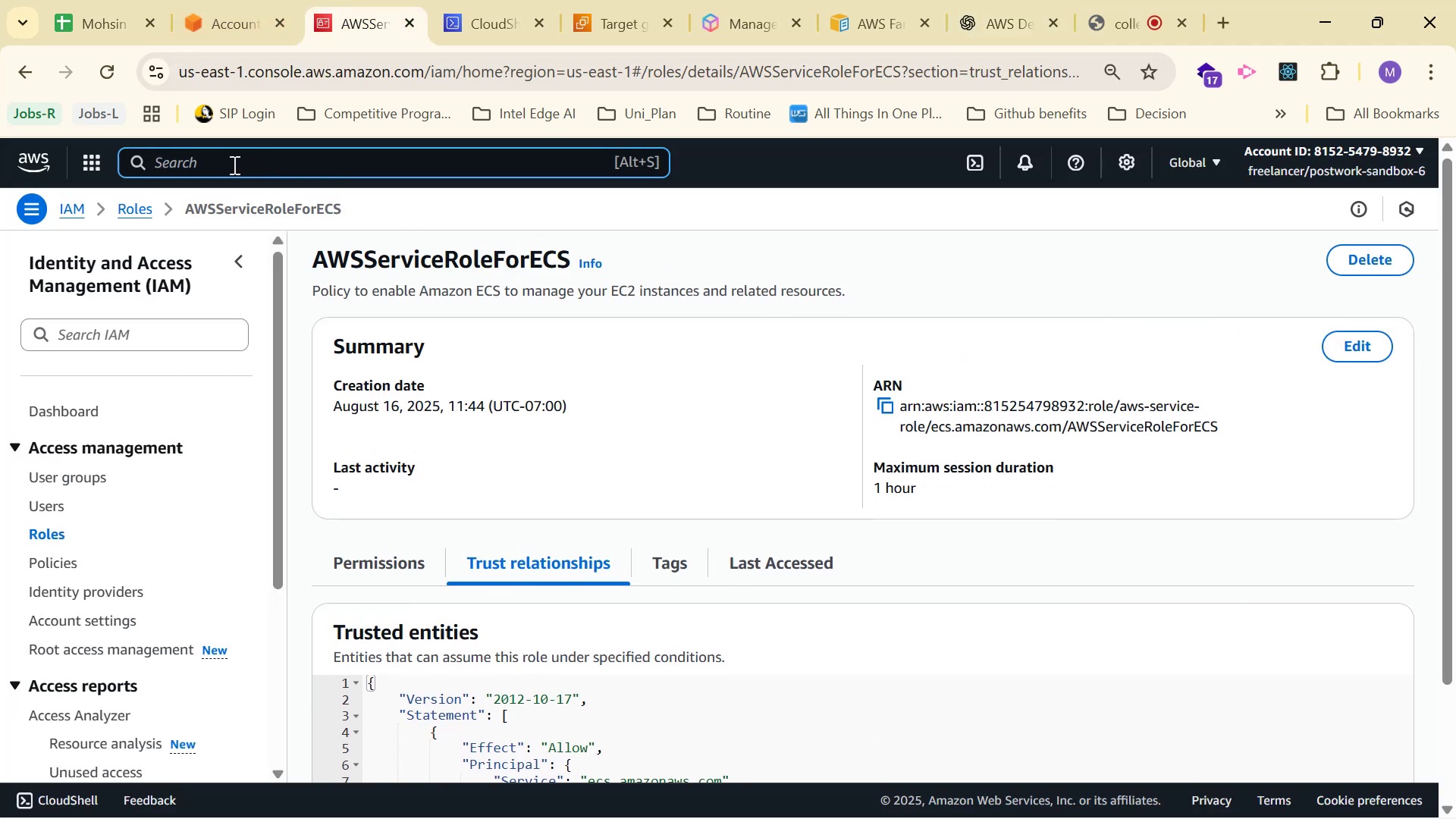 
type(ecs)
 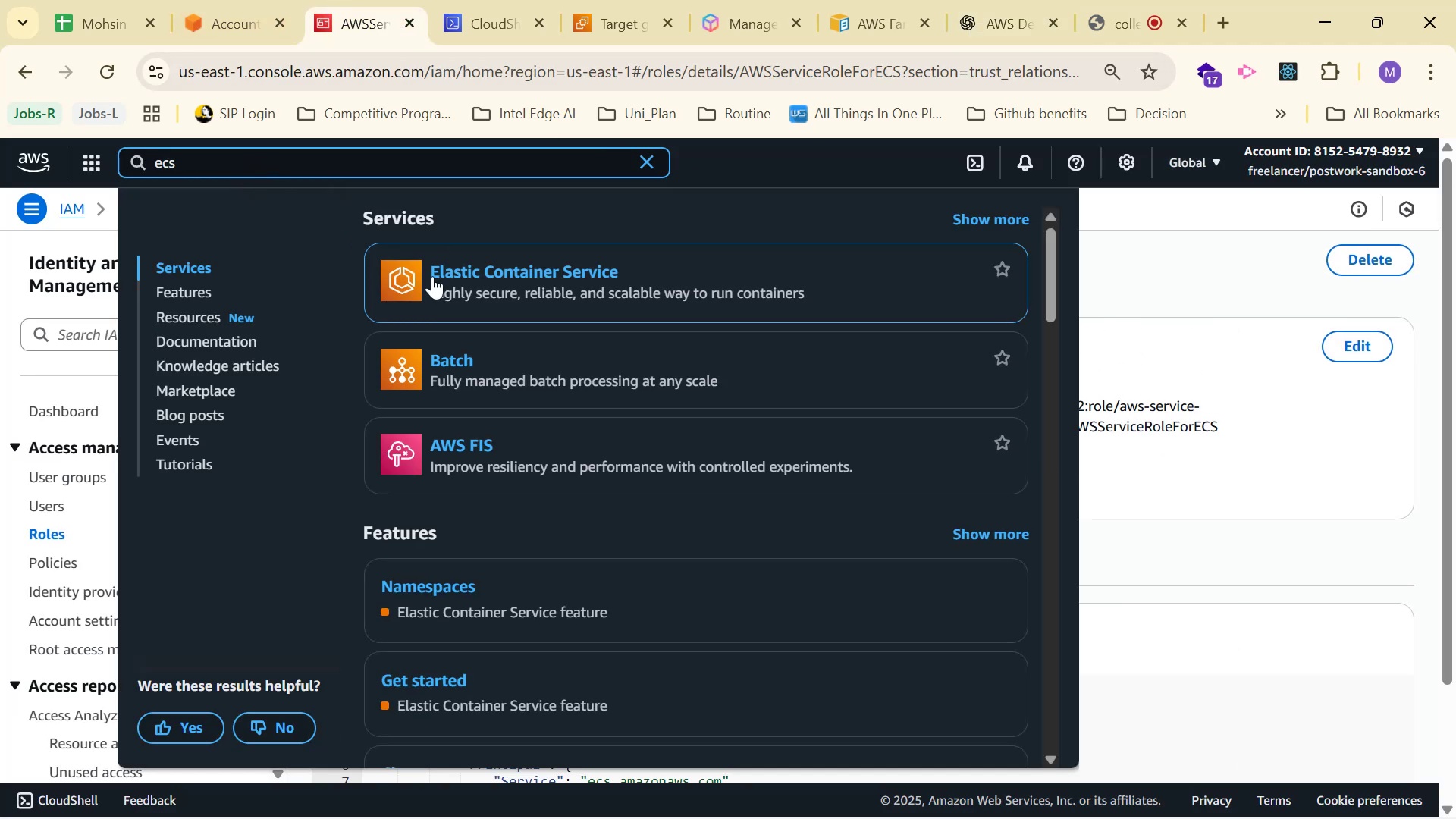 
left_click([482, 276])
 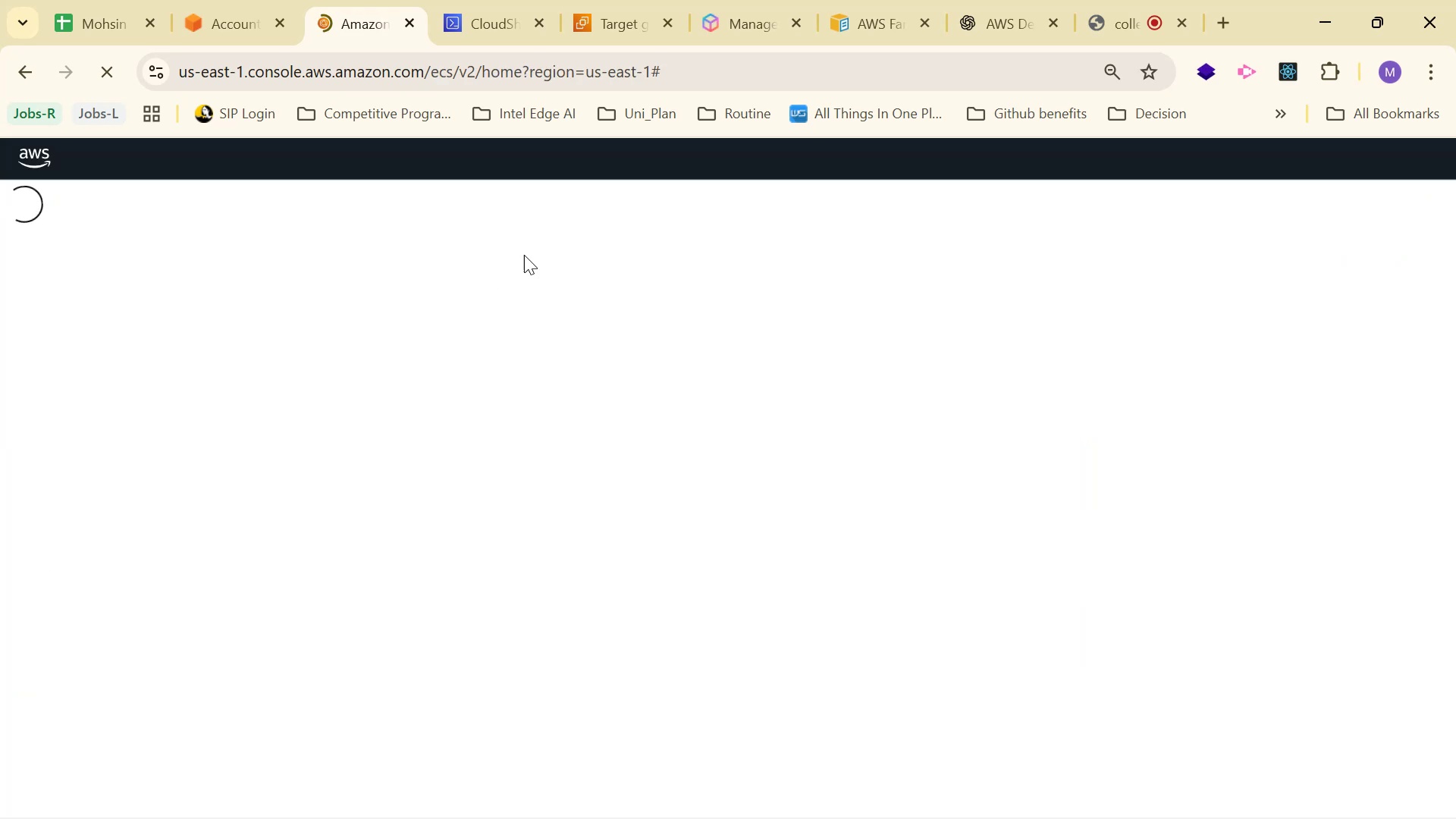 
mouse_move([611, 275])
 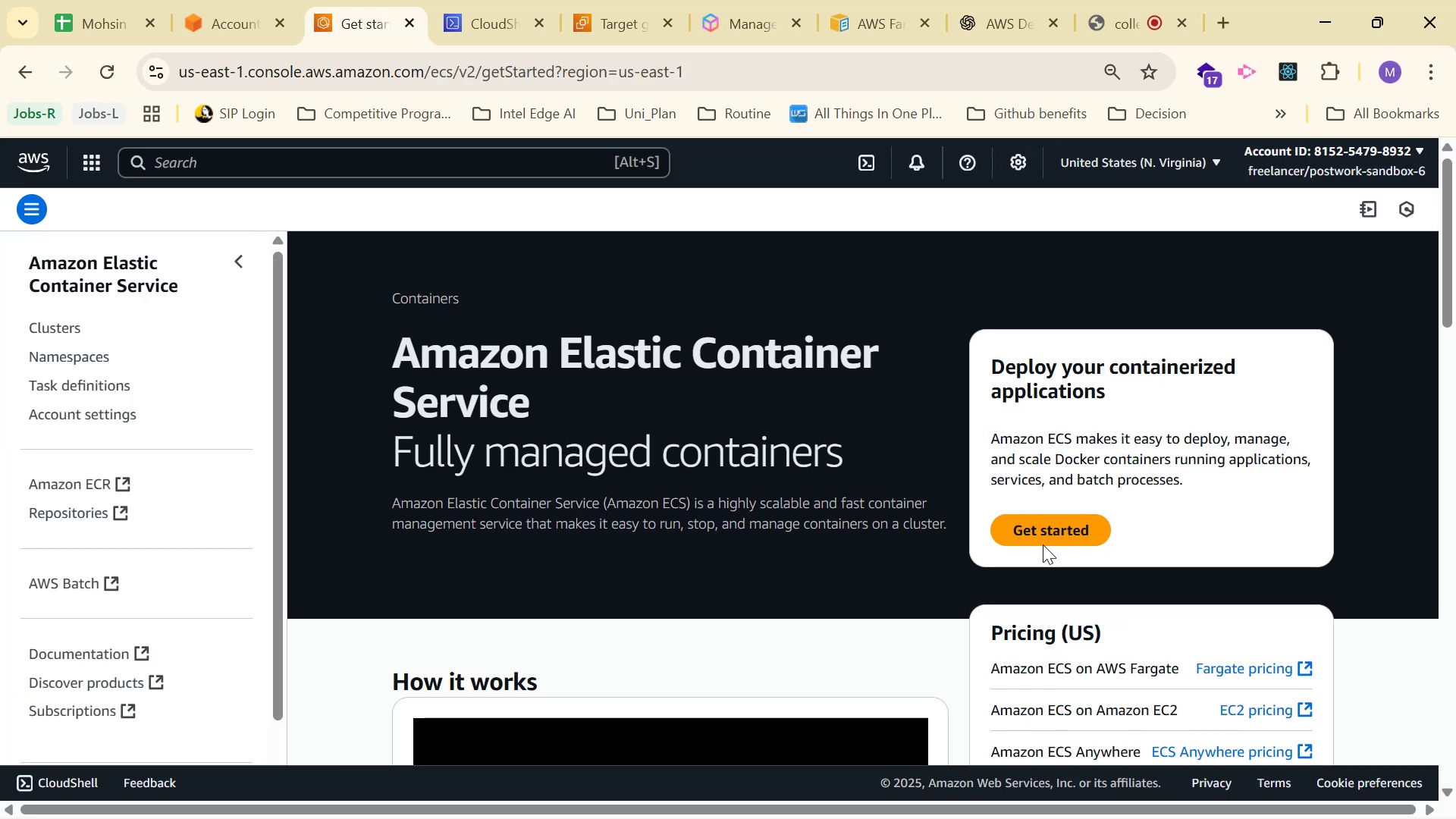 
left_click([1044, 541])
 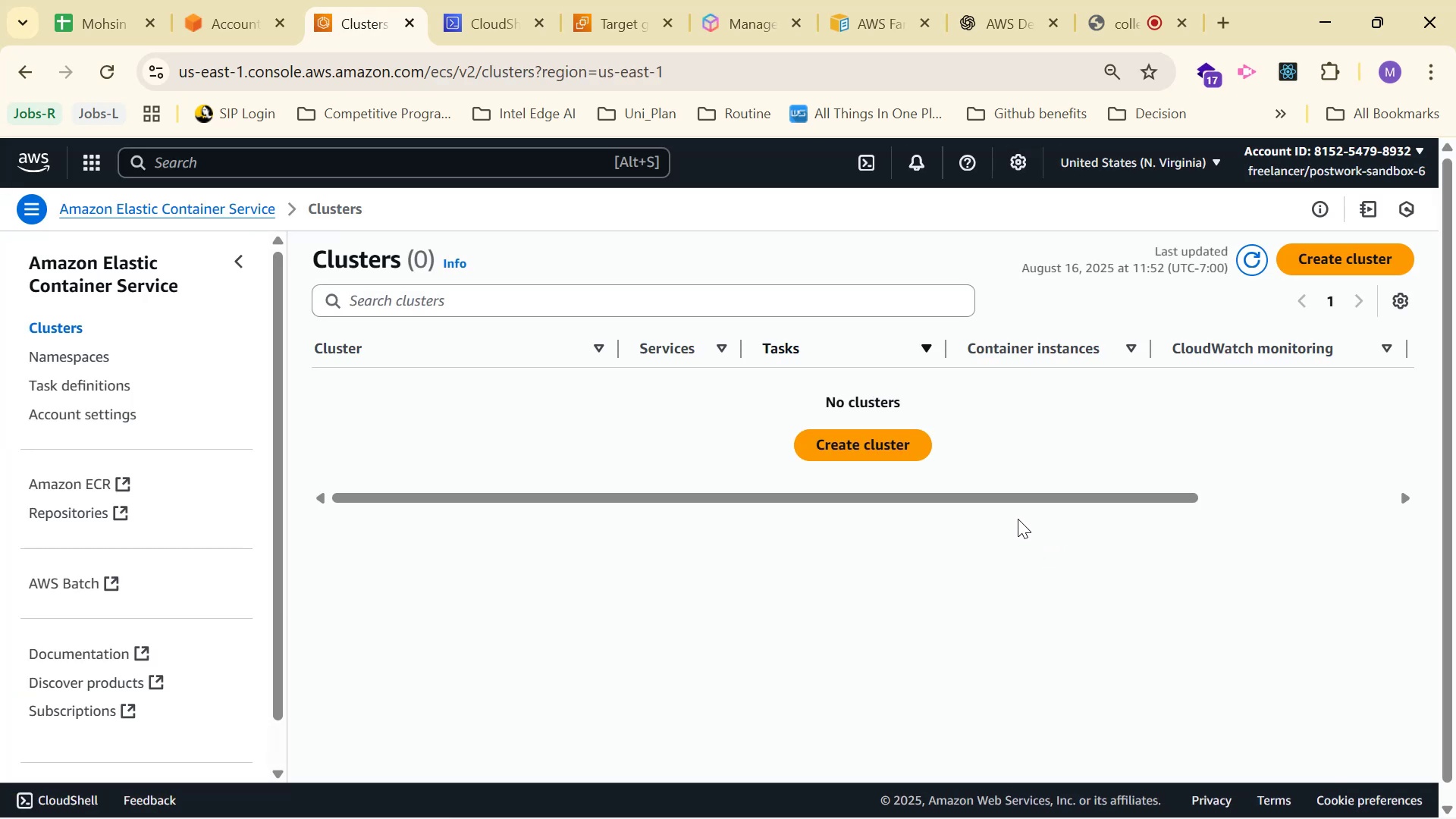 
left_click([1309, 268])
 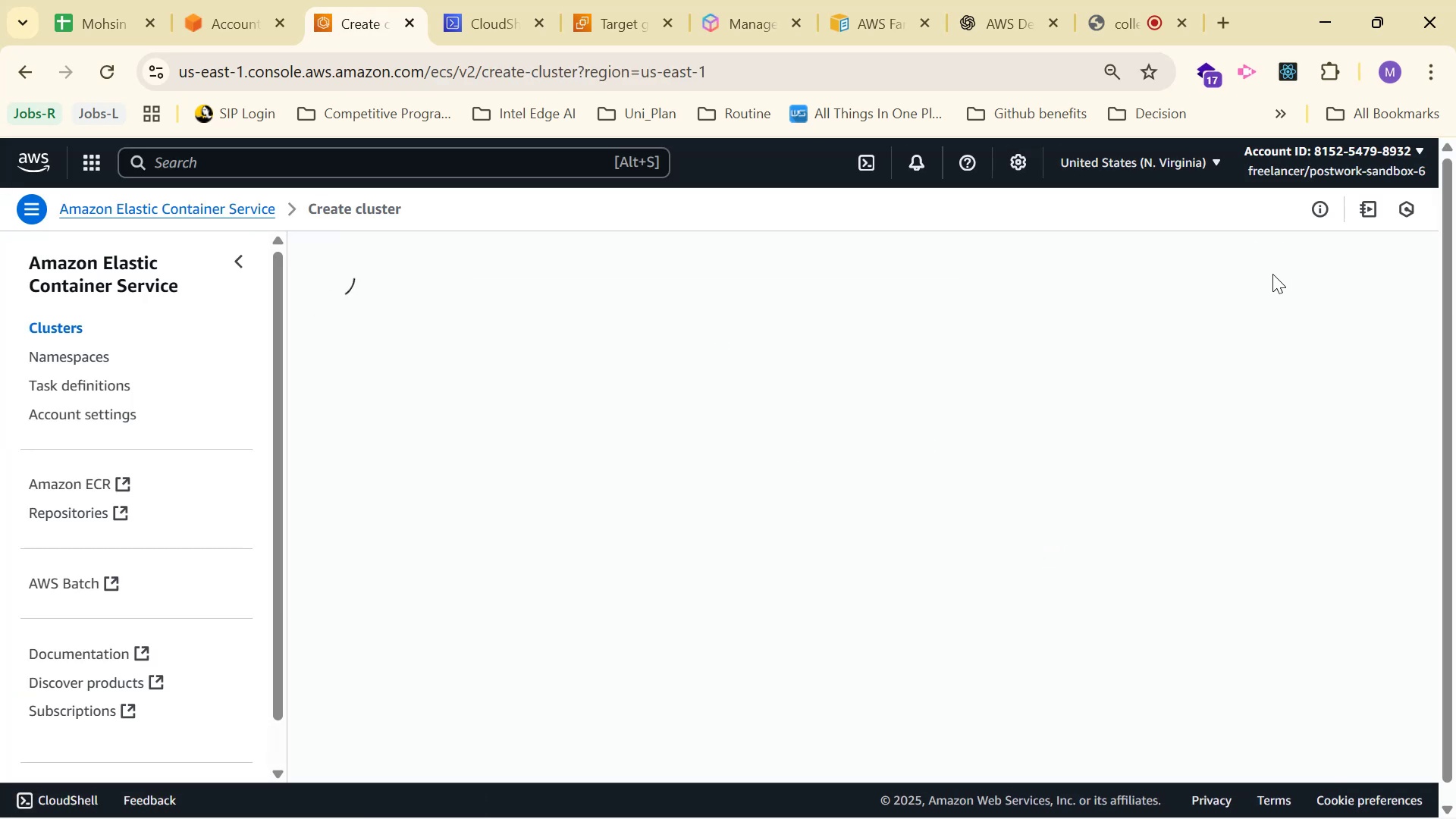 
key(Alt+Tab)
 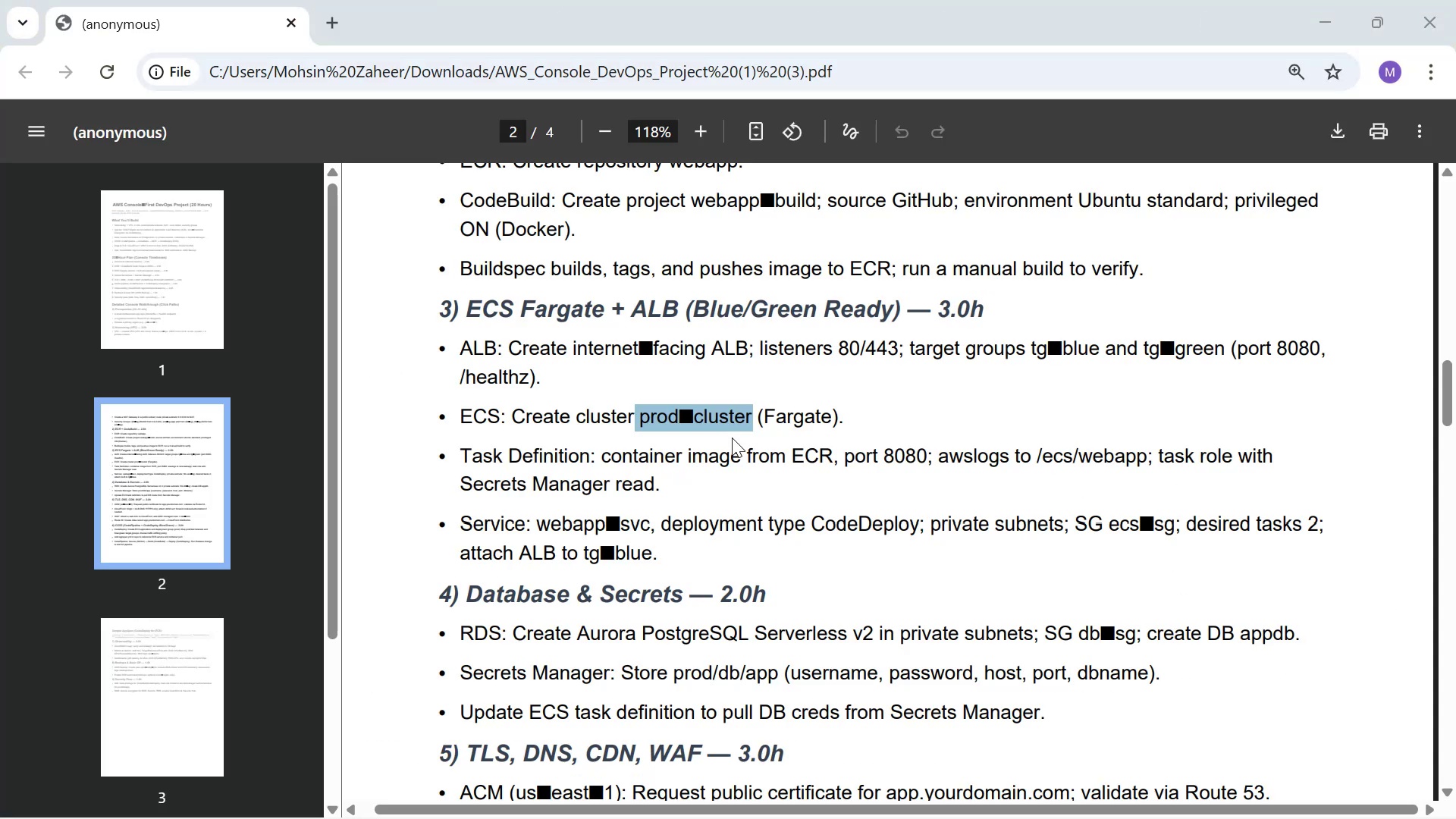 
key(Control+C)
 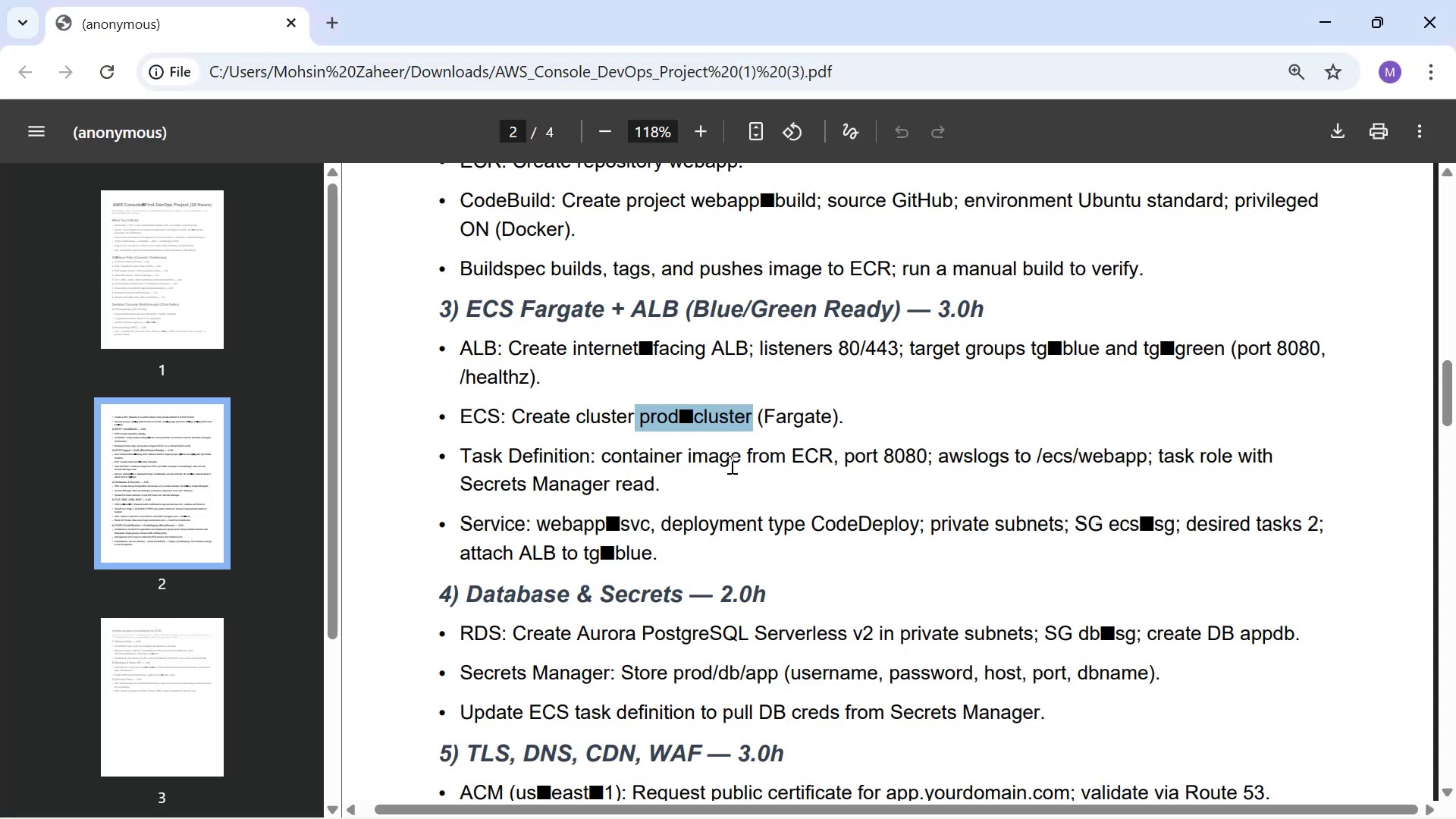 
key(Alt+AltLeft)
 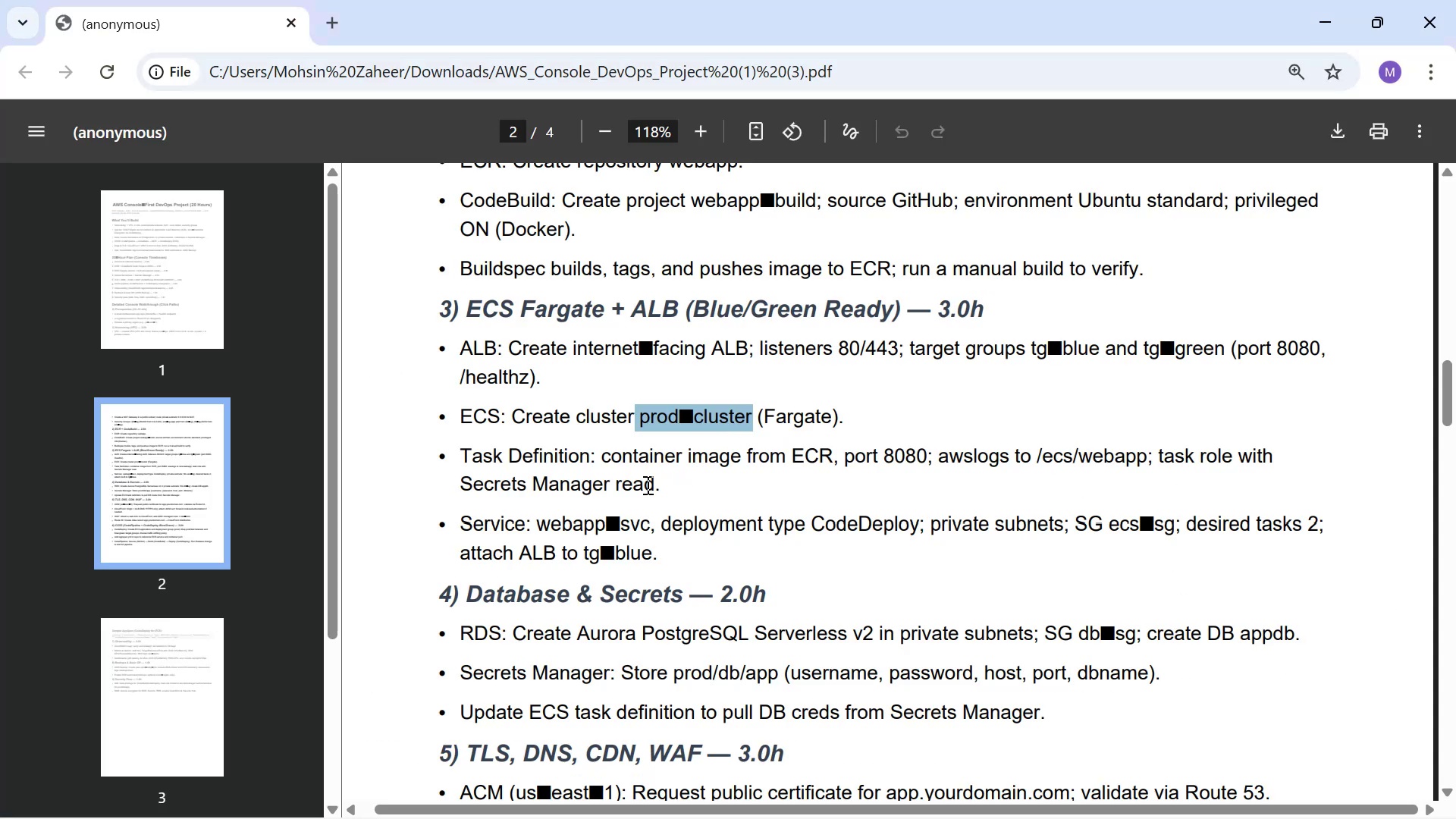 
key(Alt+Tab)
 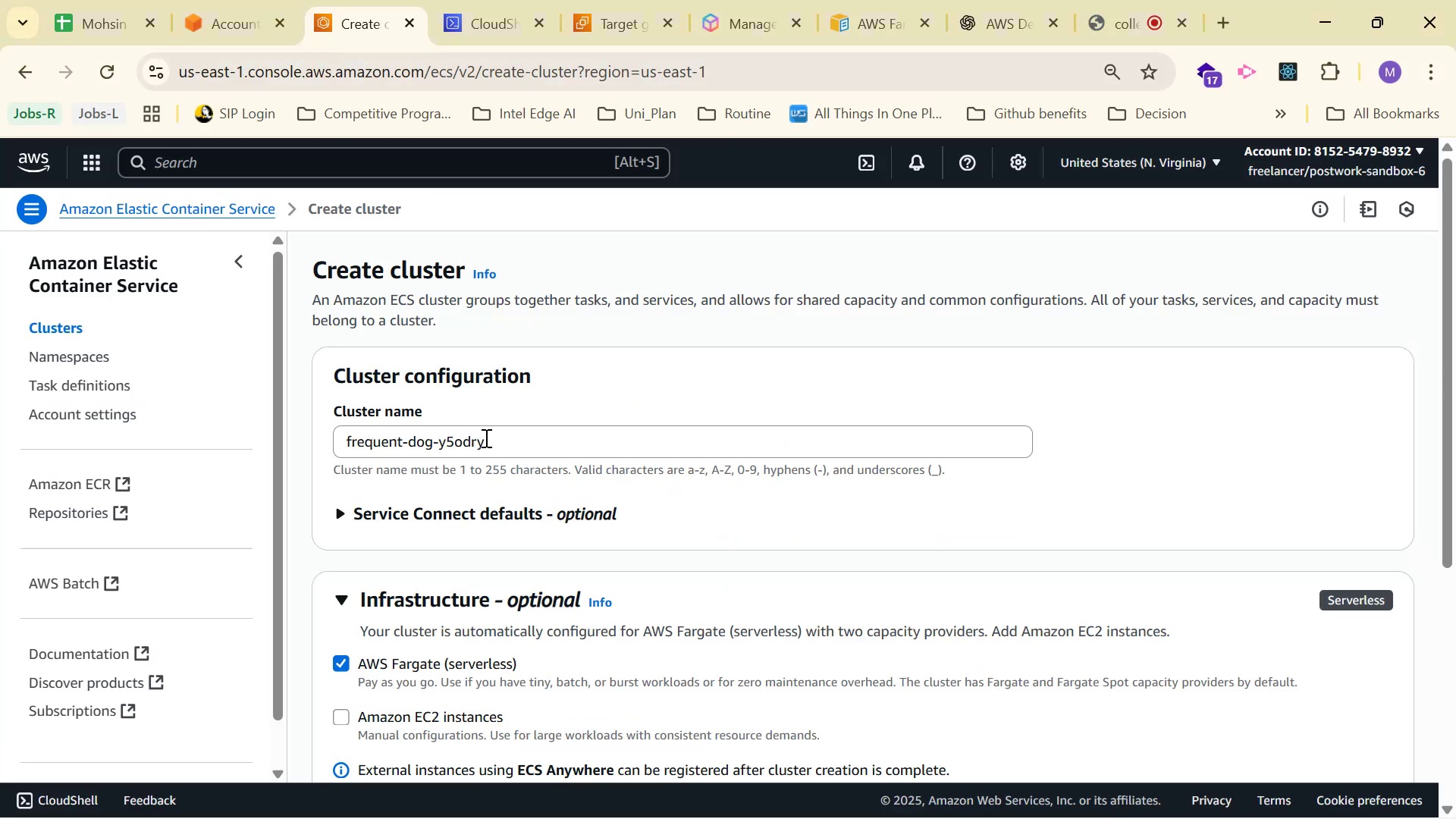 
key(Control+A)
 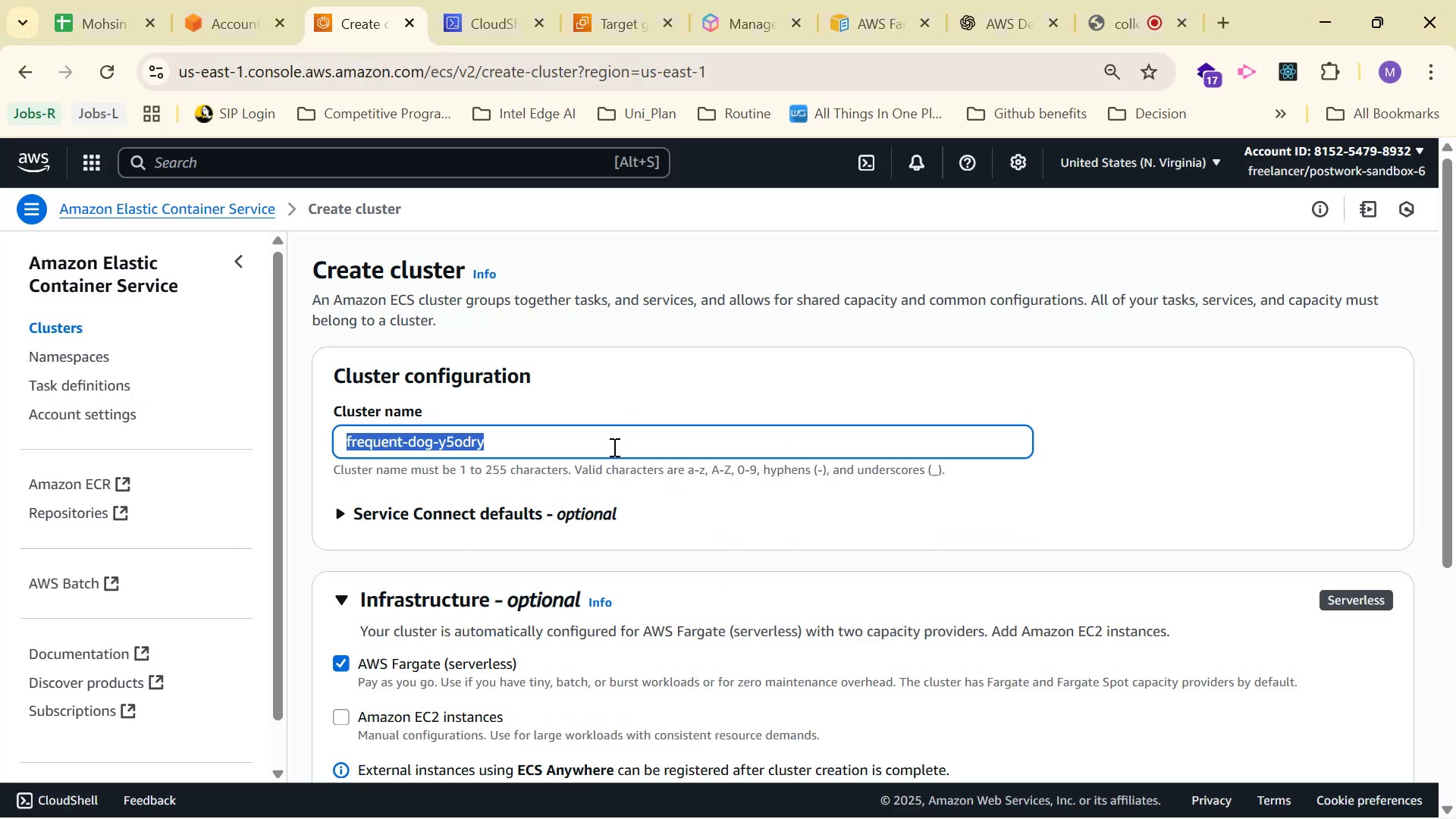 
key(Control+V)
 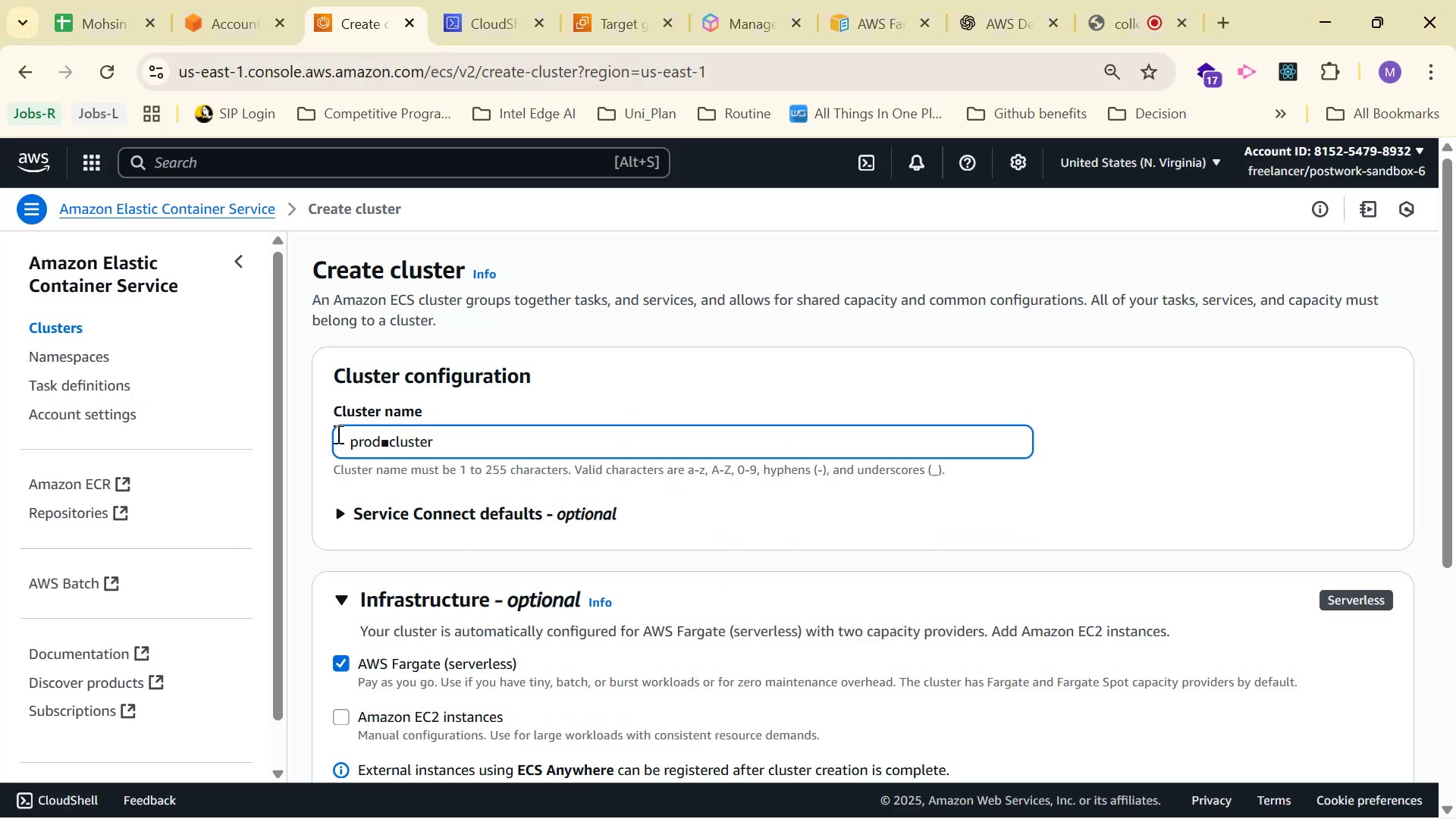 
left_click([346, 434])
 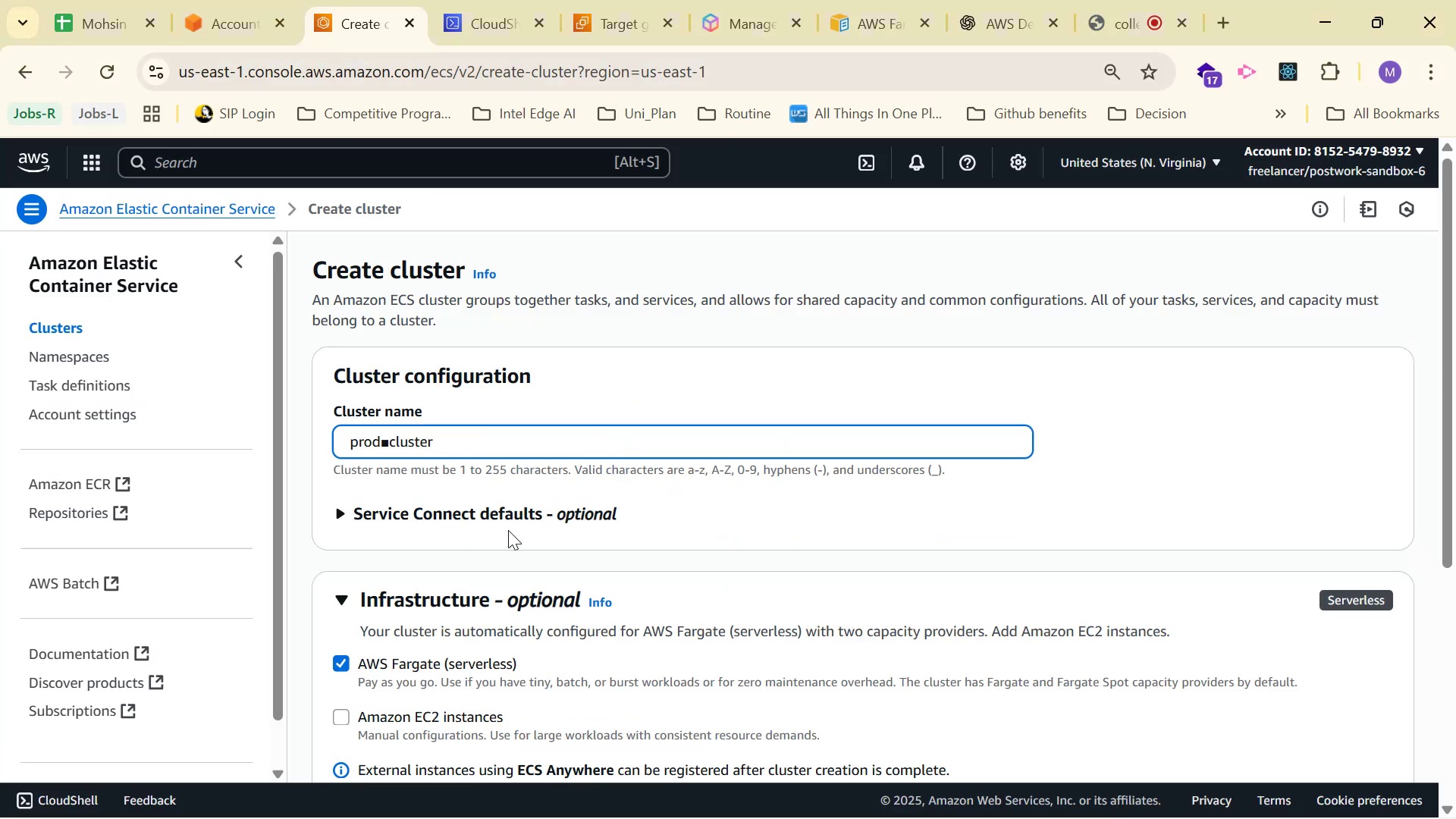 
key(ArrowRight)
 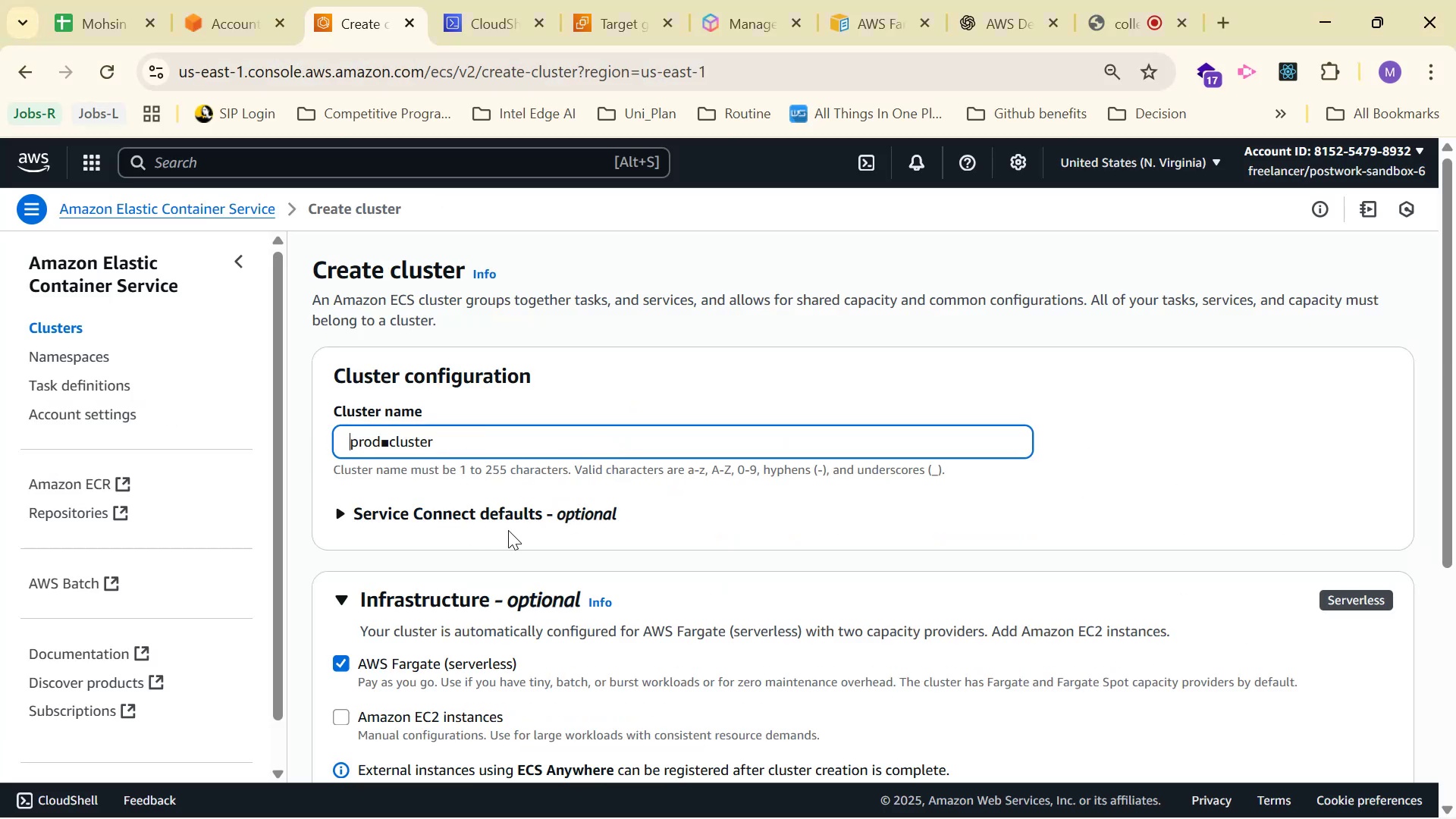 
key(Backspace)
 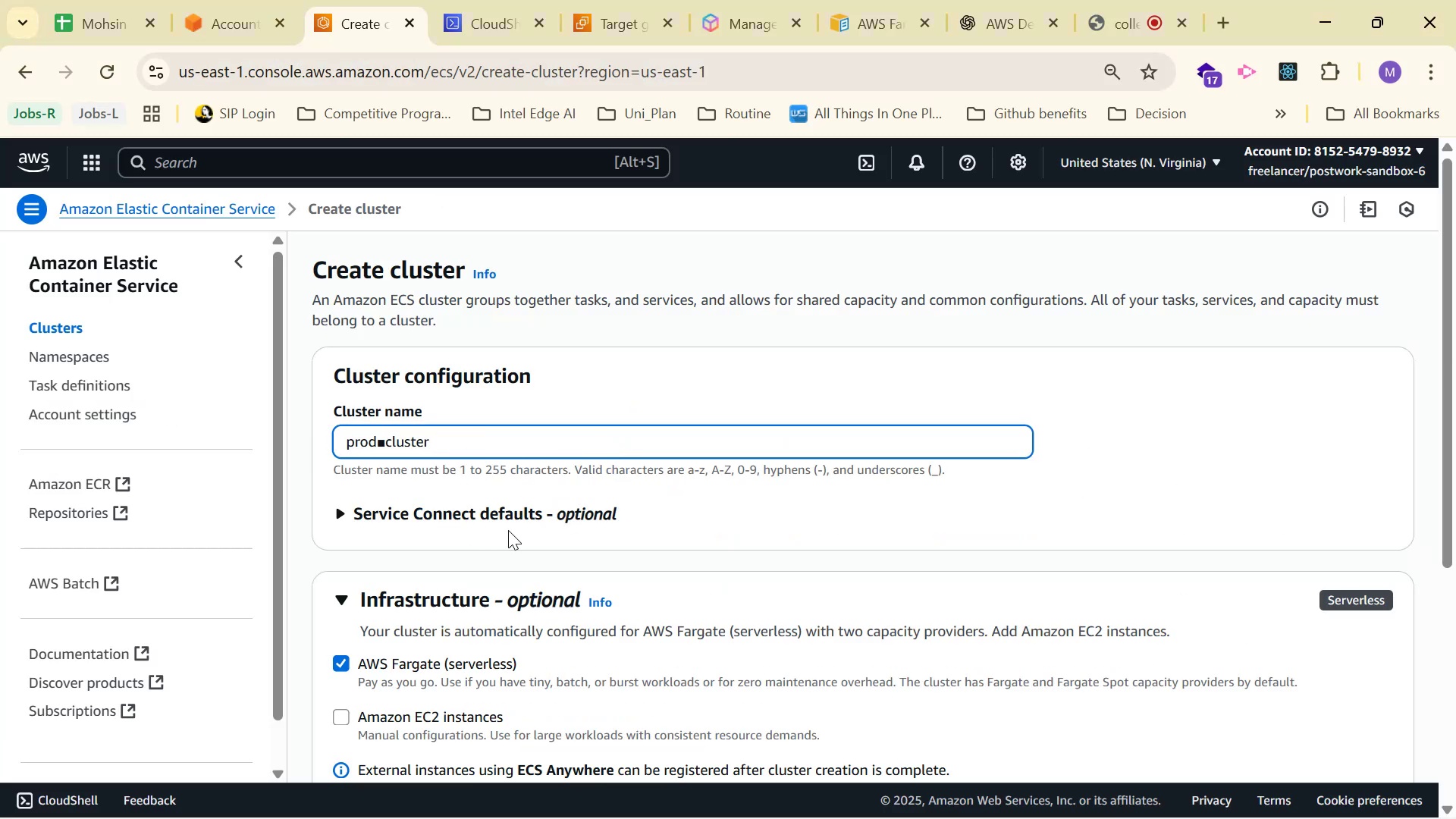 
key(Backspace)
 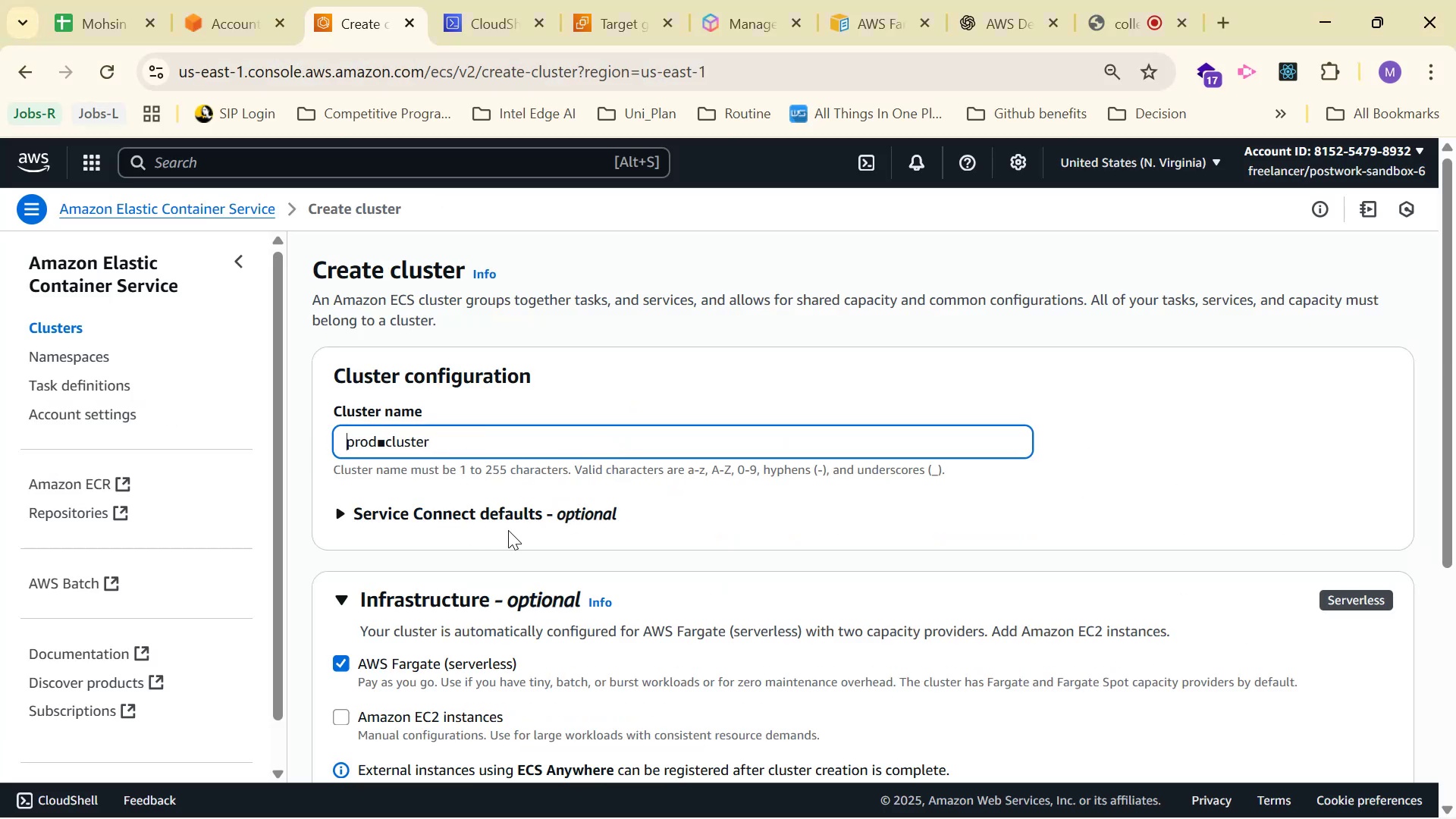 
key(ArrowRight)
 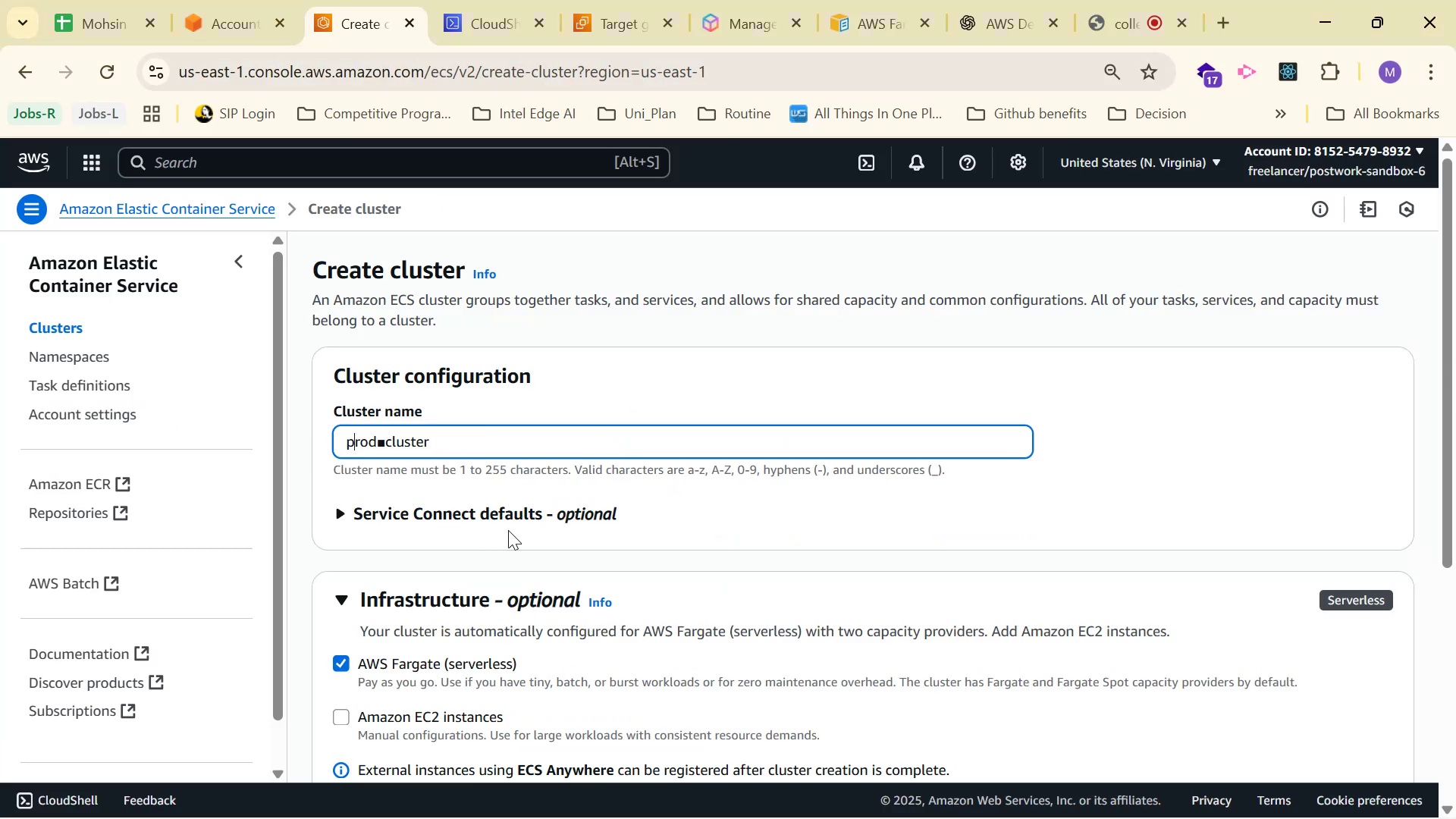 
key(ArrowRight)
 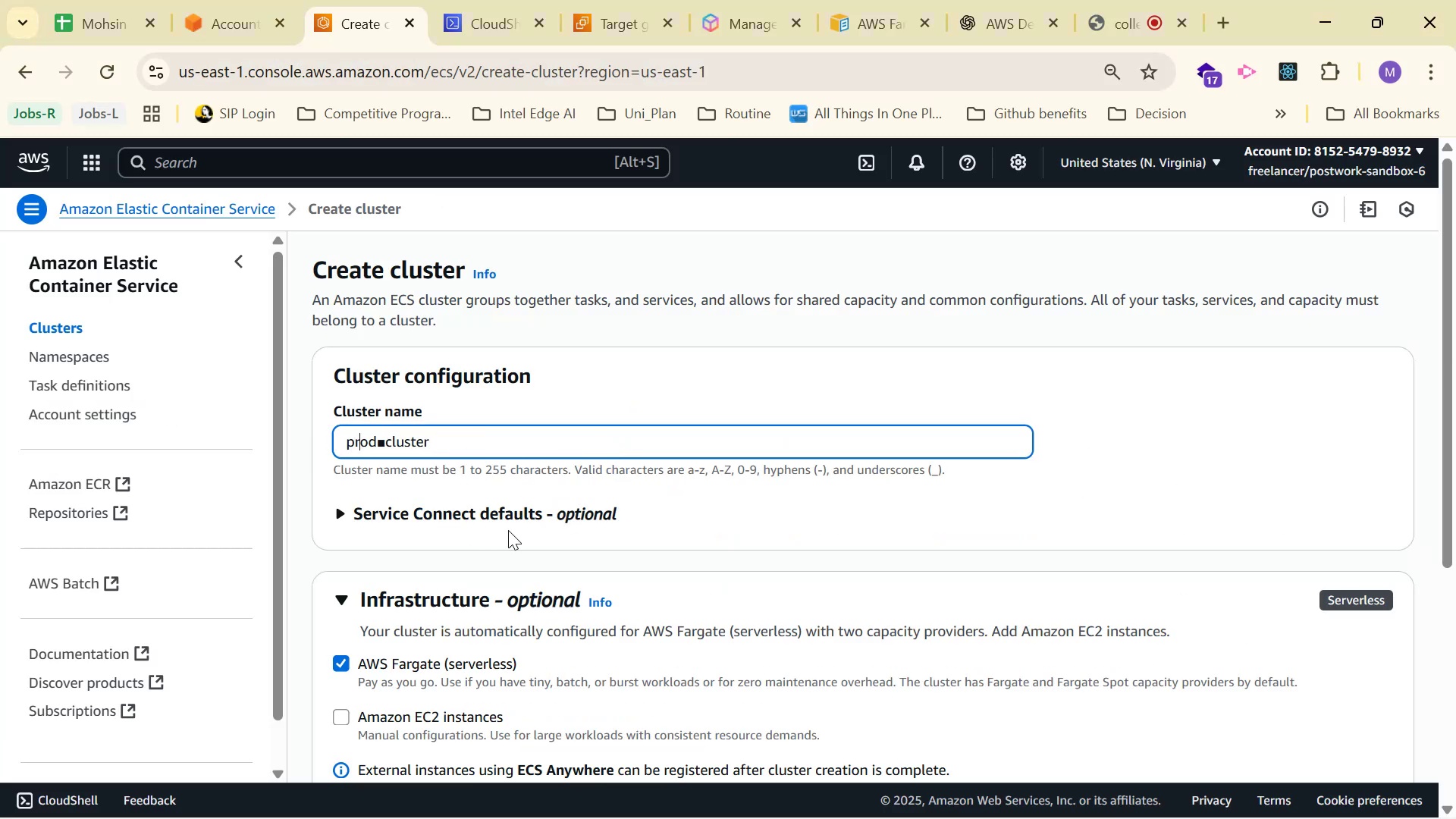 
key(ArrowRight)
 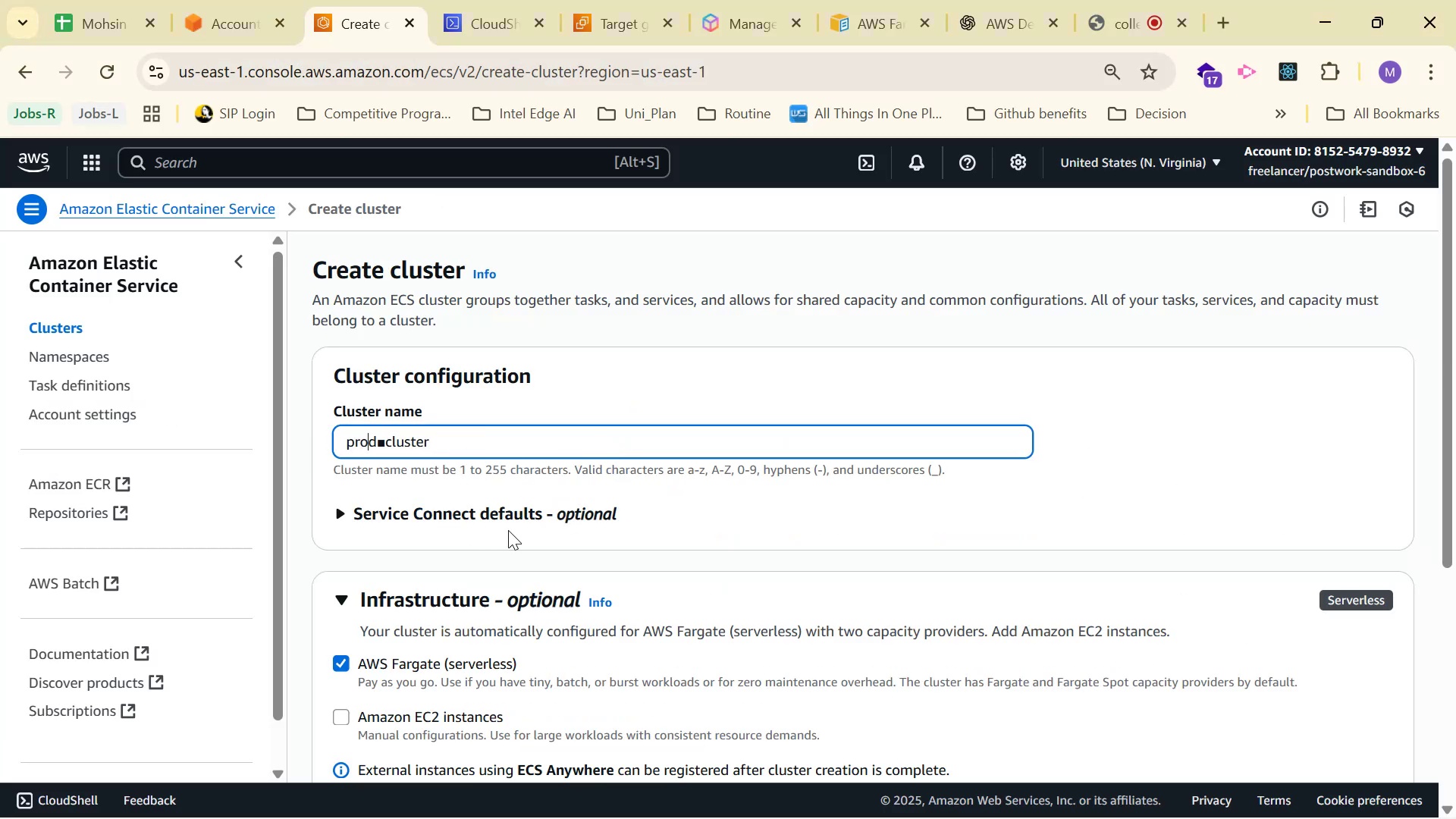 
key(ArrowRight)
 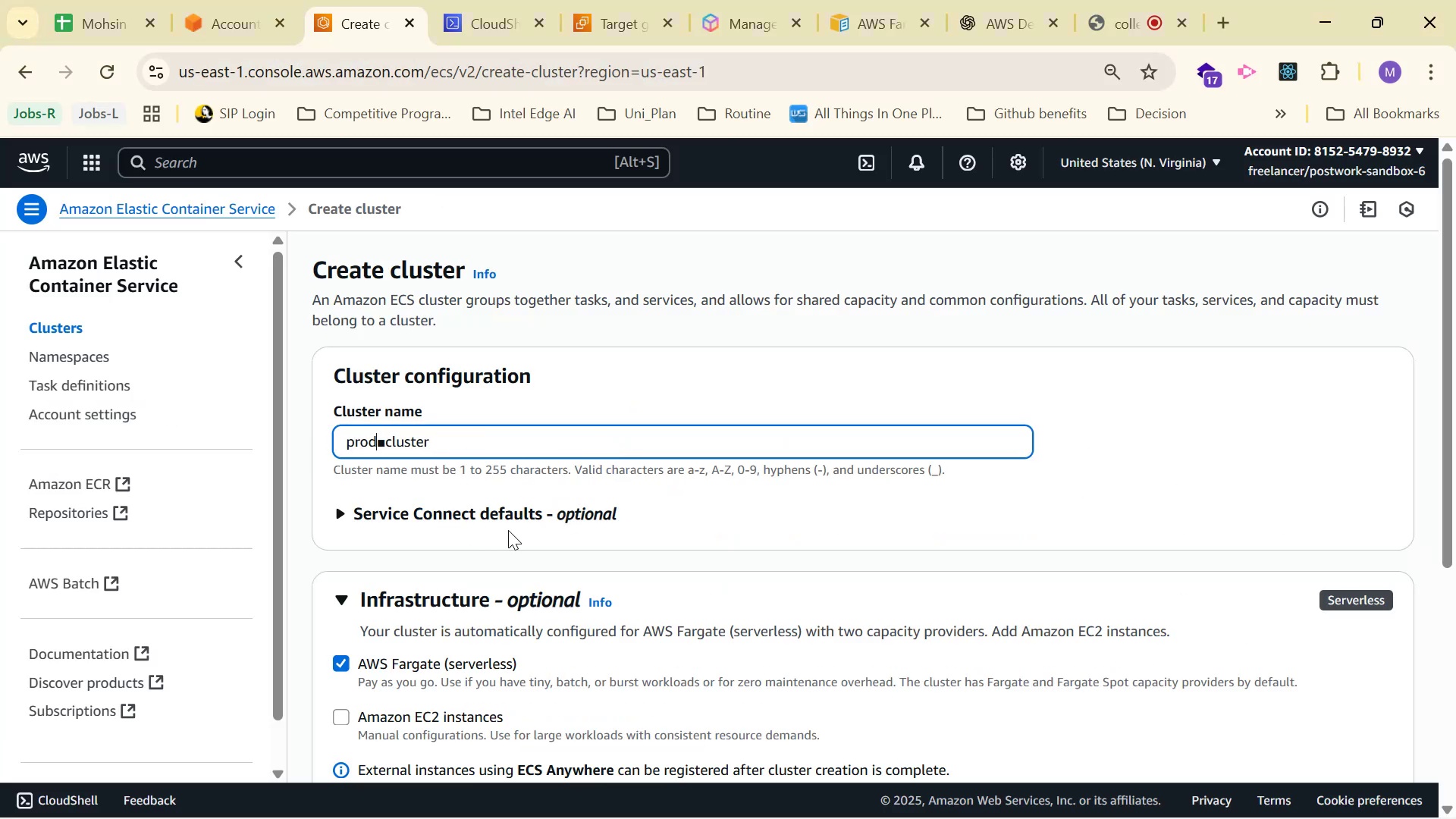 
key(ArrowRight)
 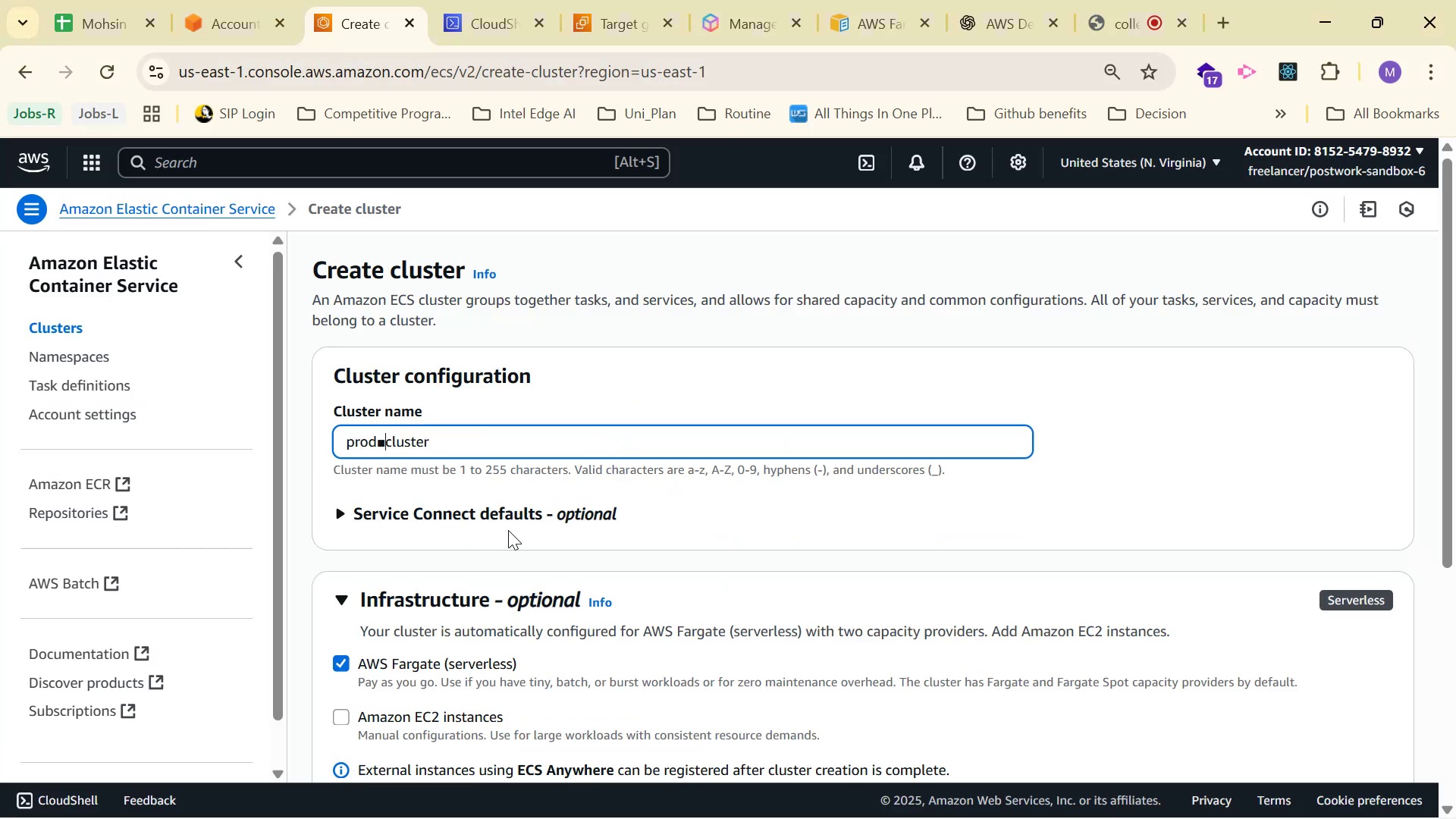 
key(ArrowRight)
 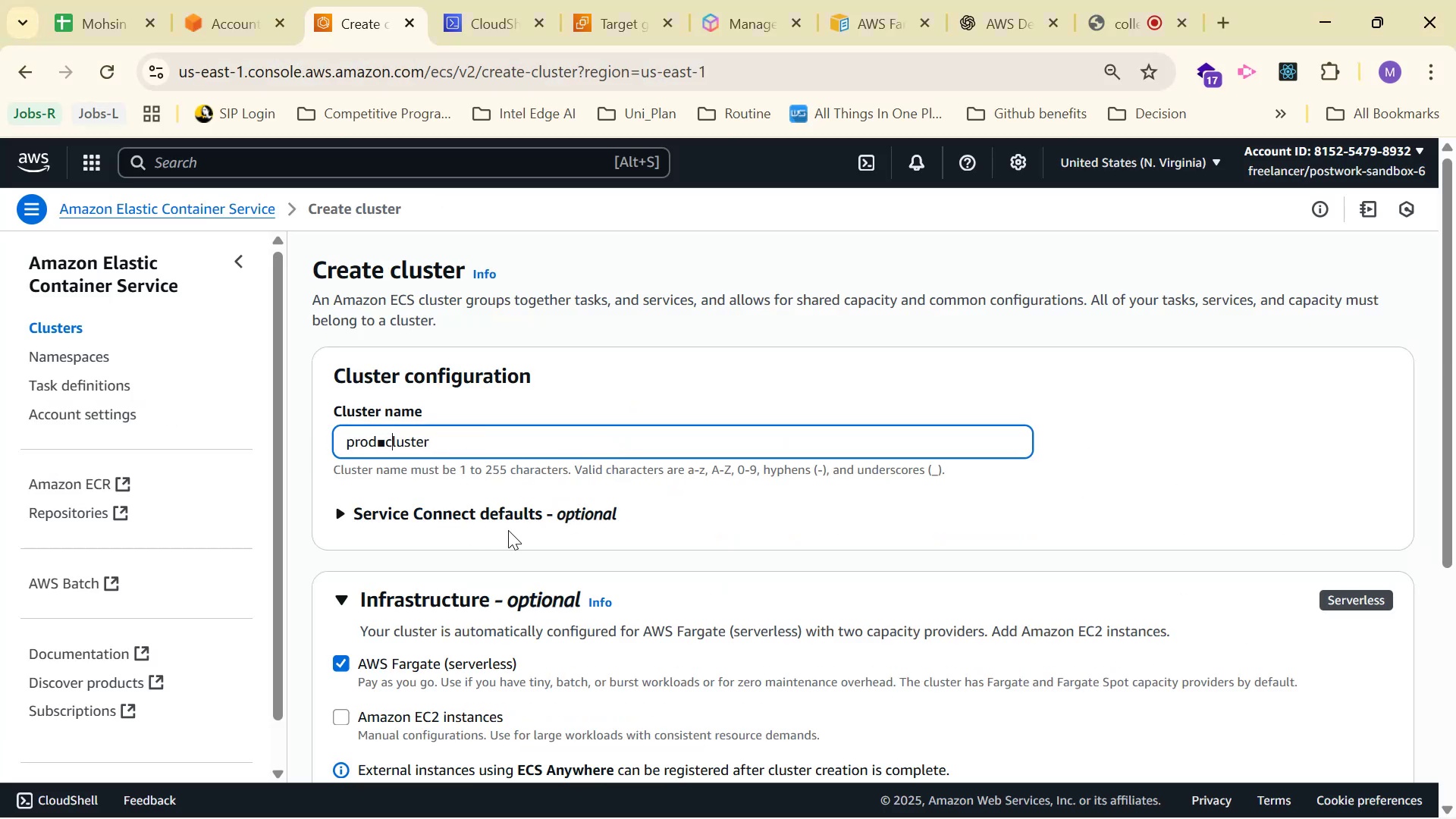 
key(ArrowLeft)
 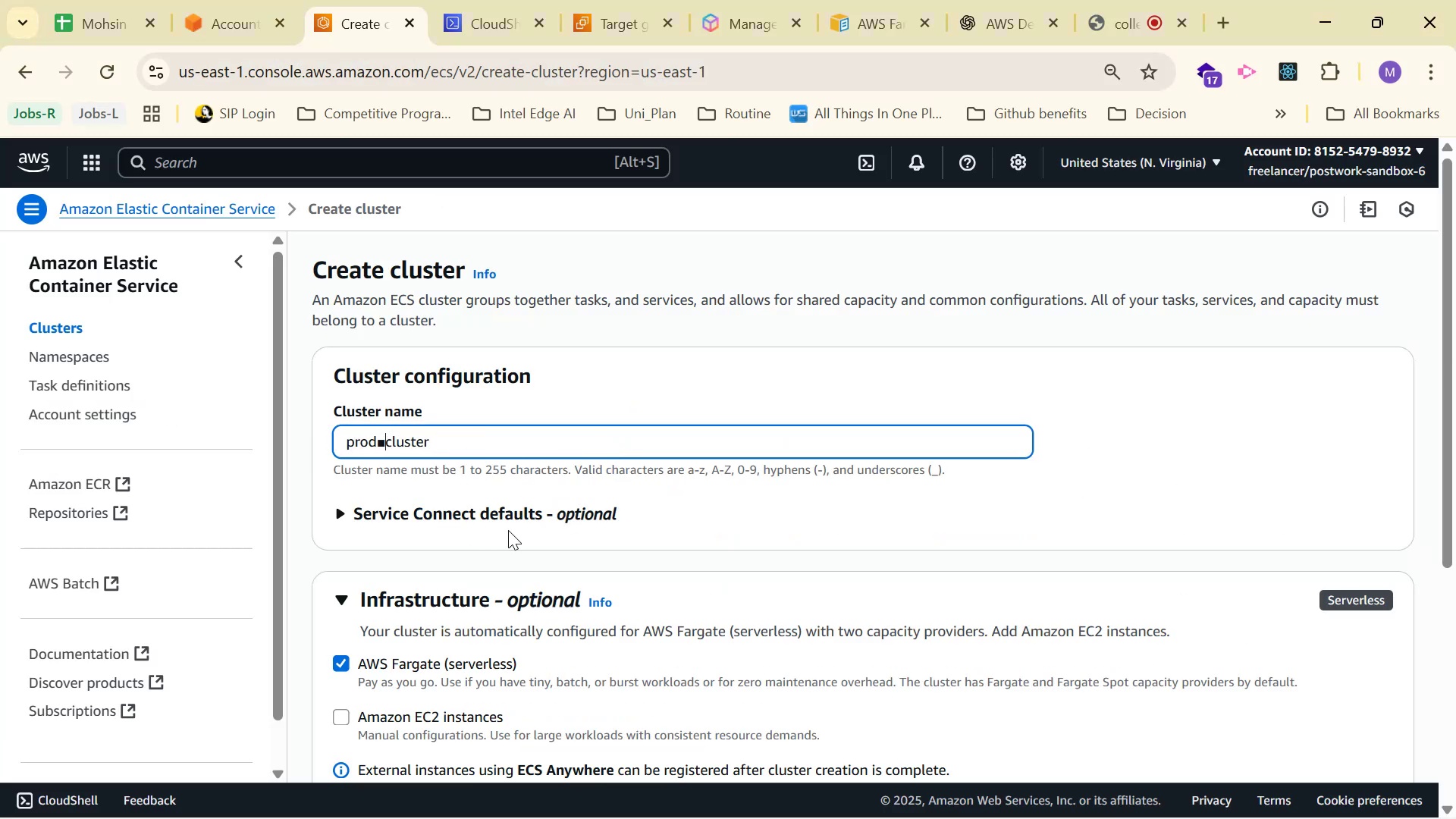 
key(Backspace)
 